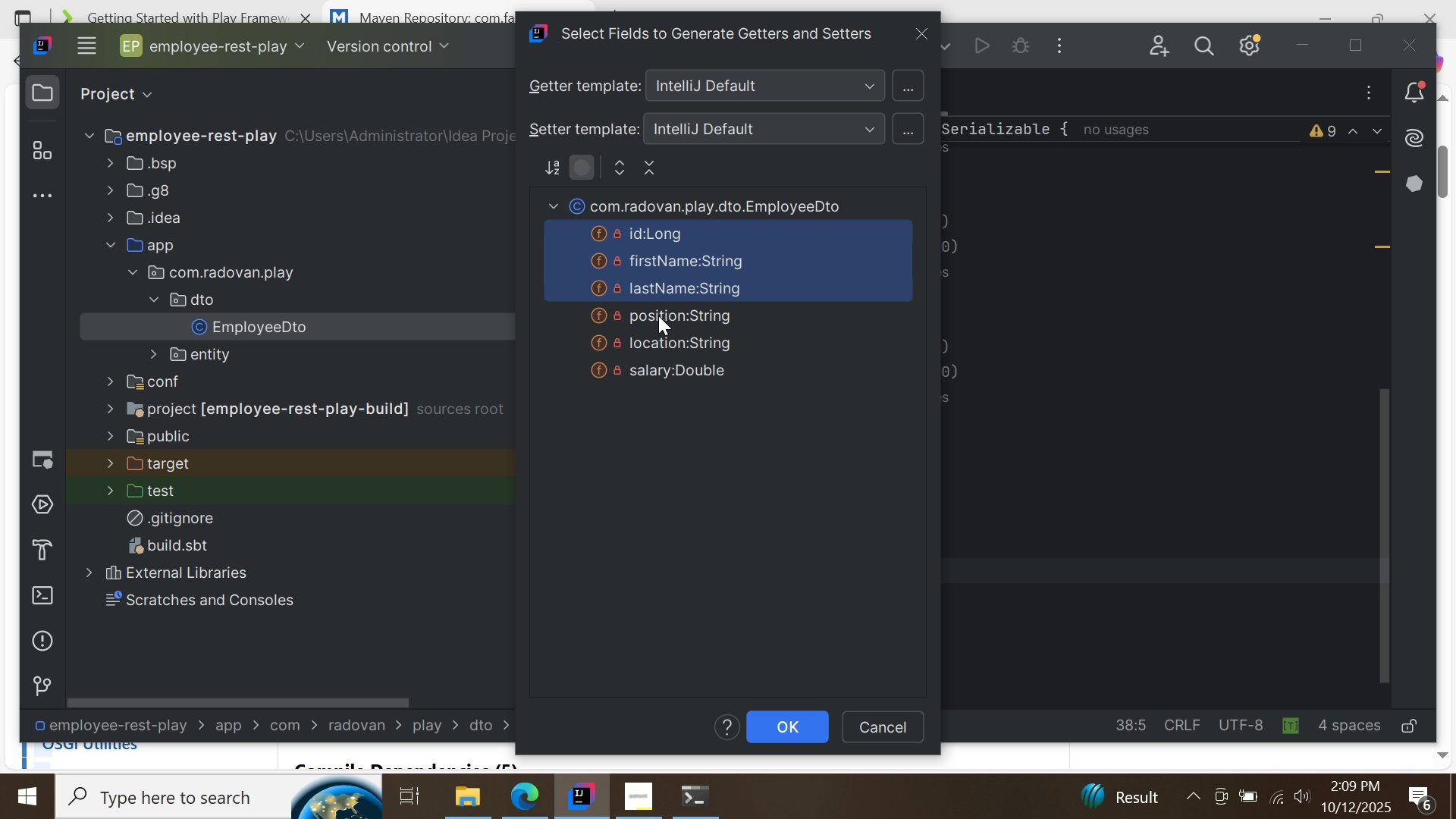 
hold_key(key=ControlLeft, duration=1.51)
left_click([659, 315])
 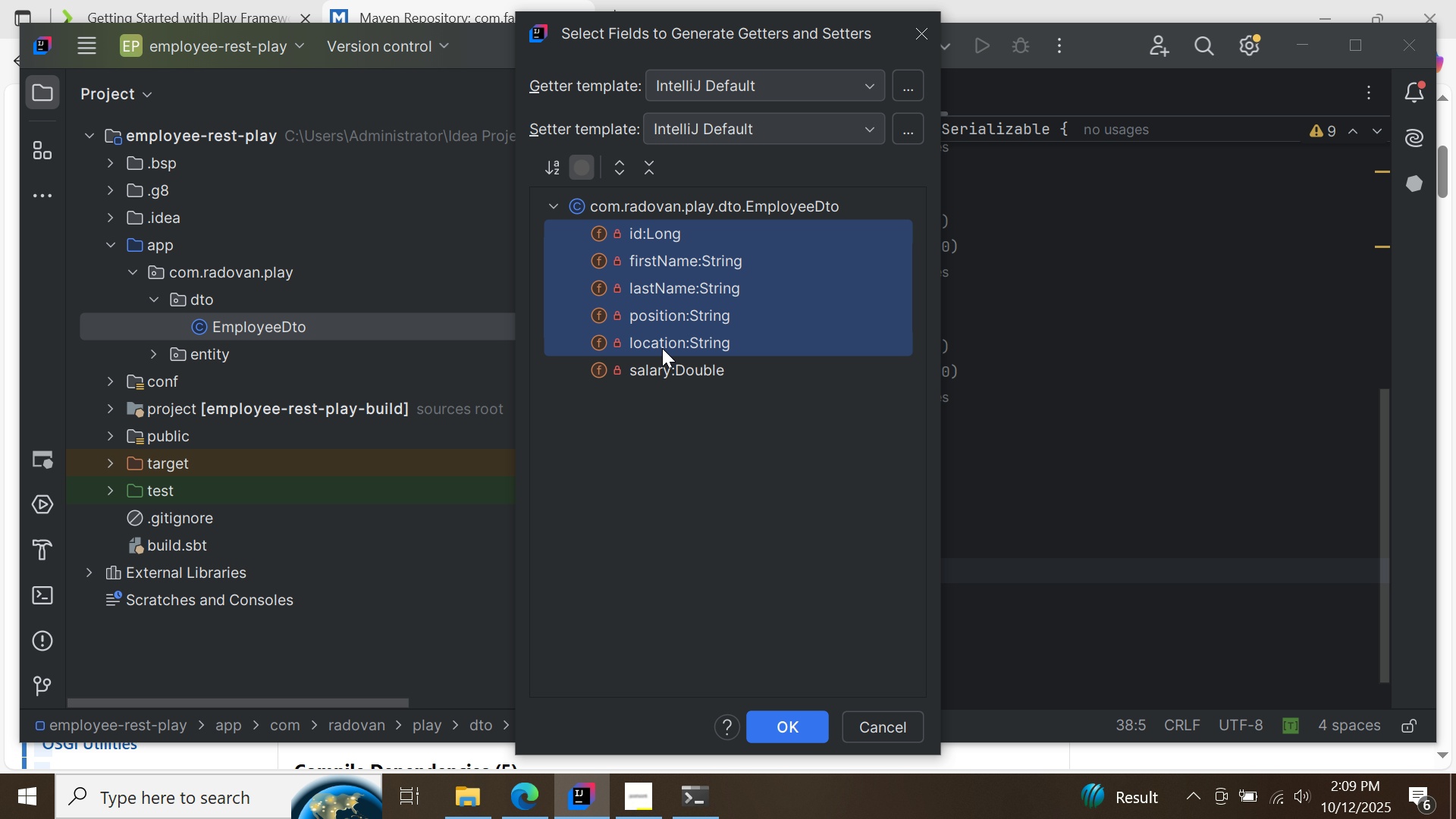 
left_click([662, 348])
 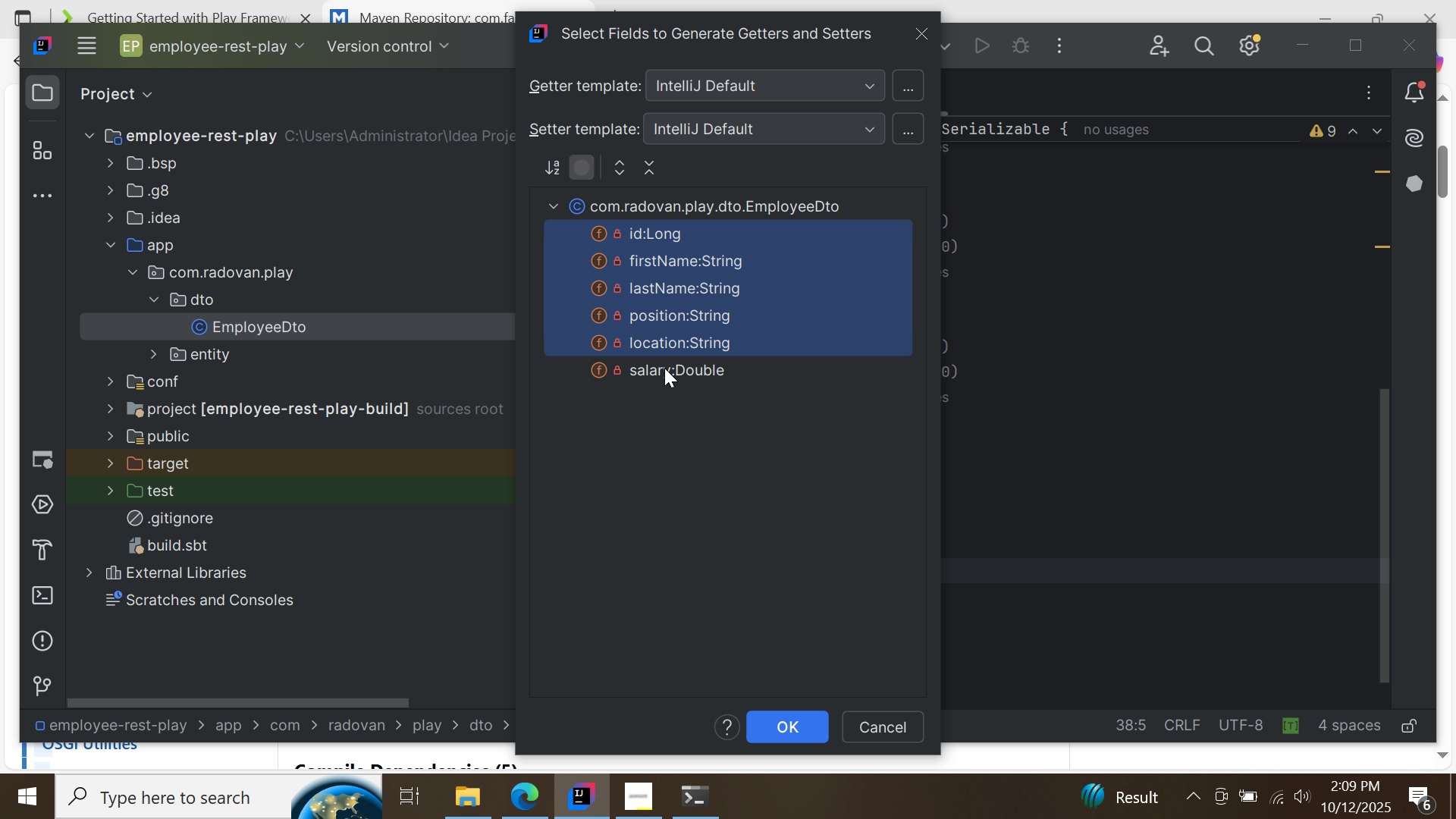 
hold_key(key=ControlLeft, duration=0.55)
left_click([664, 368])
 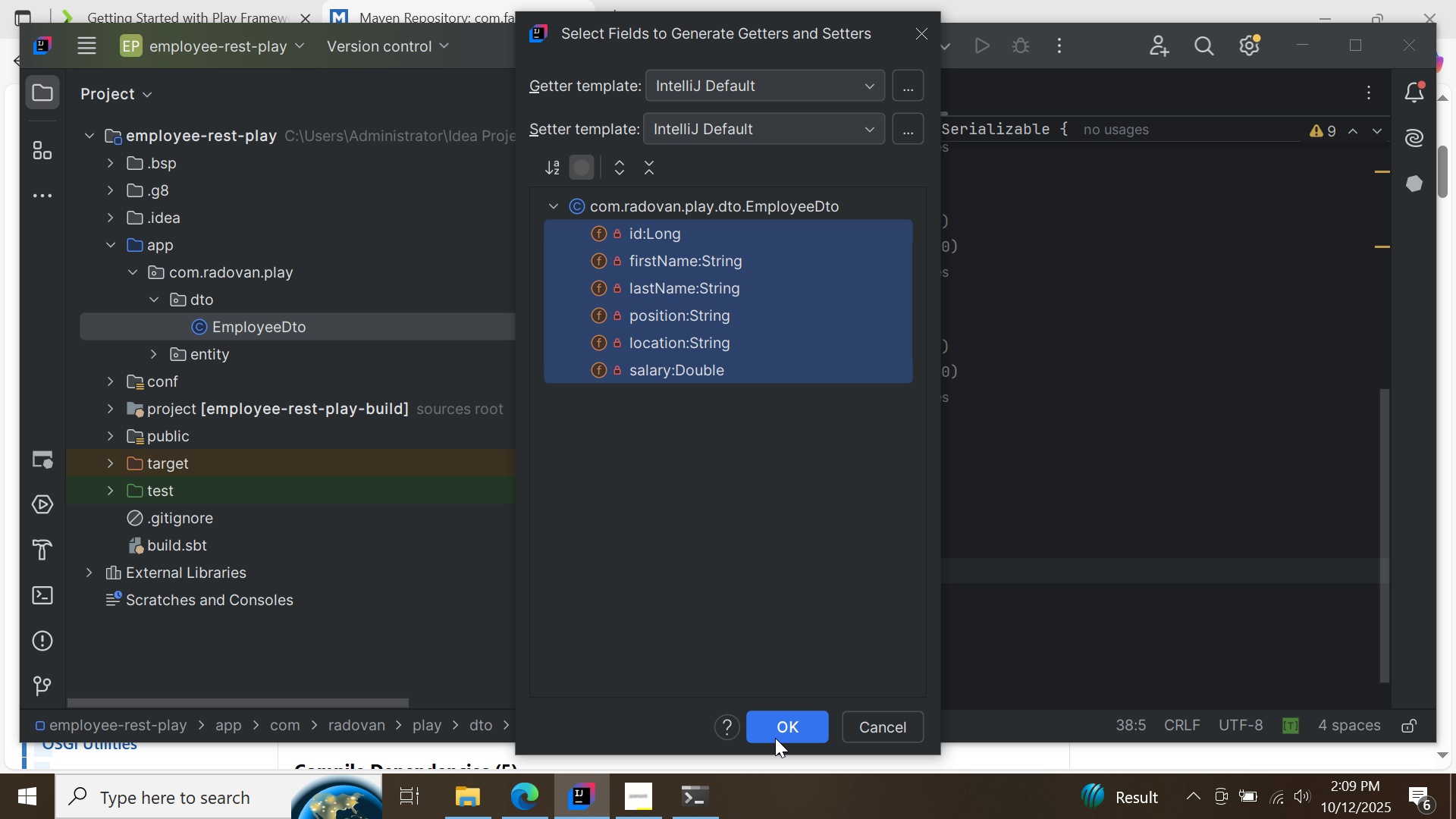 
left_click([777, 734])
 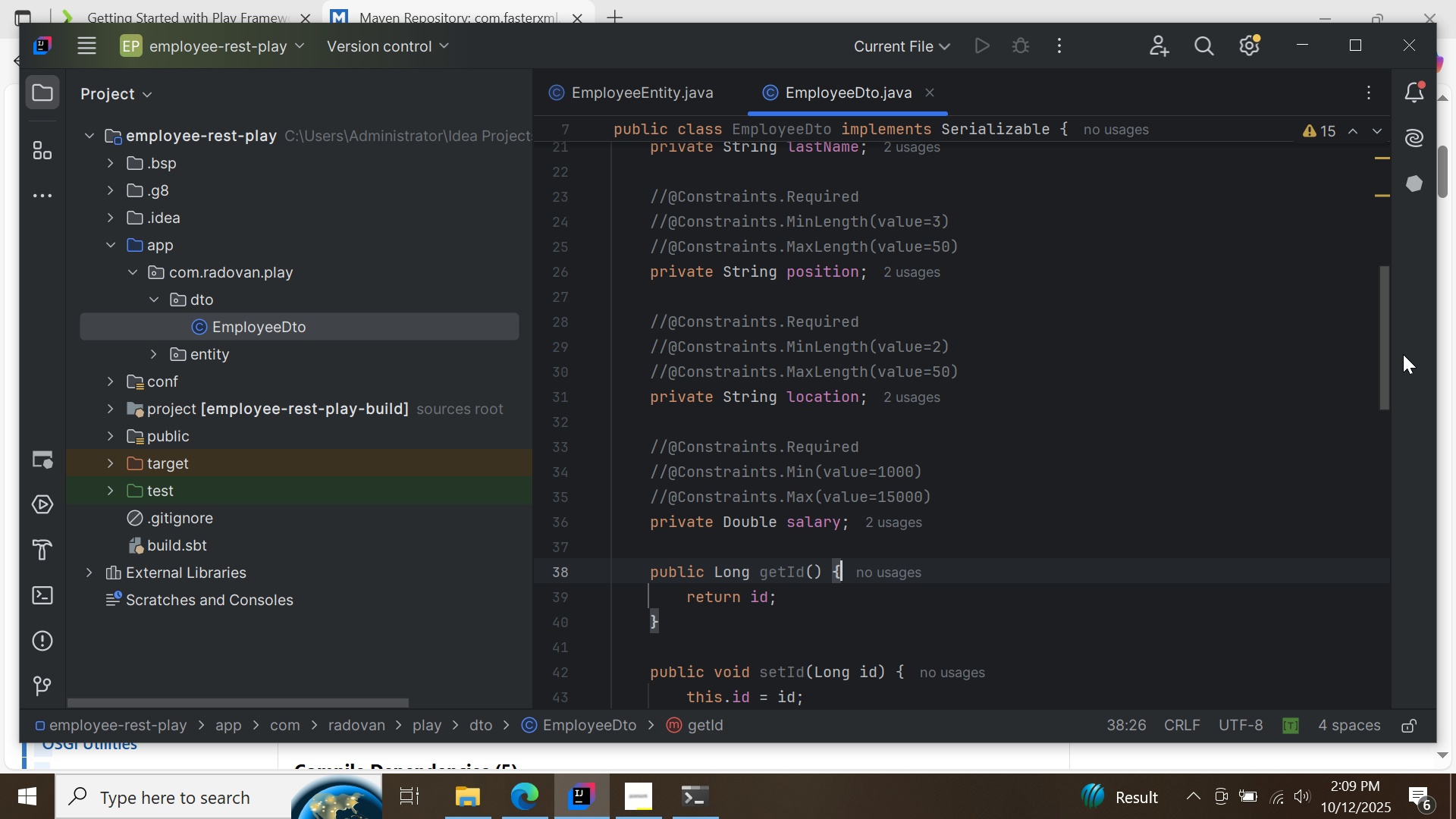 
left_click_drag(start_coordinate=[1386, 333], to_coordinate=[1357, 221])
 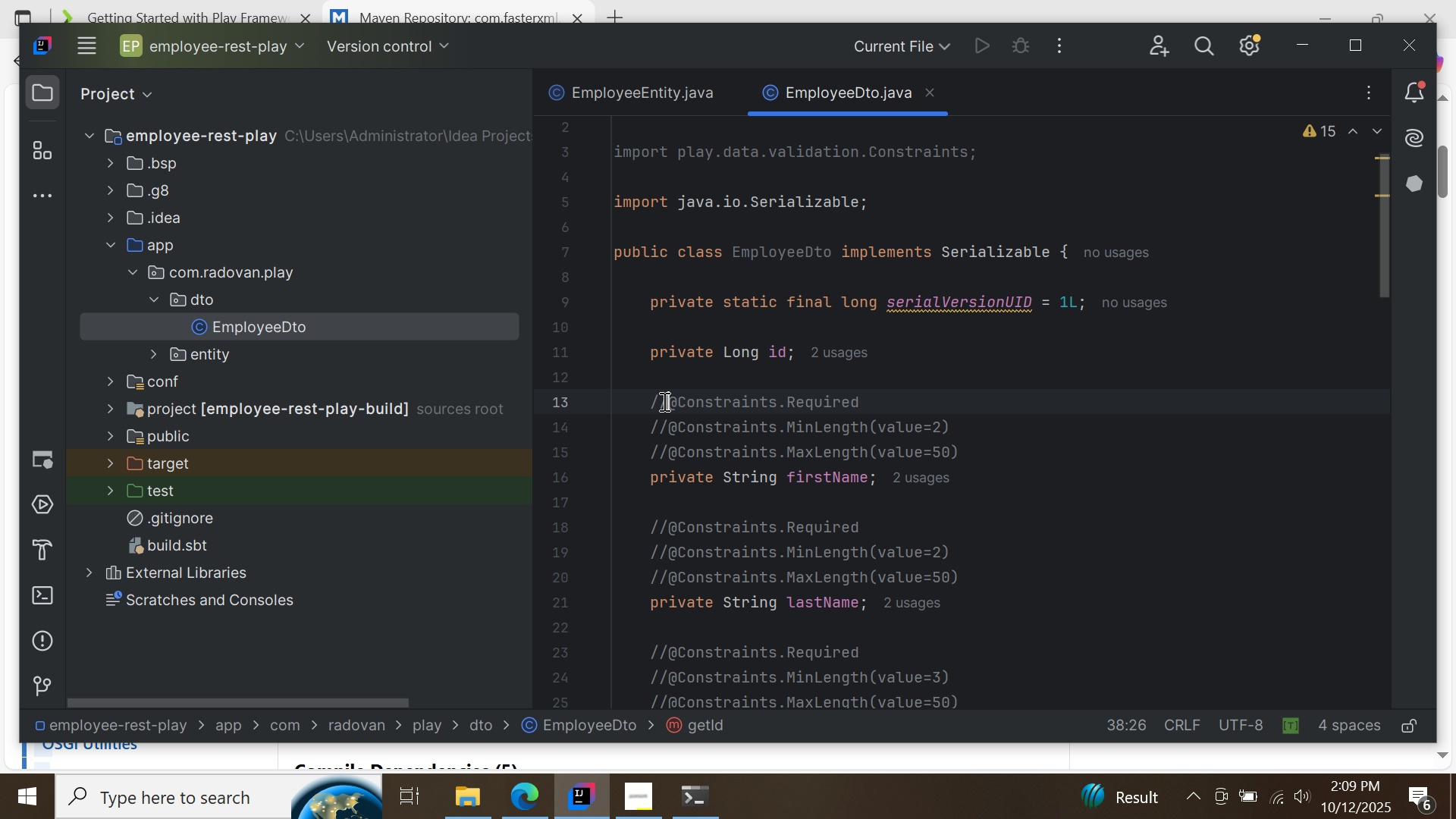 
left_click([663, 401])
 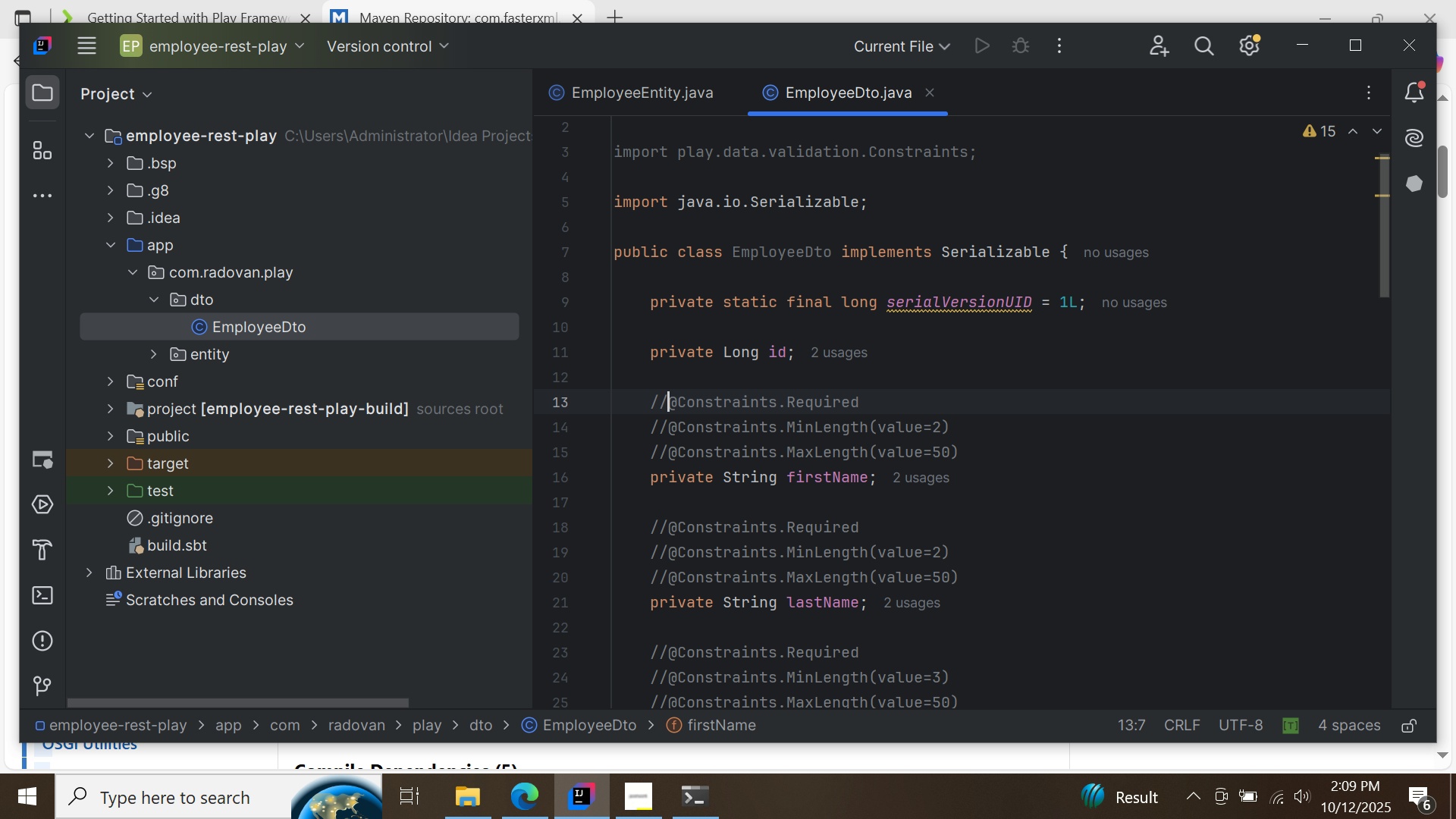 
key(Backspace)
 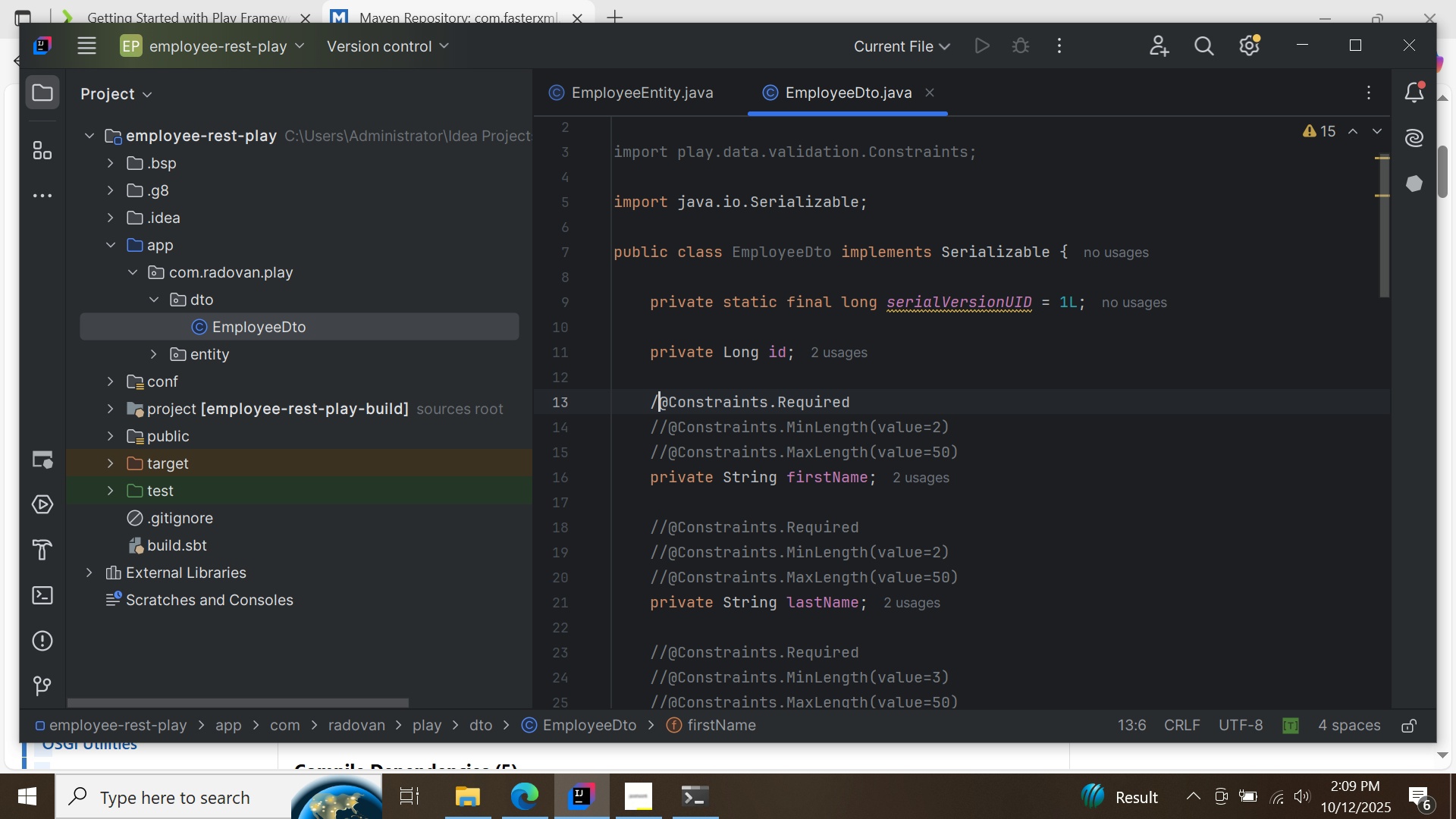 
key(Backspace)
 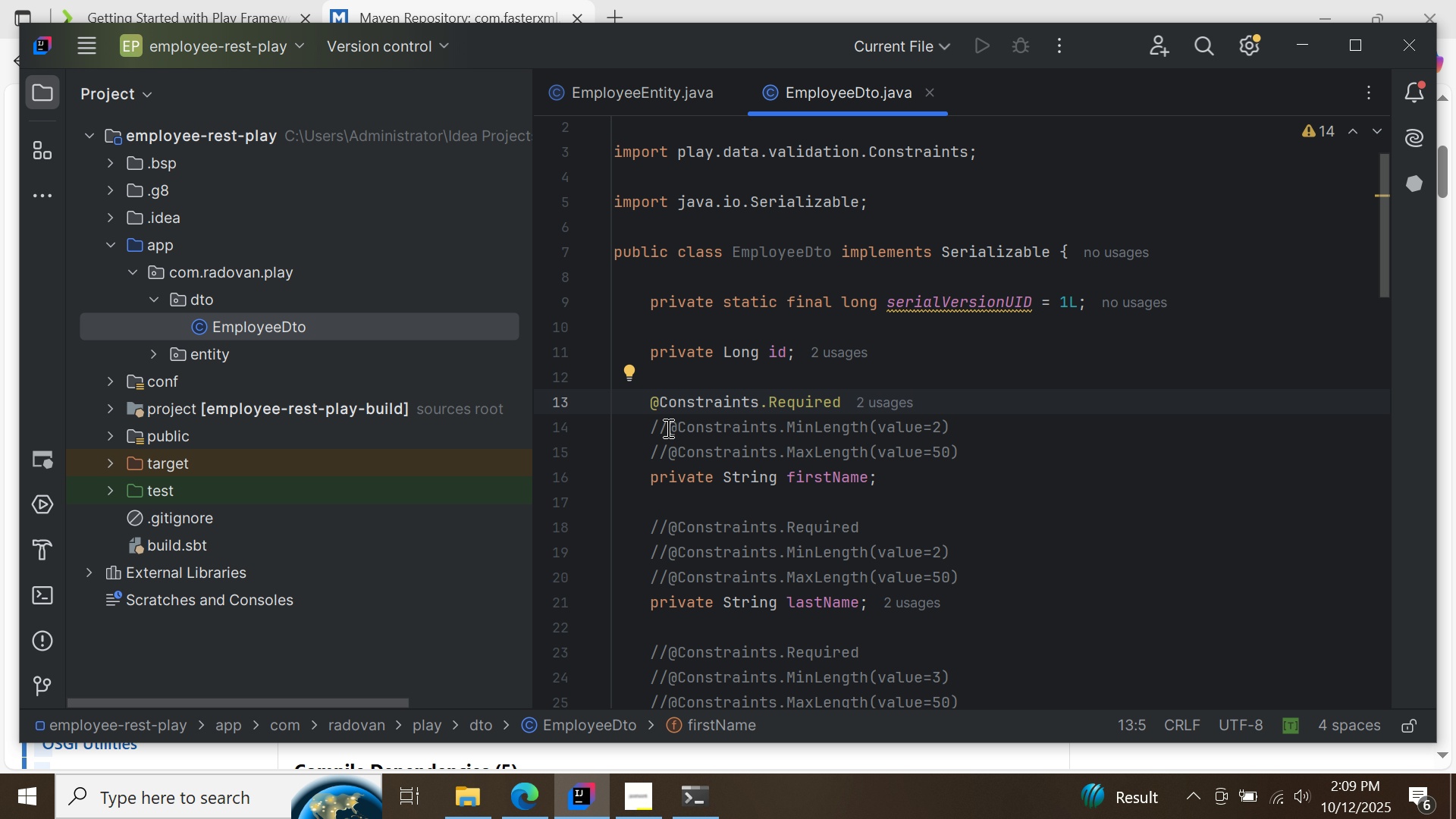 
left_click([667, 428])
 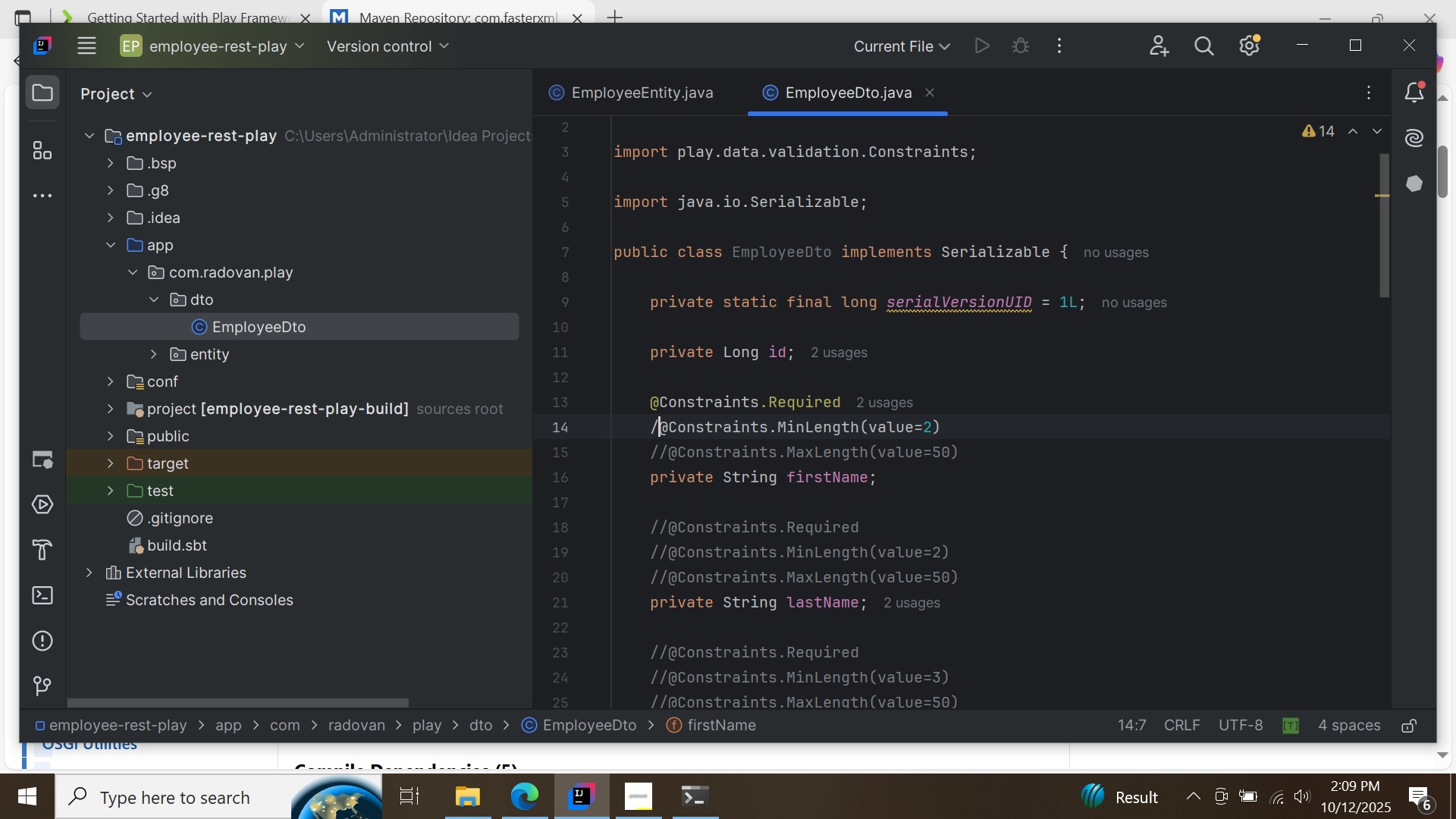 
key(Backspace)
 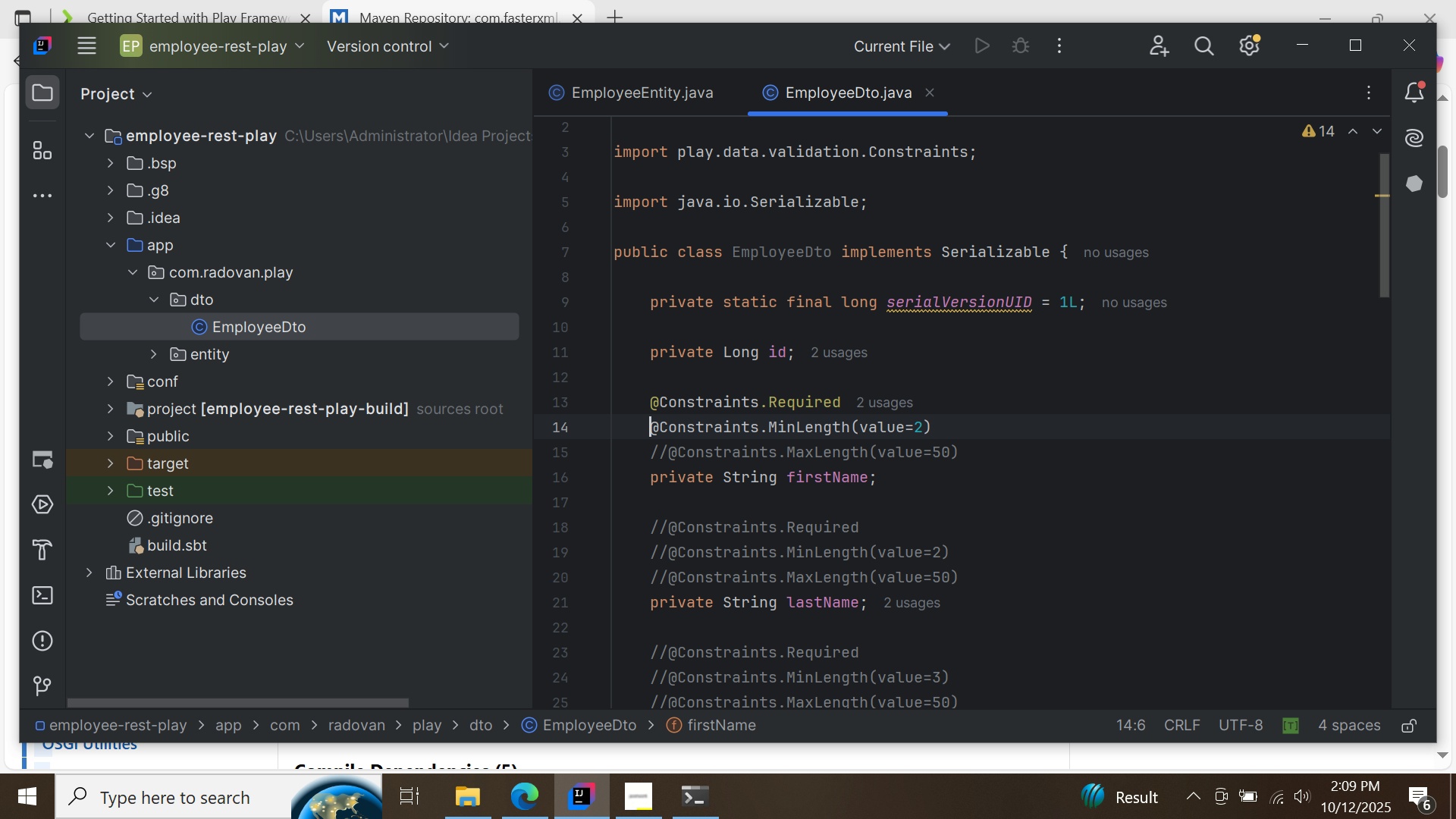 
key(Backspace)
 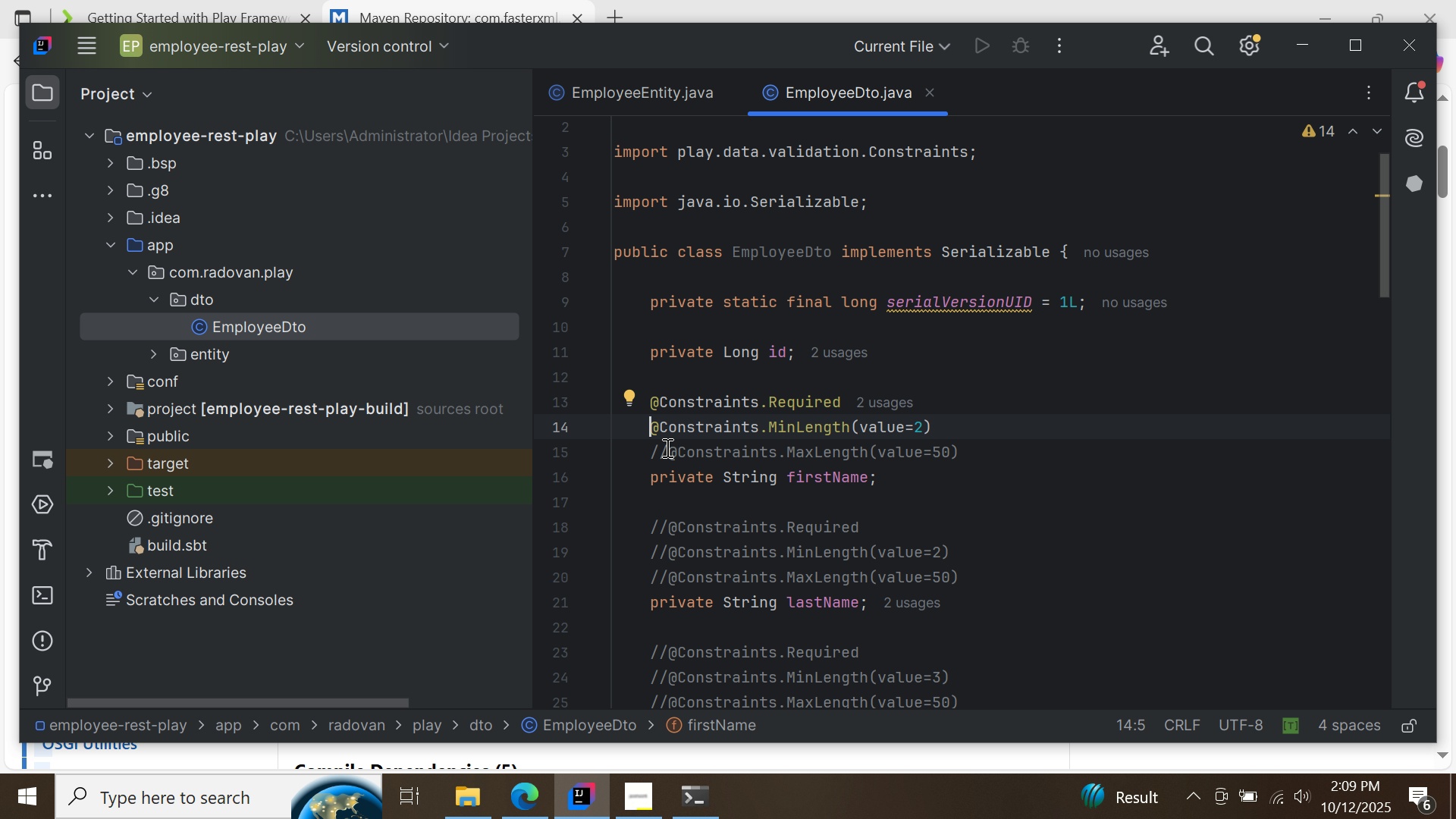 
left_click([666, 447])
 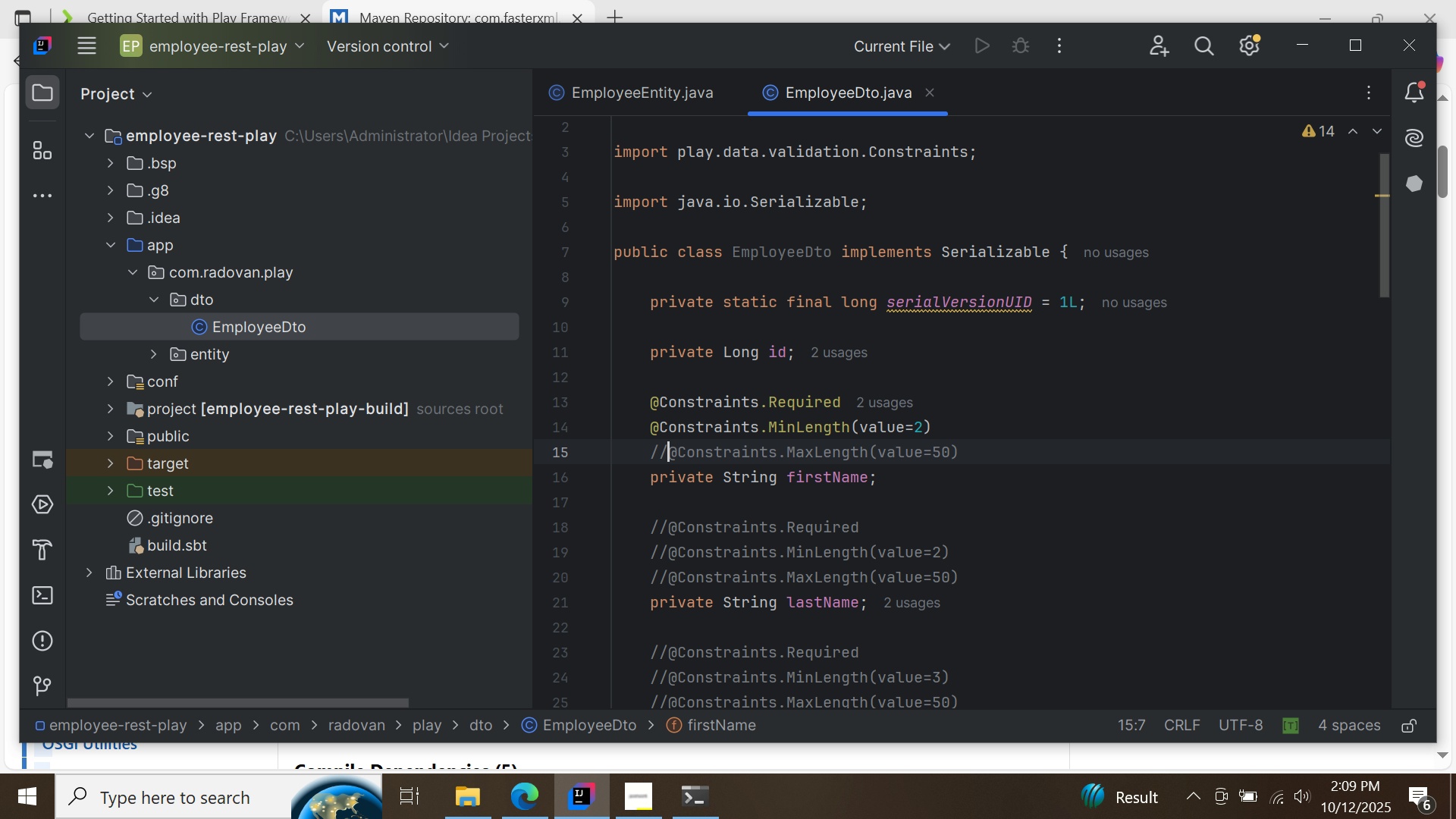 
key(Backspace)
 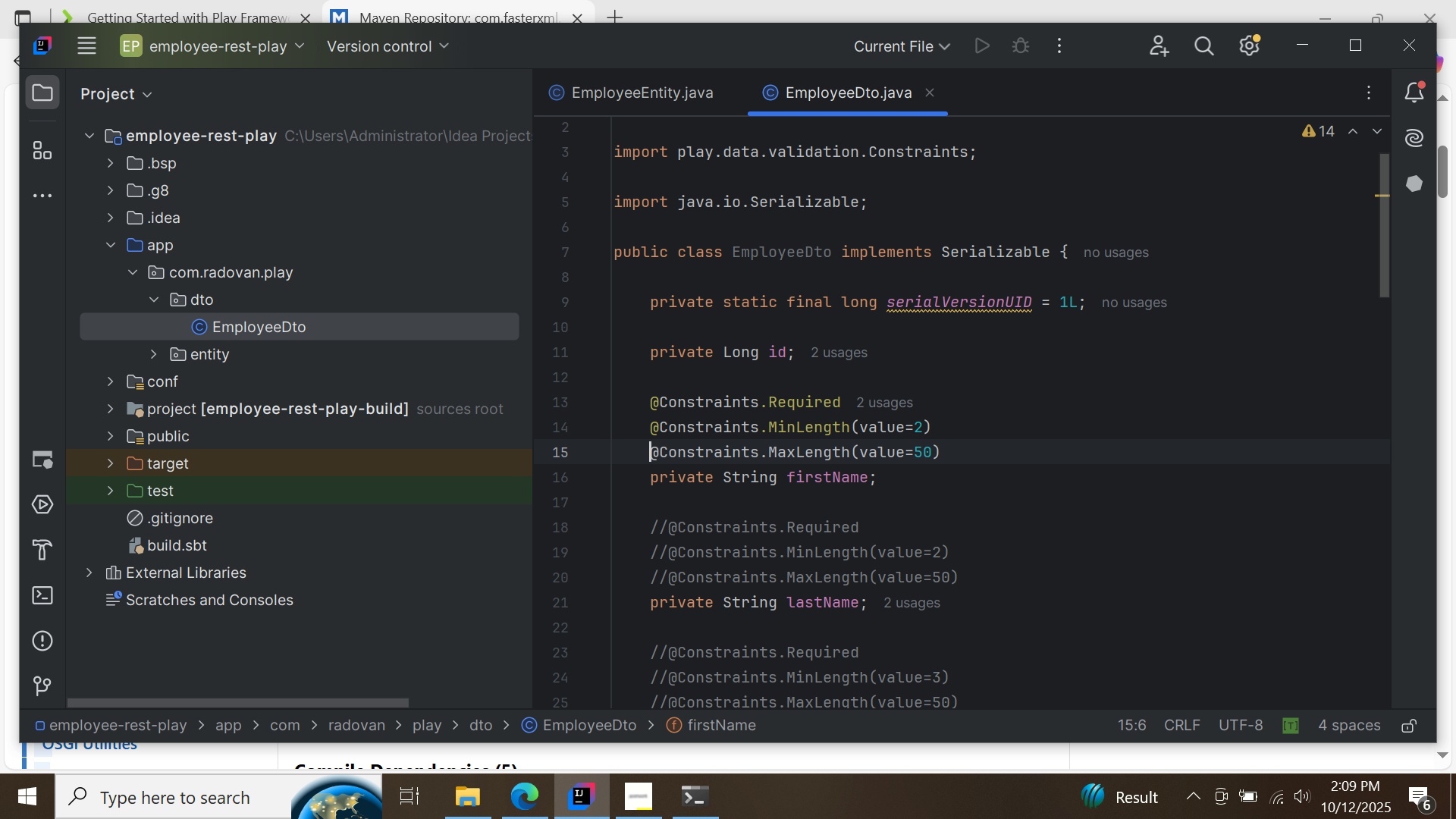 
key(Backspace)
 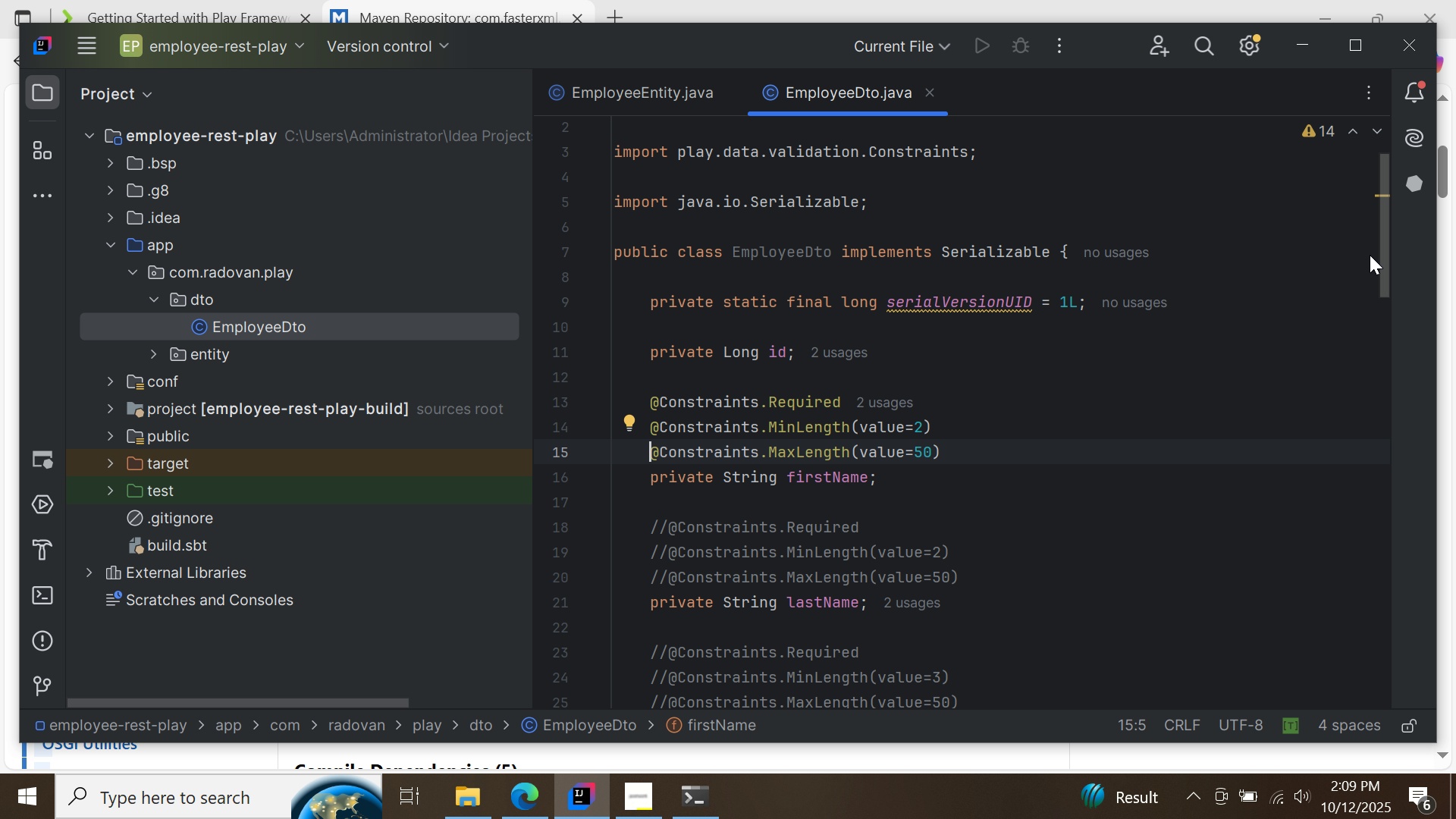 
left_click_drag(start_coordinate=[1381, 249], to_coordinate=[1387, 322])
 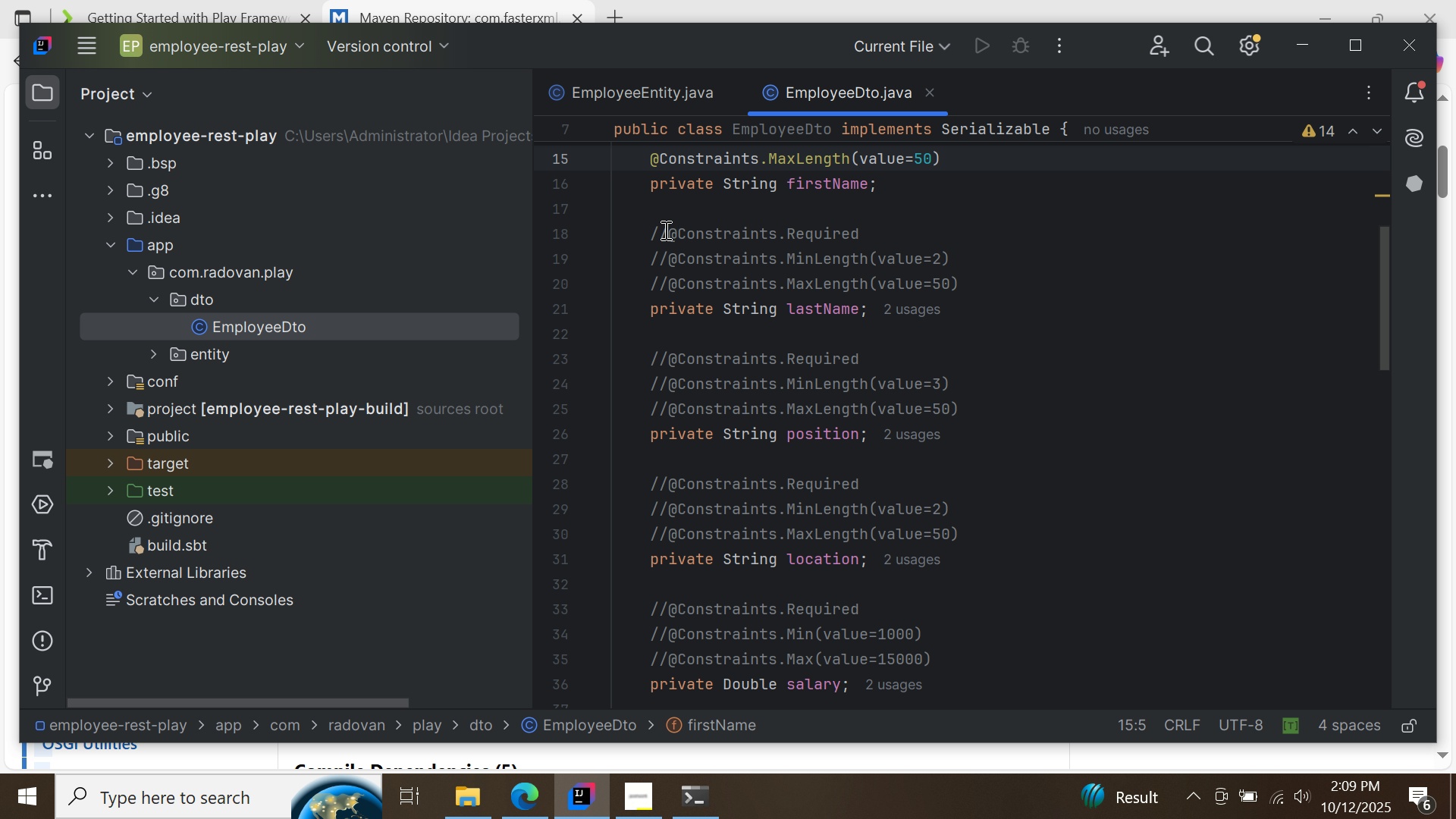 
left_click([664, 230])
 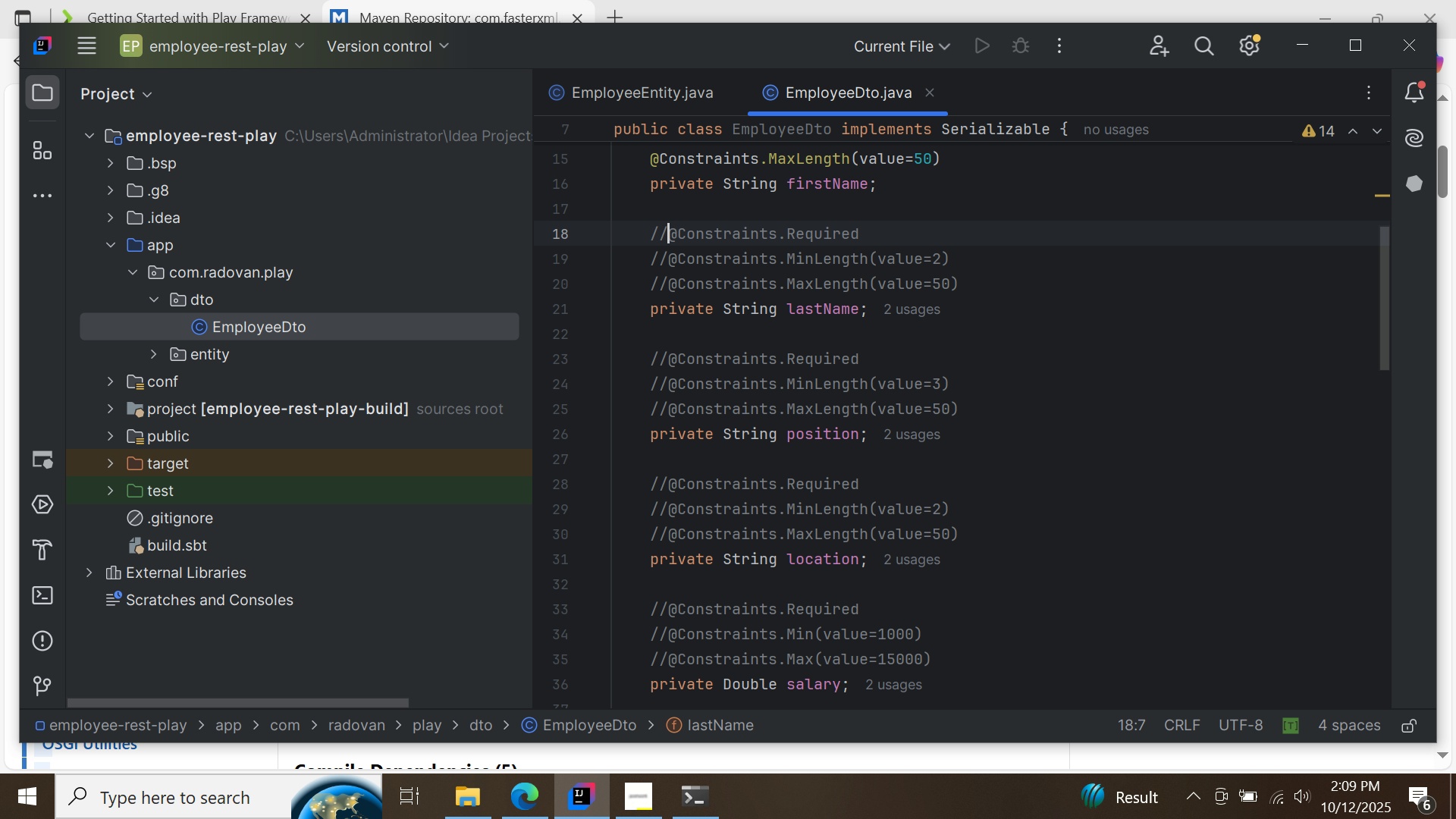 
key(Backspace)
 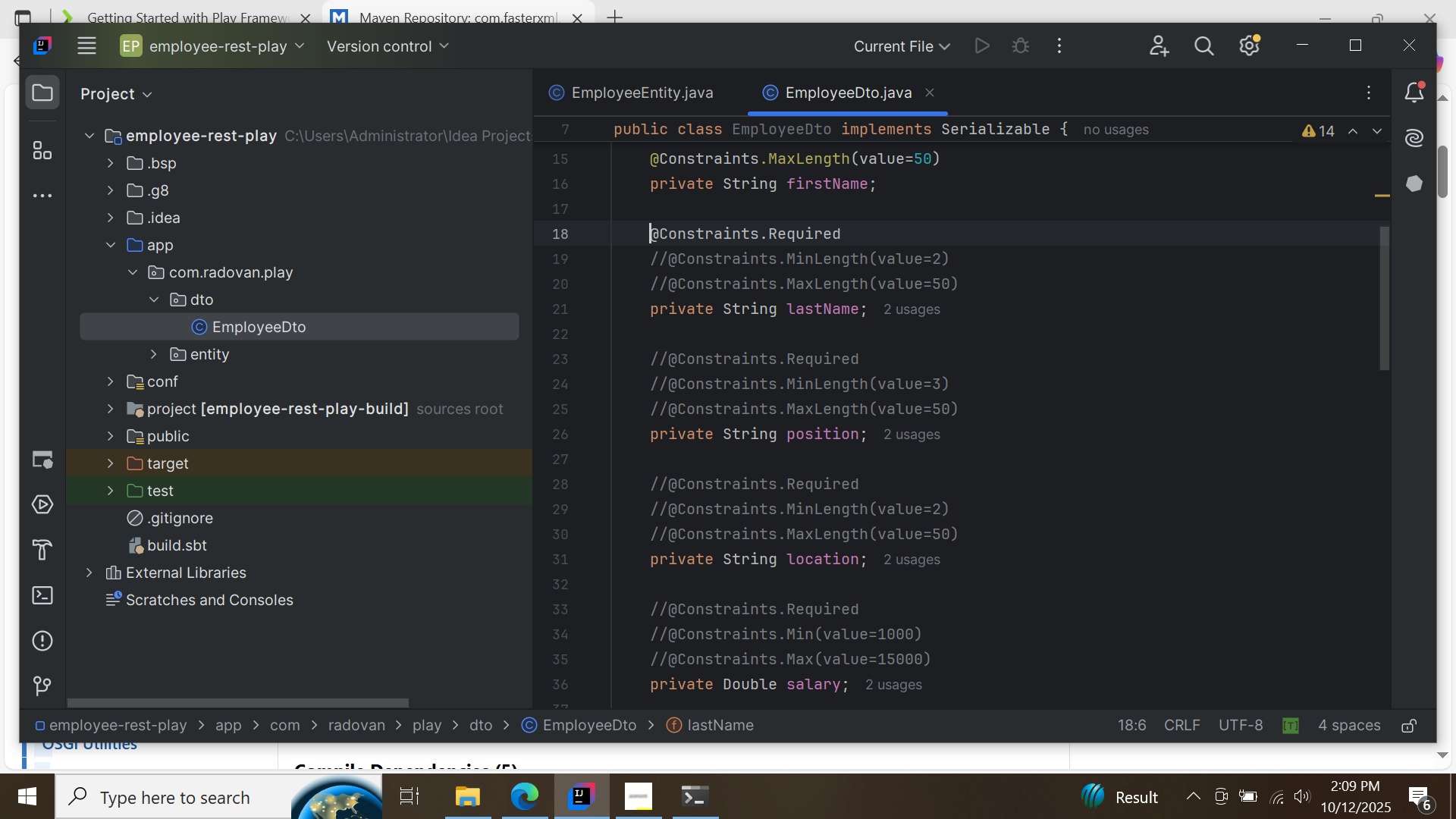 
key(Backspace)
 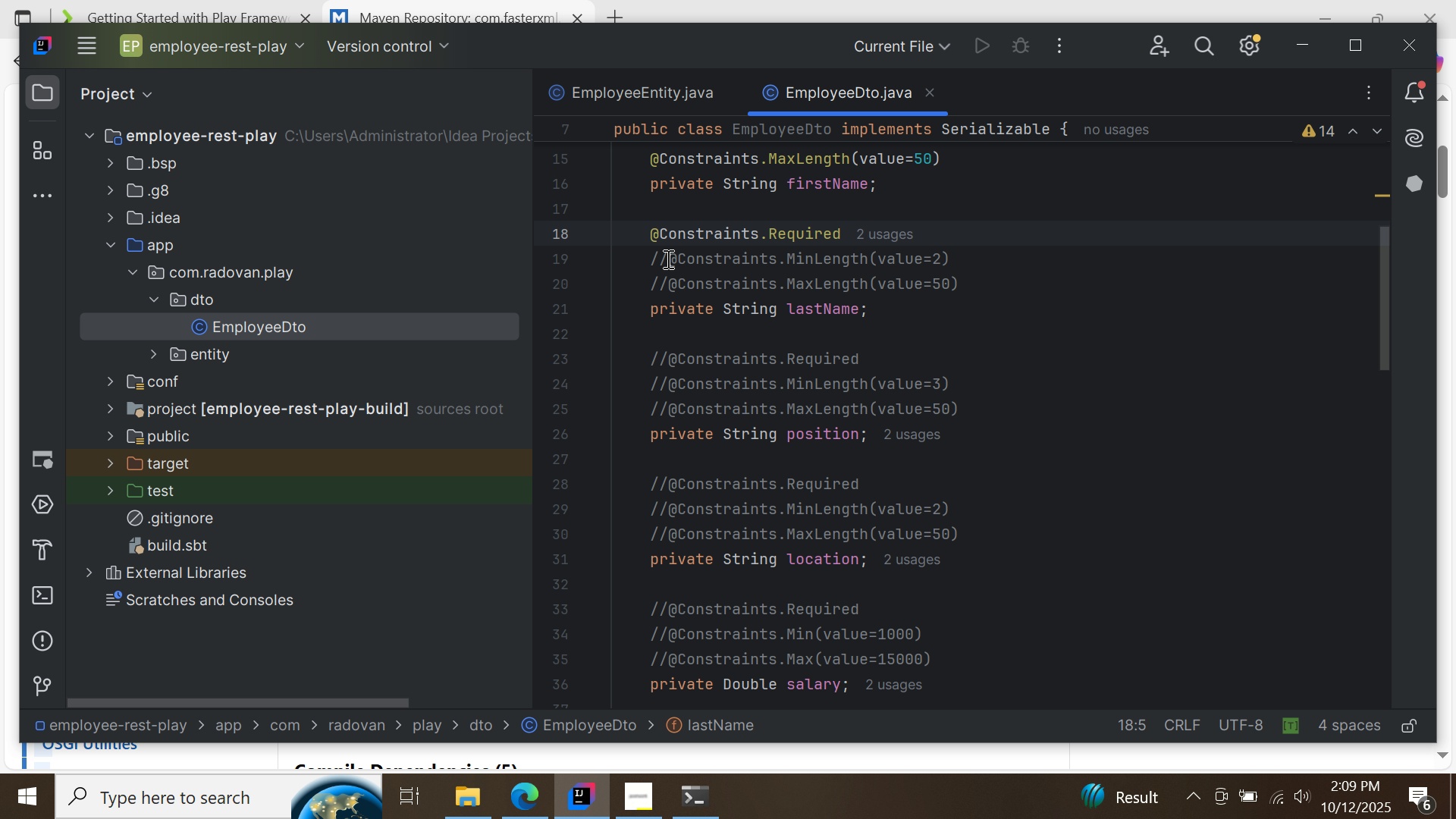 
left_click([667, 259])
 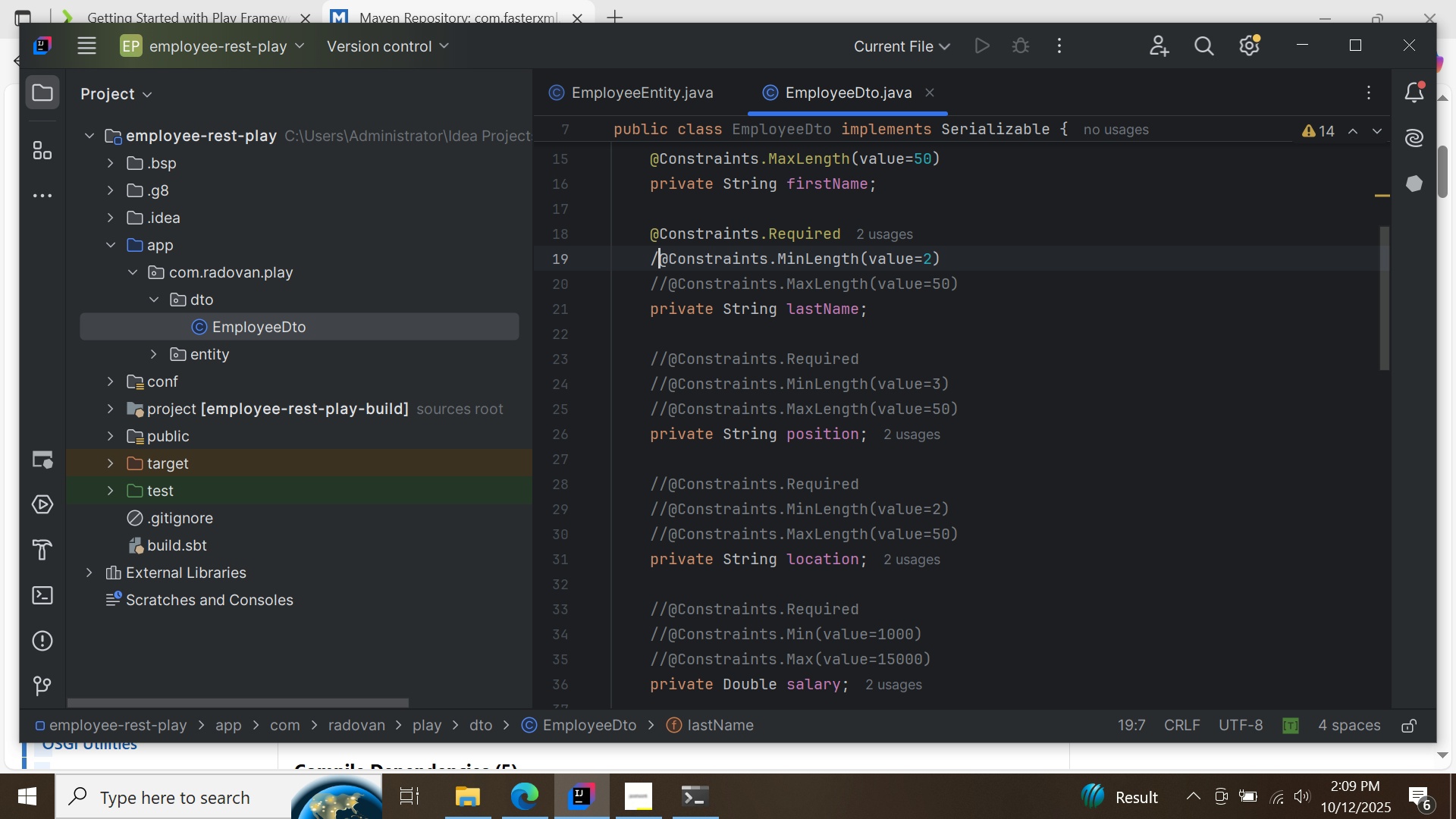 
key(Backspace)
 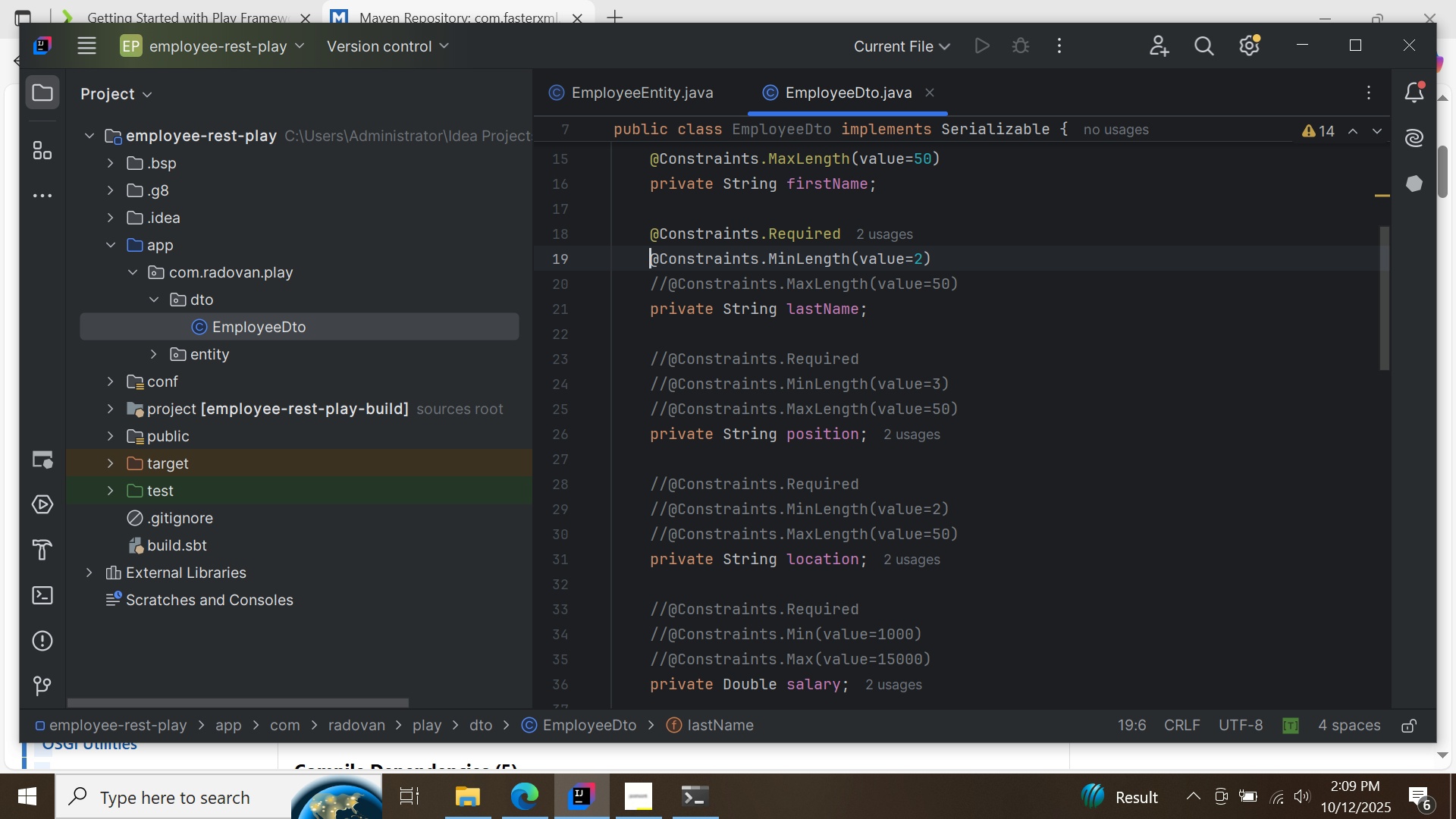 
key(Backspace)
 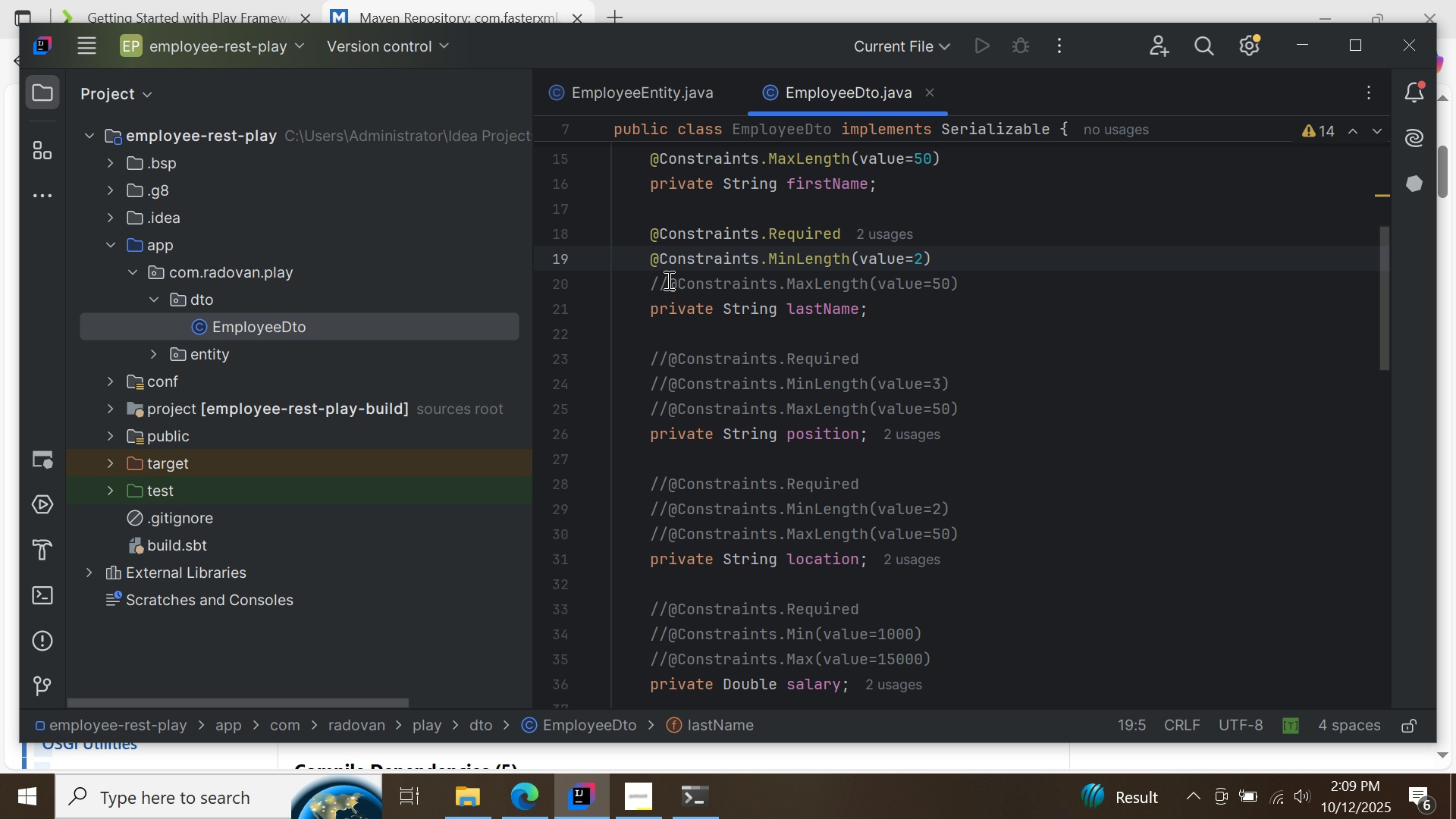 
left_click([667, 280])
 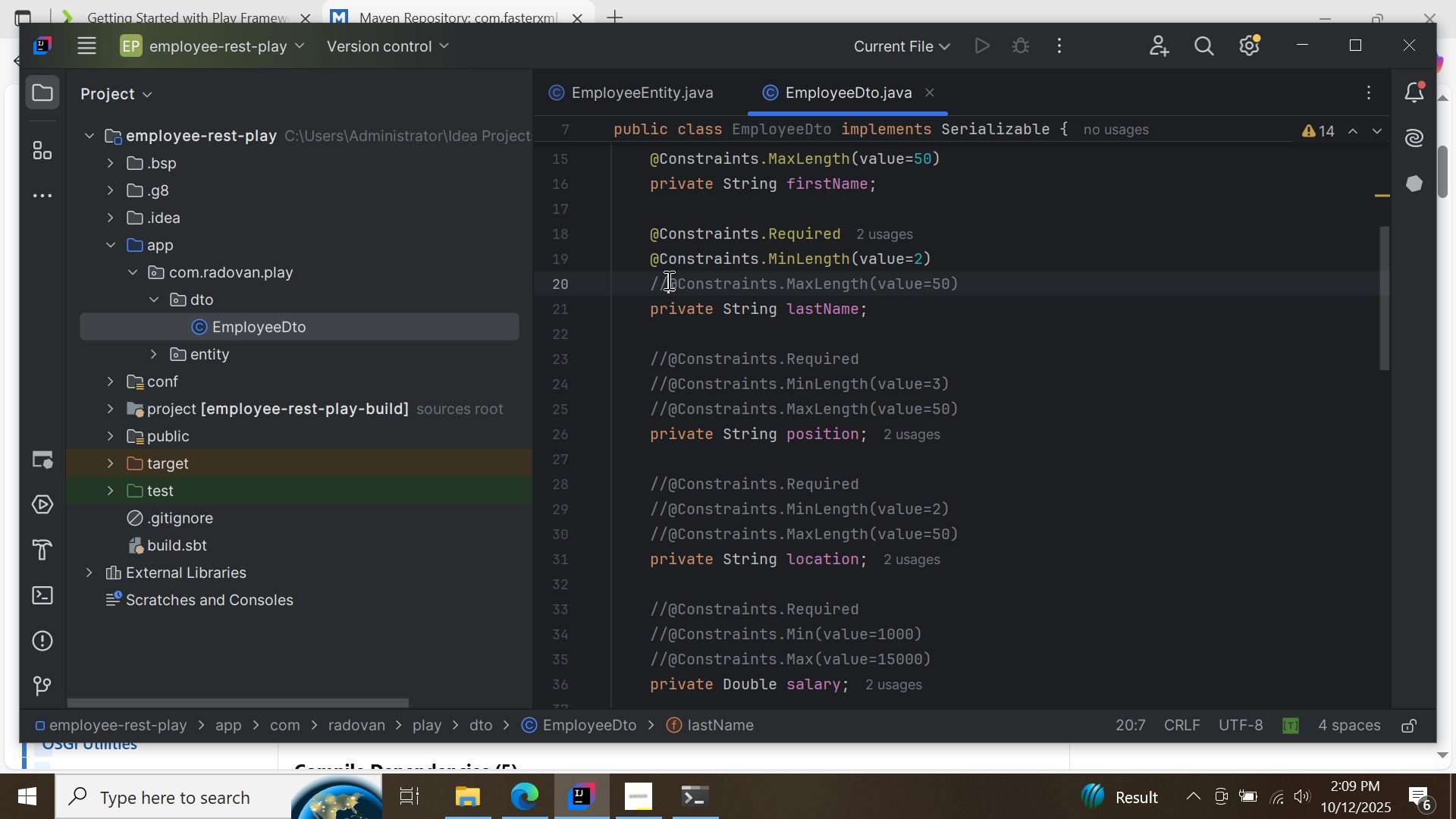 
key(Backspace)
 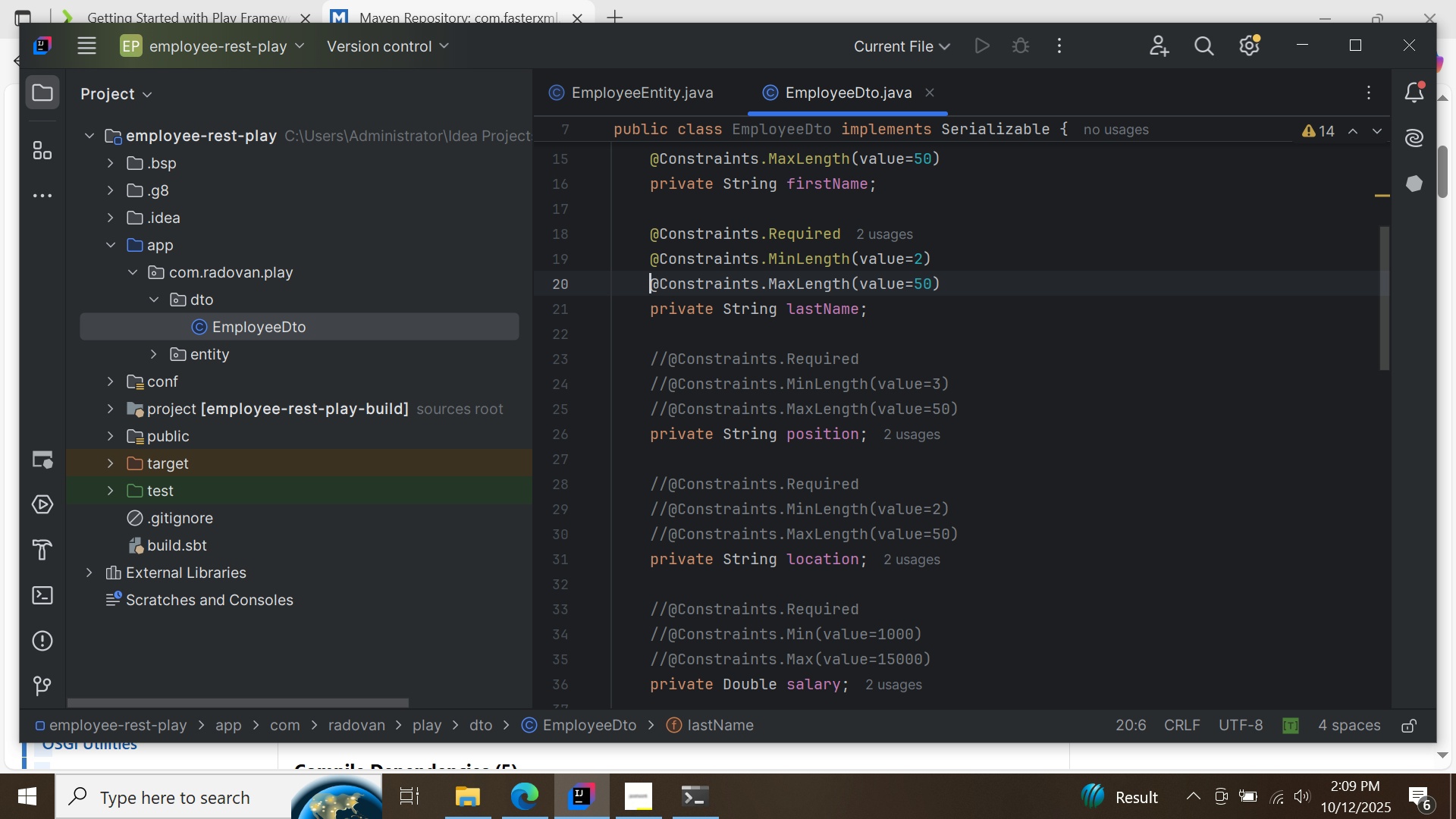 
key(Backspace)
 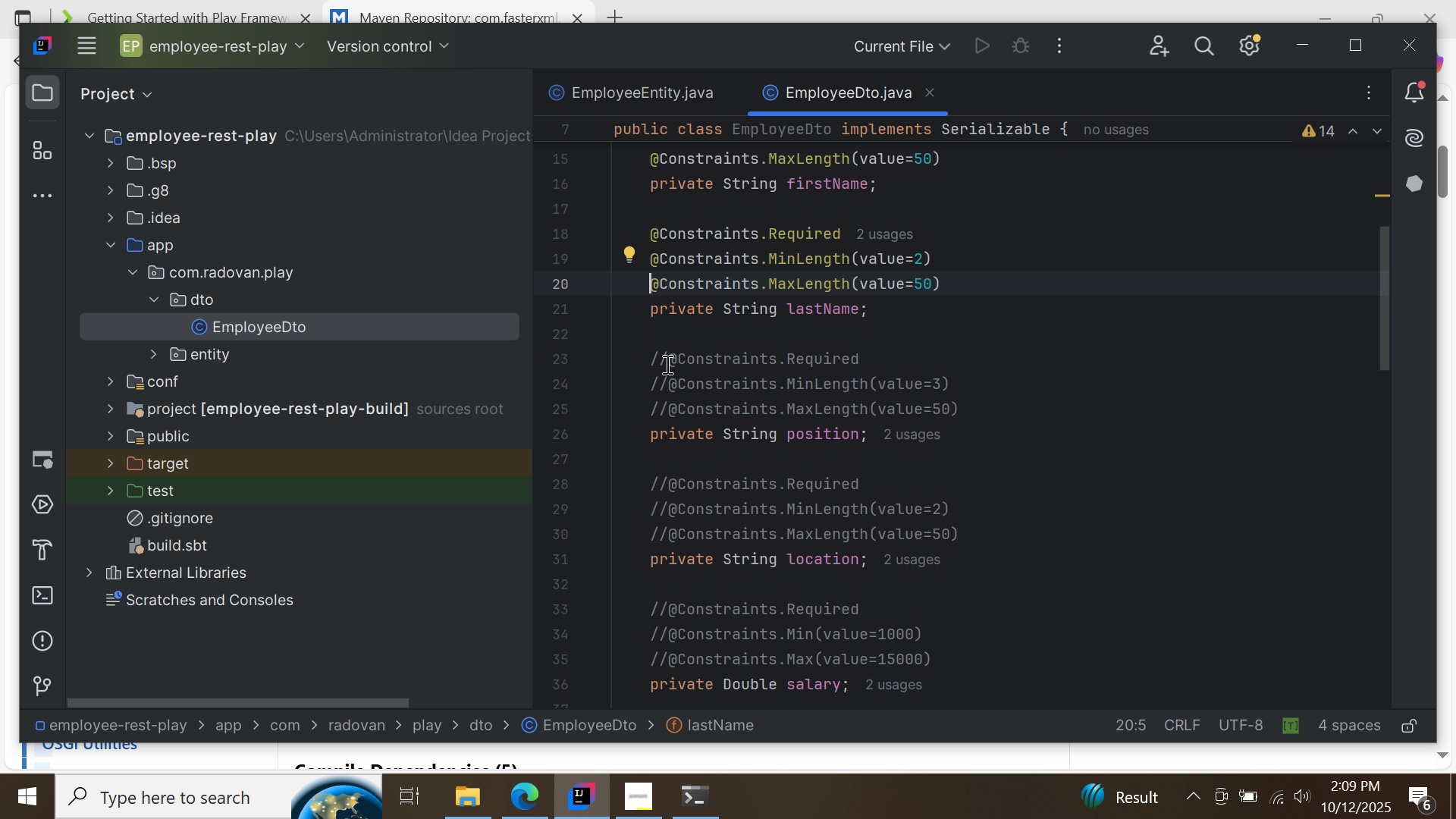 
left_click([666, 364])
 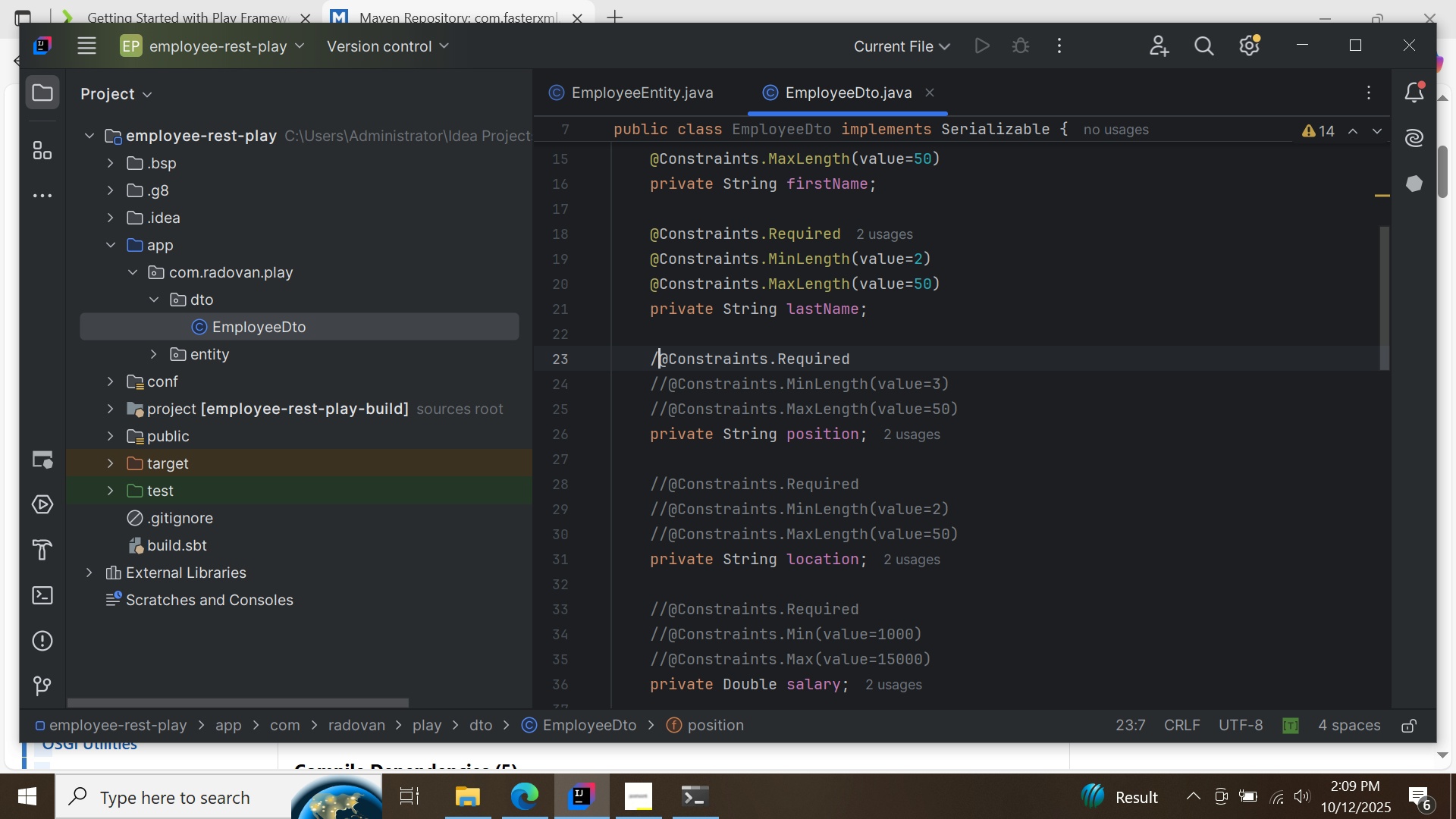 
key(Backspace)
 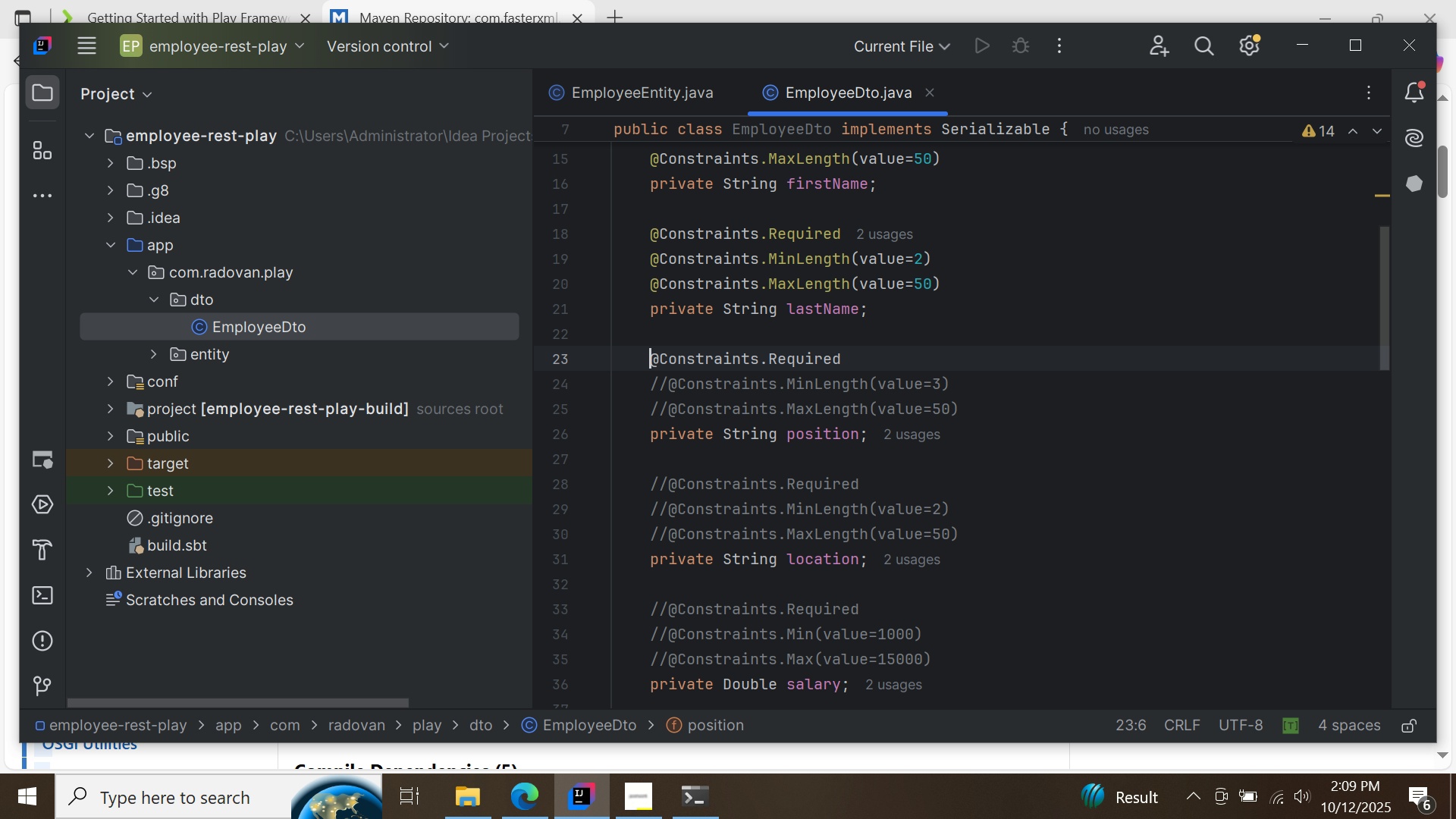 
key(Backspace)
 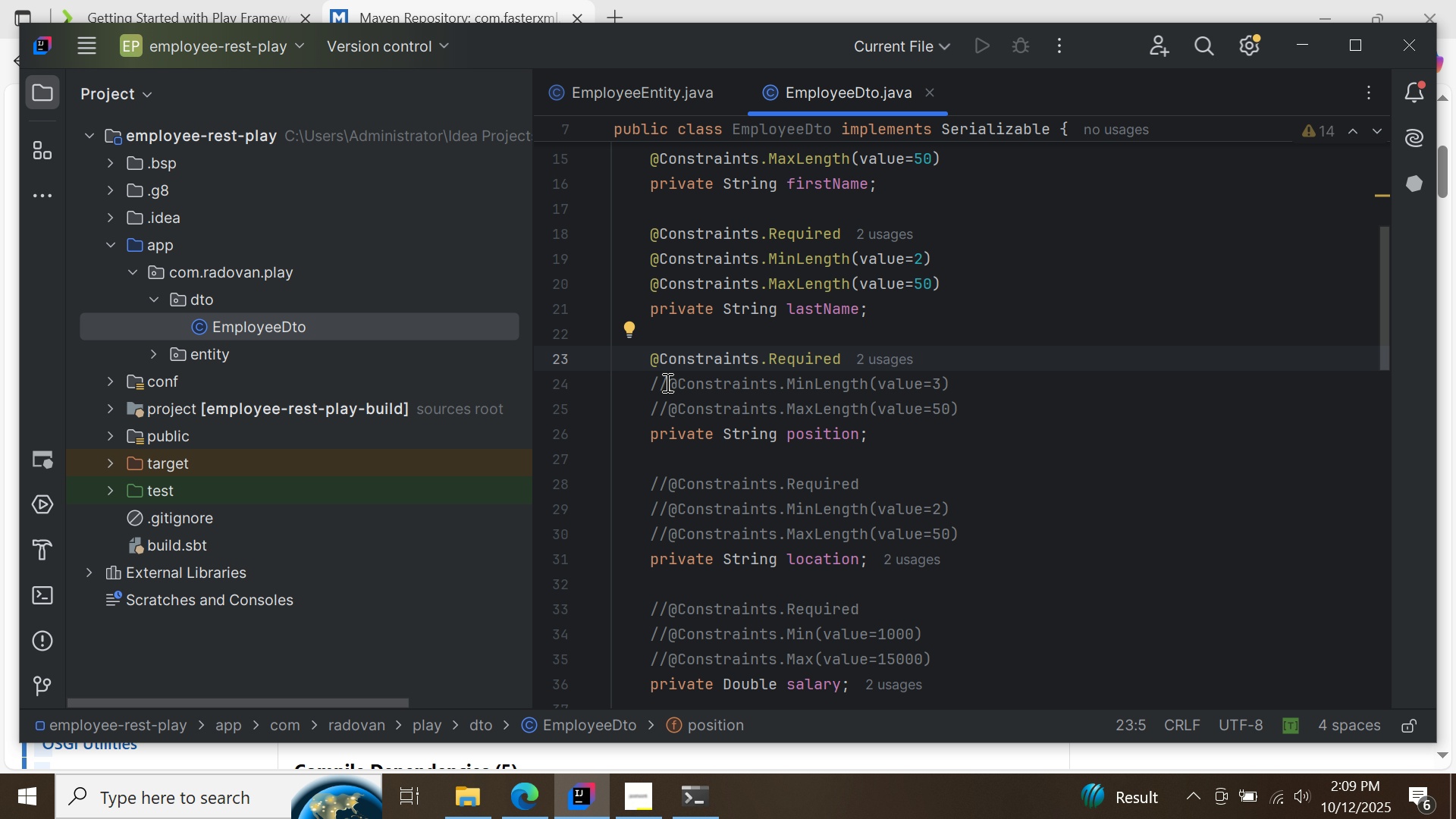 
left_click([666, 382])
 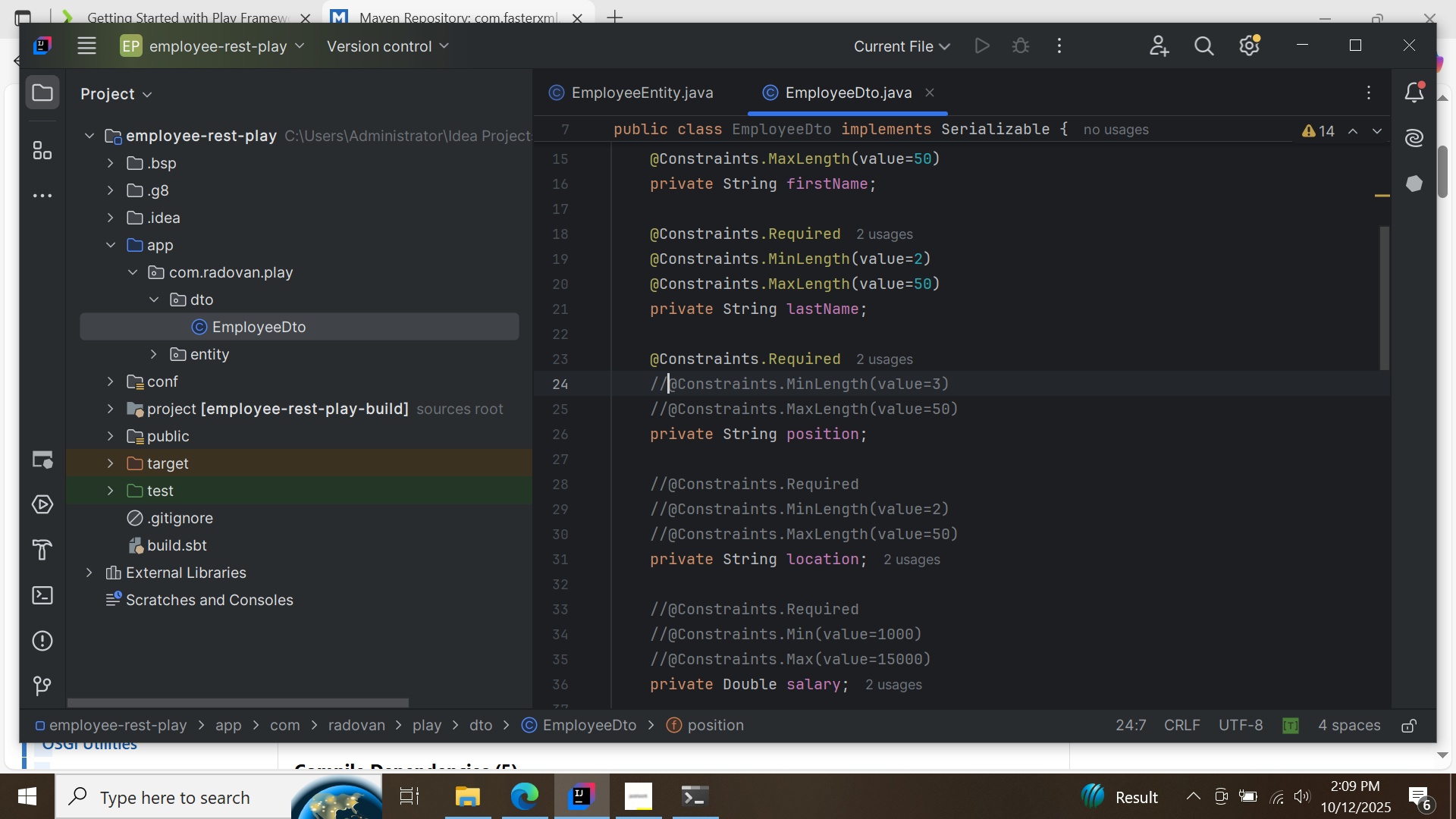 
key(Backspace)
 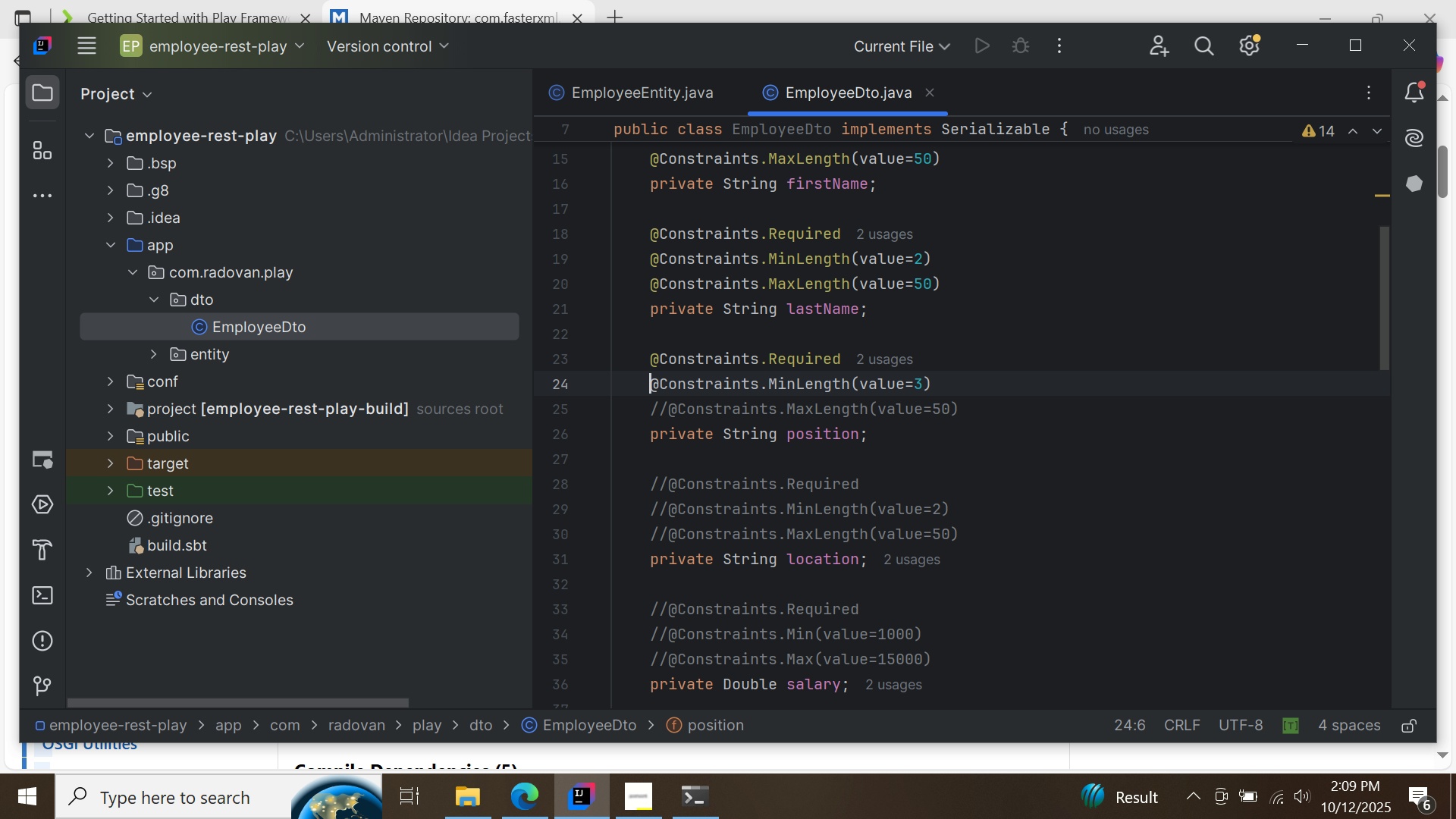 
key(Backspace)
 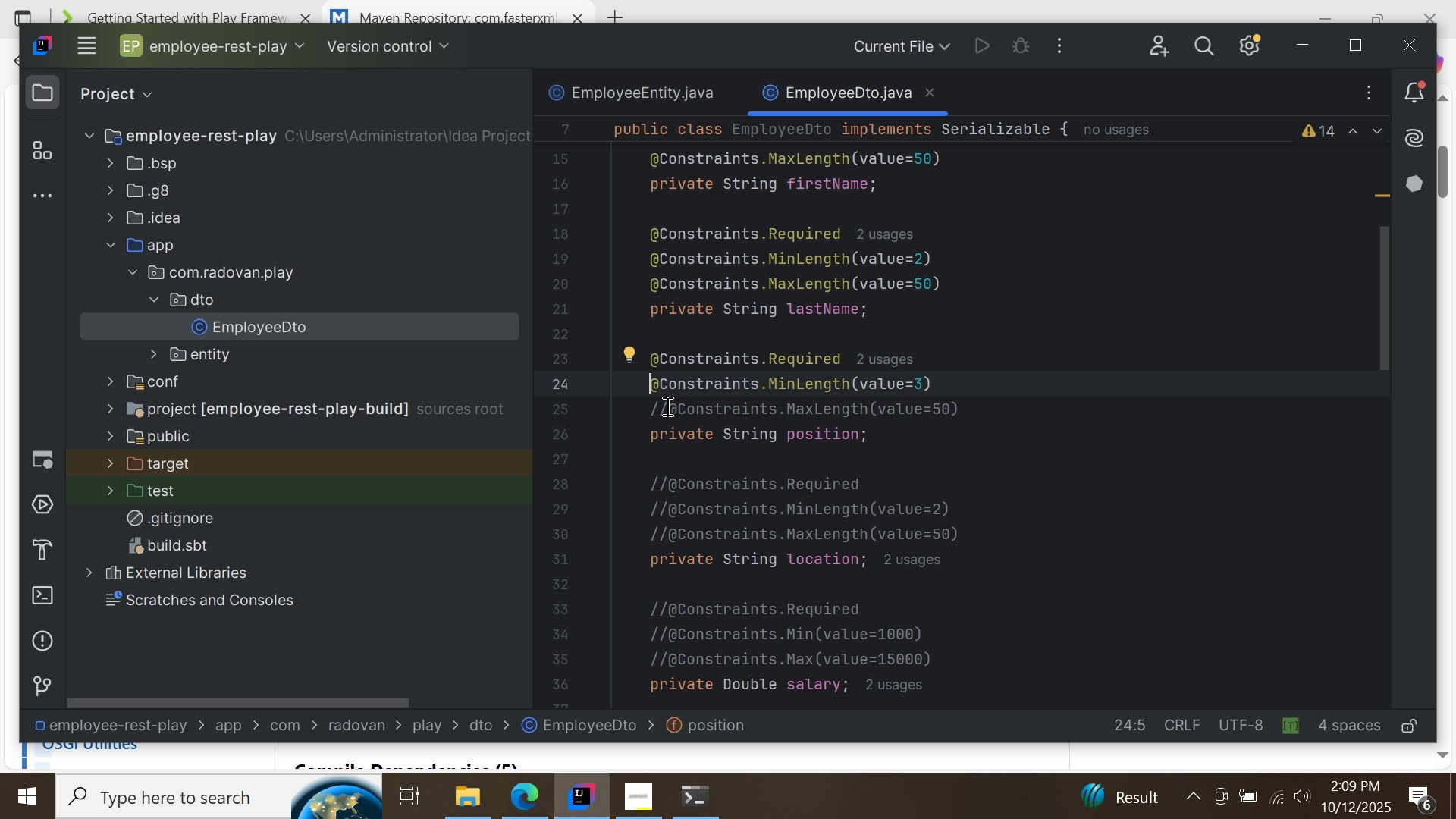 
left_click([666, 406])
 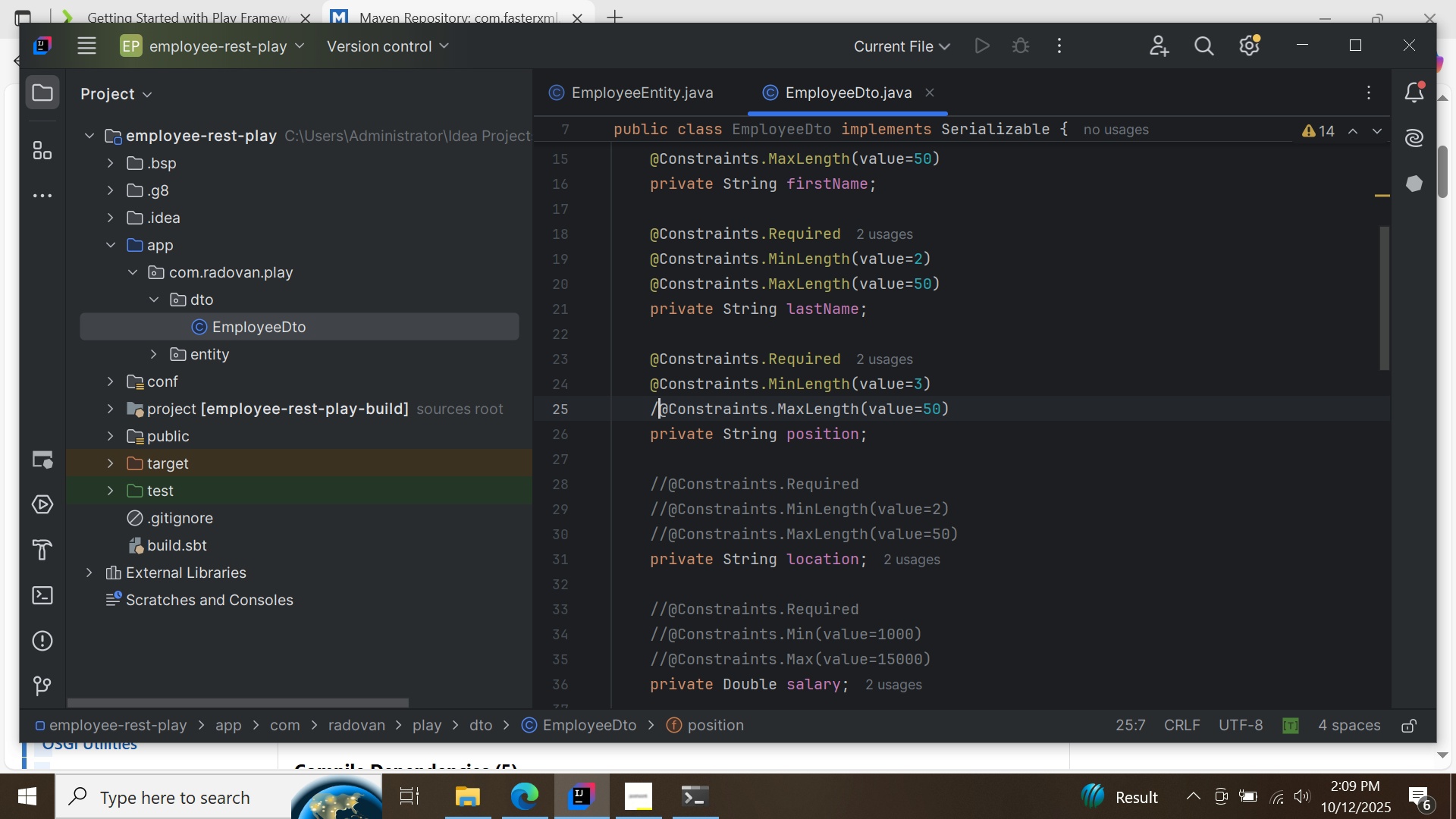 
key(Backspace)
 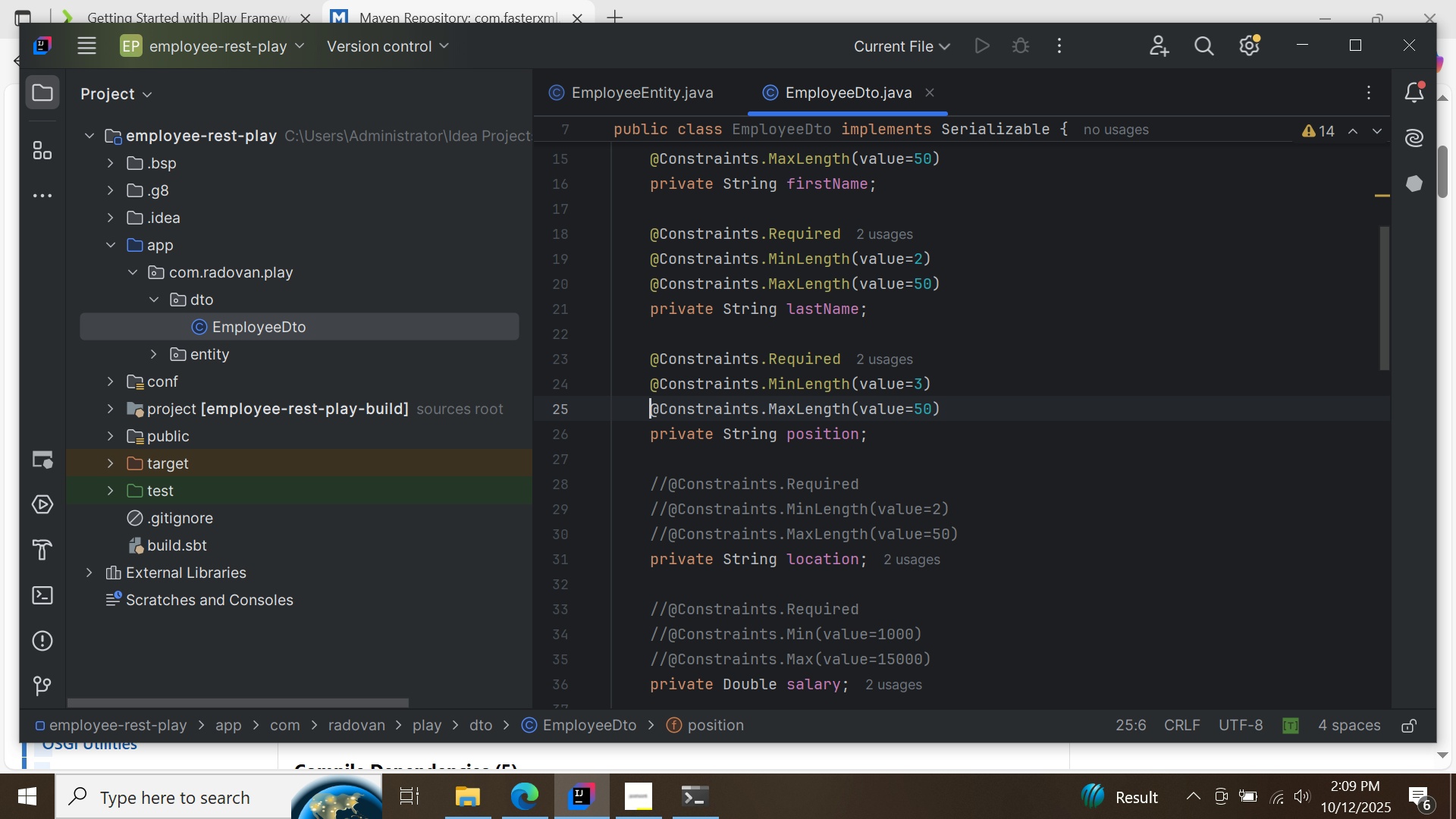 
key(Backspace)
 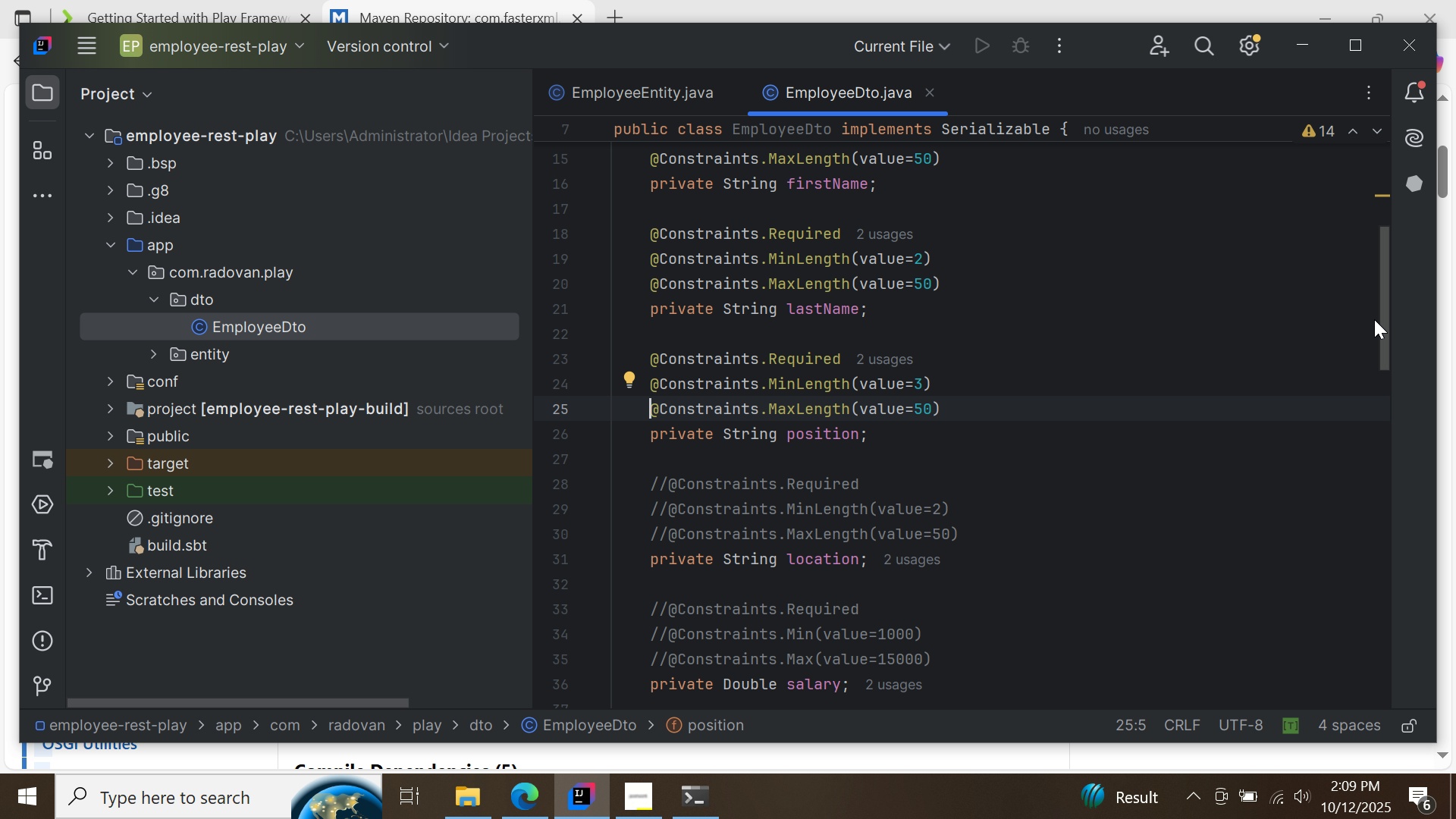 
left_click_drag(start_coordinate=[1382, 312], to_coordinate=[1389, 384])
 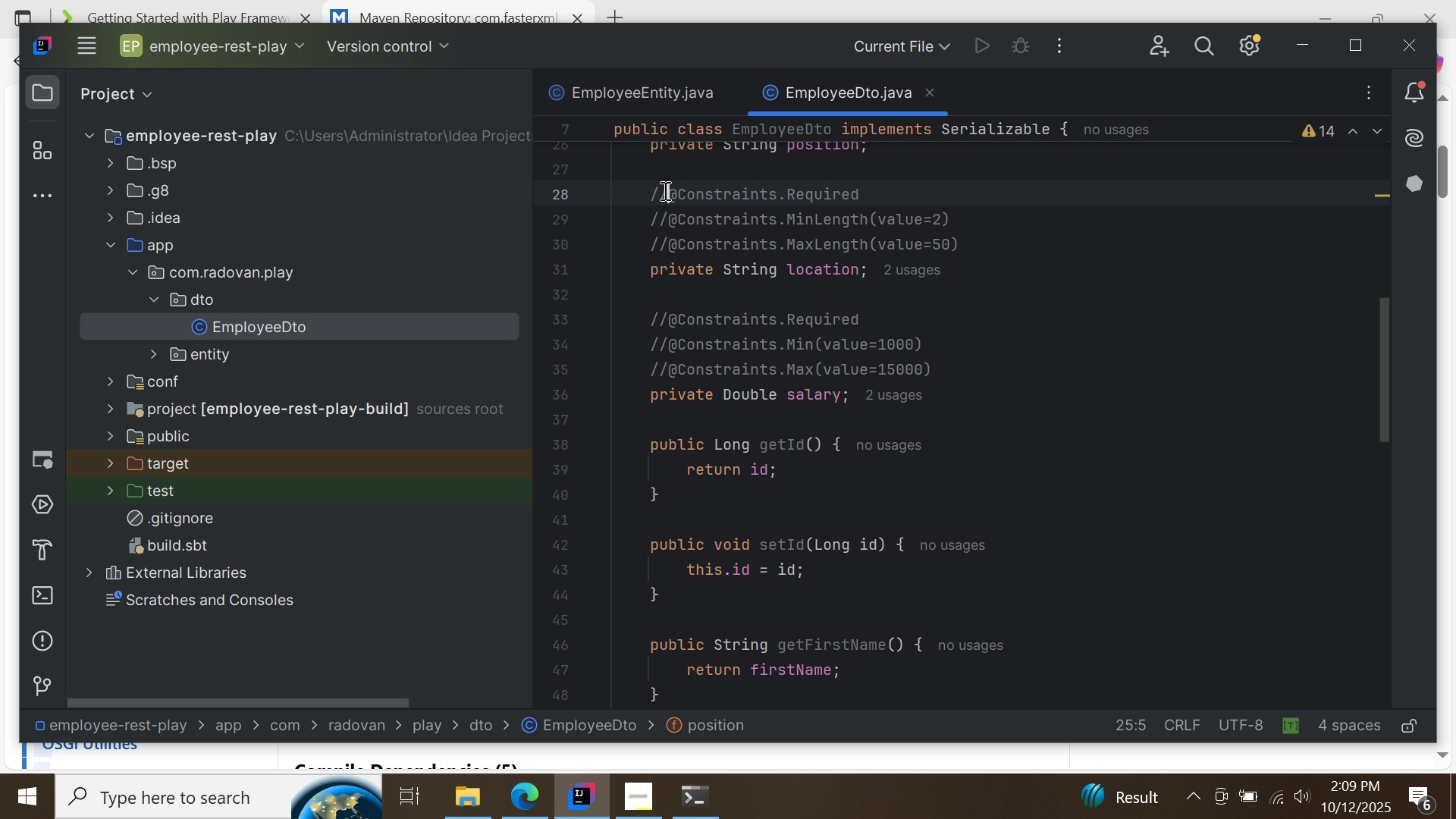 
left_click([664, 190])
 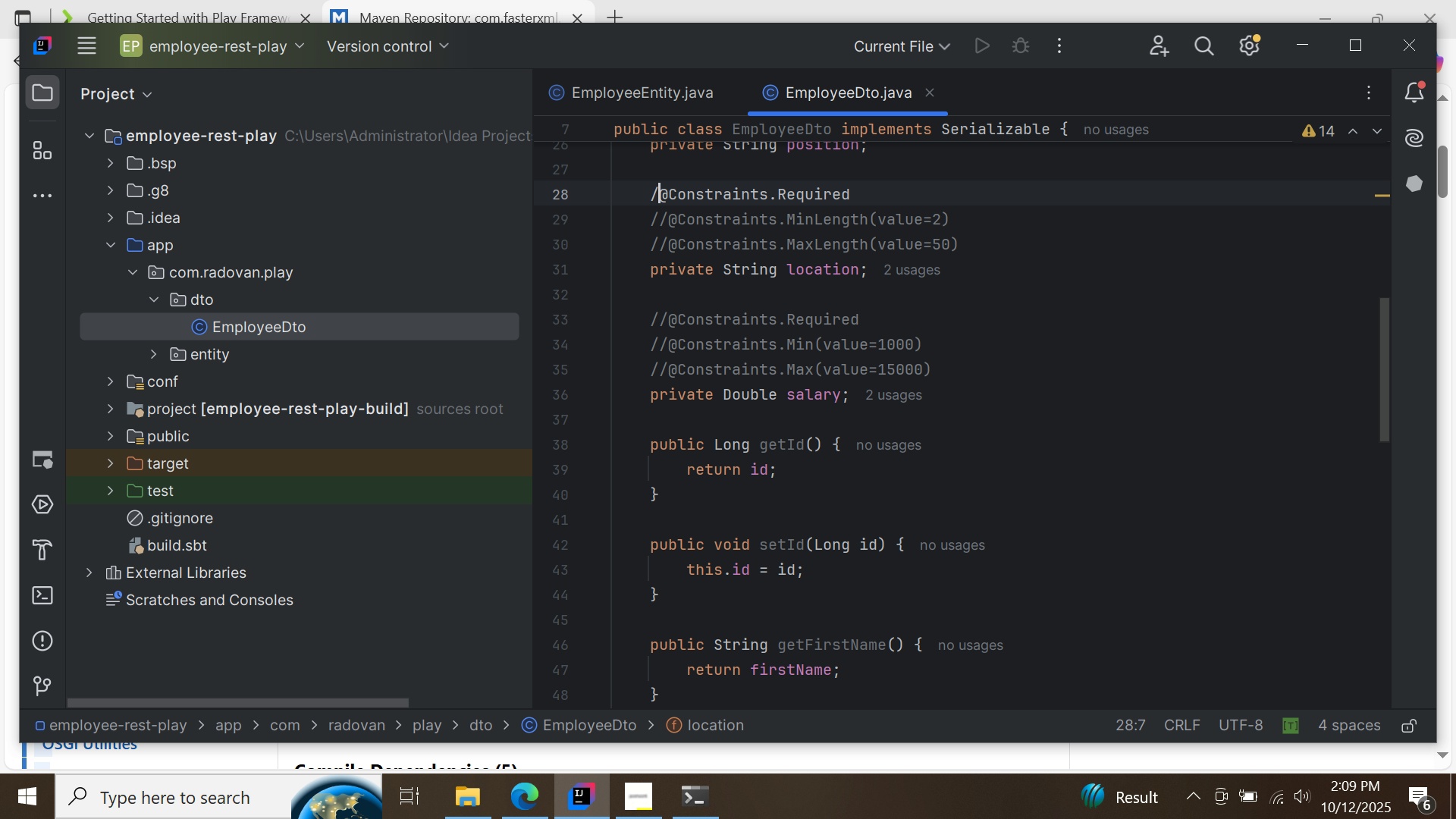 
key(Backspace)
 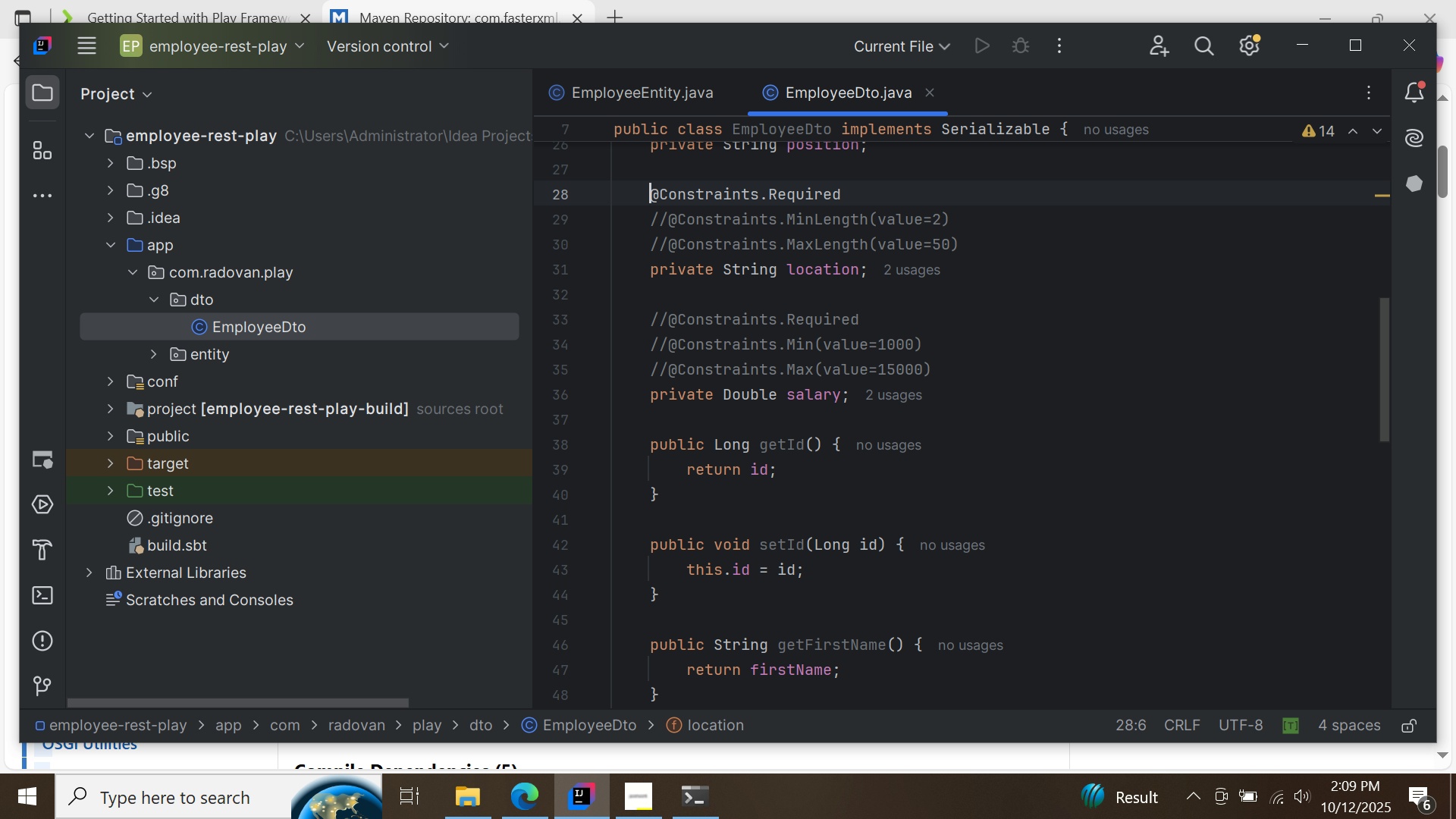 
key(Backspace)
 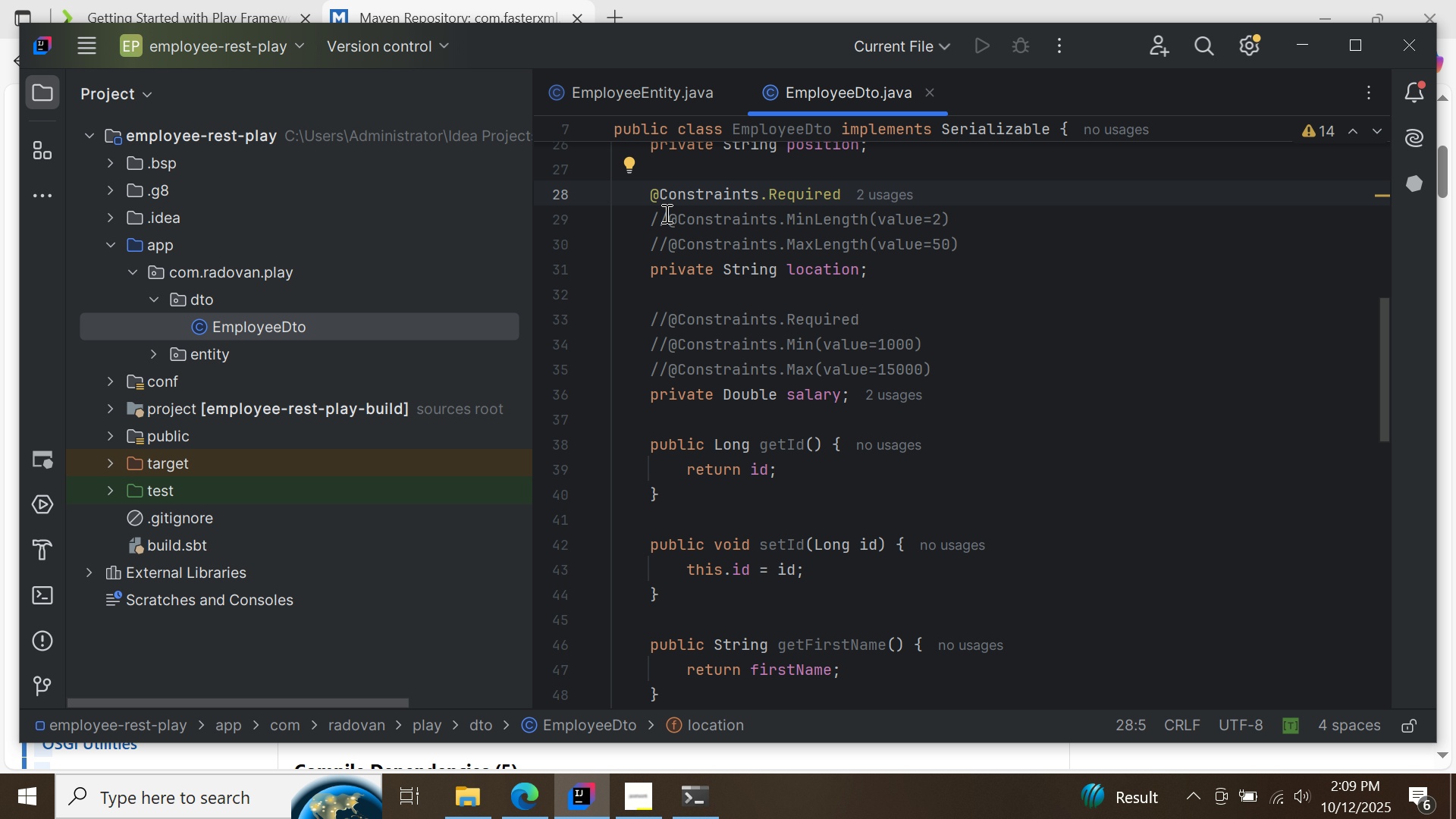 
left_click([665, 213])
 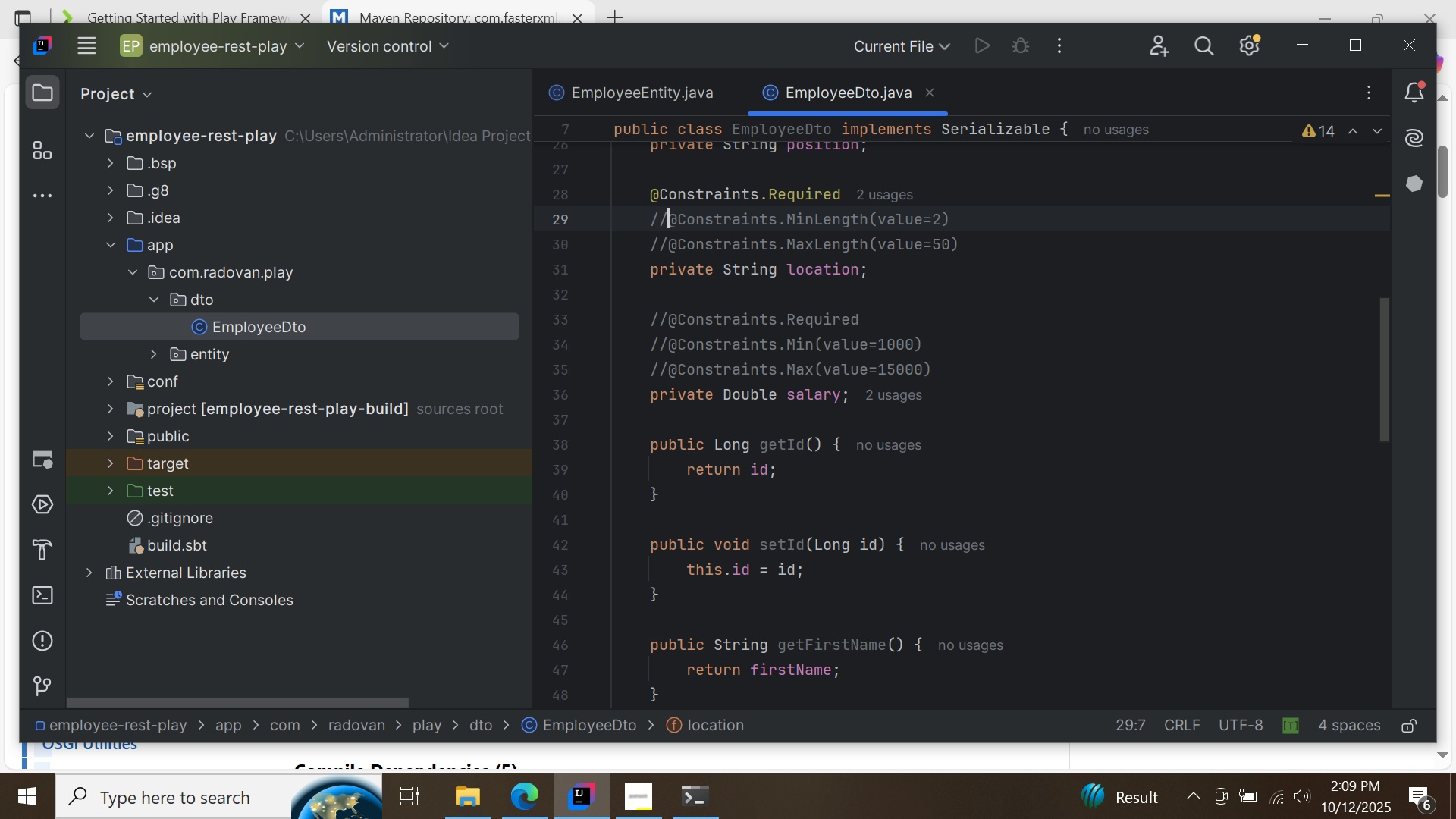 
key(Backspace)
 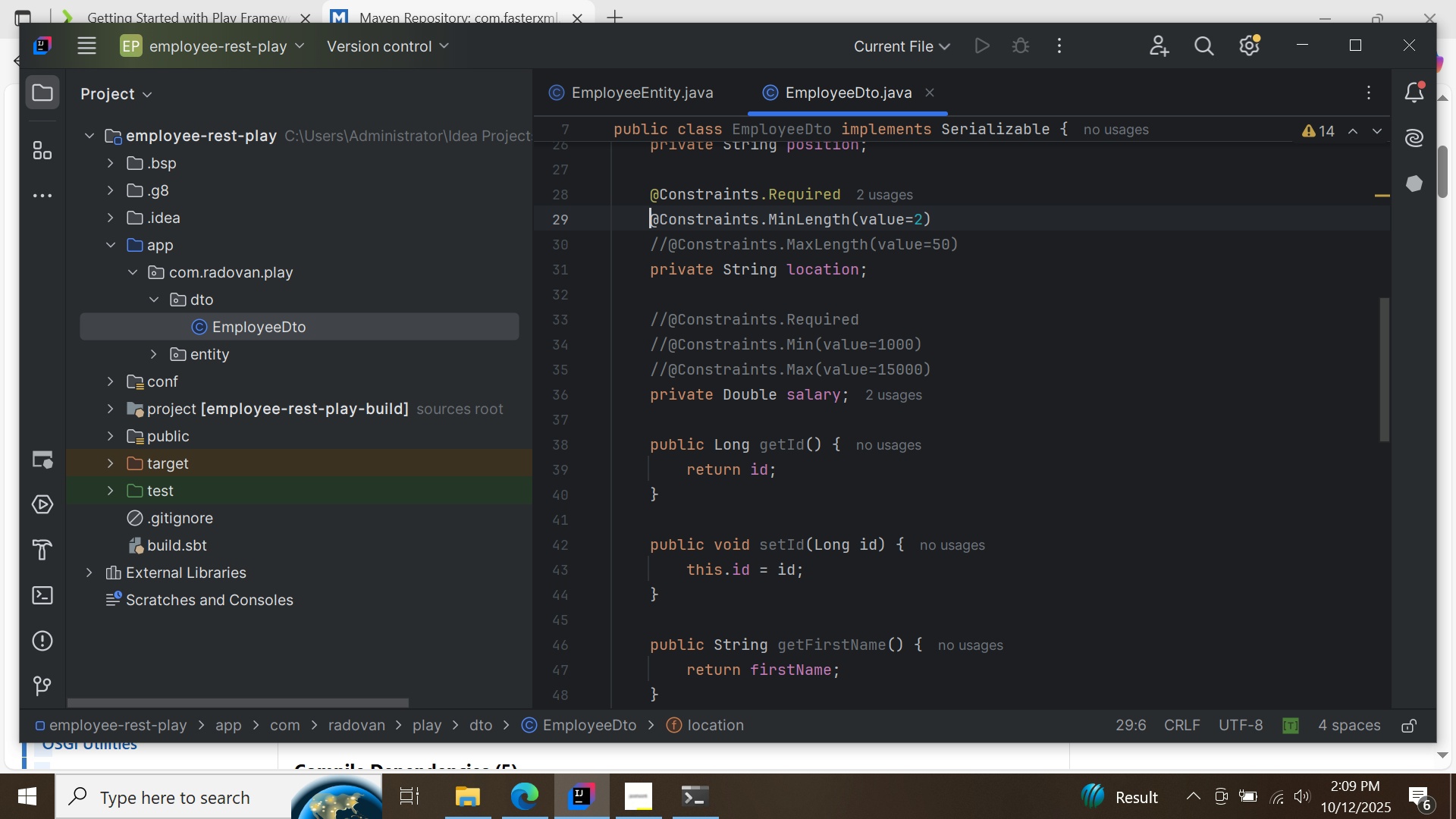 
key(Backspace)
 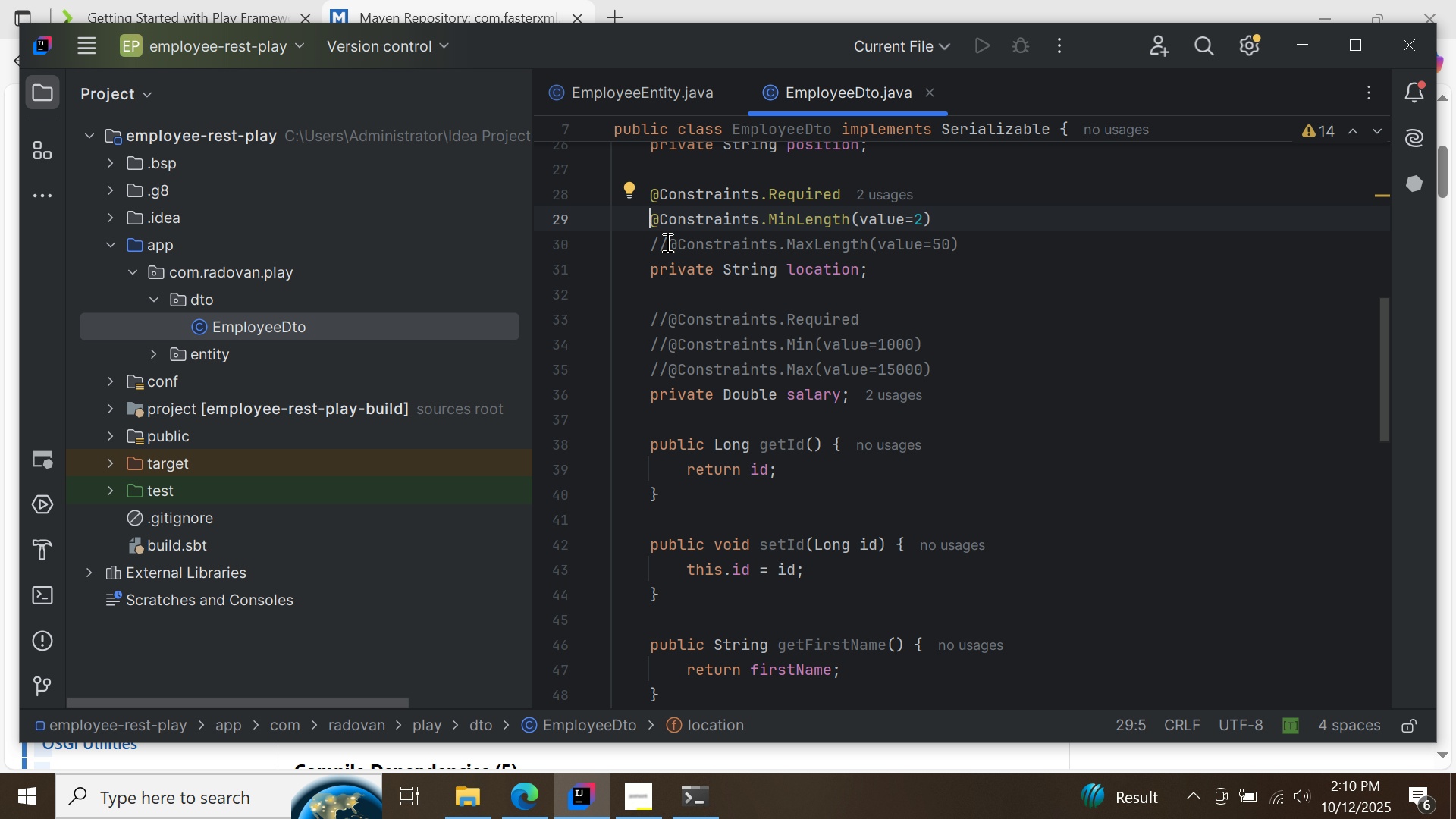 
left_click([666, 242])
 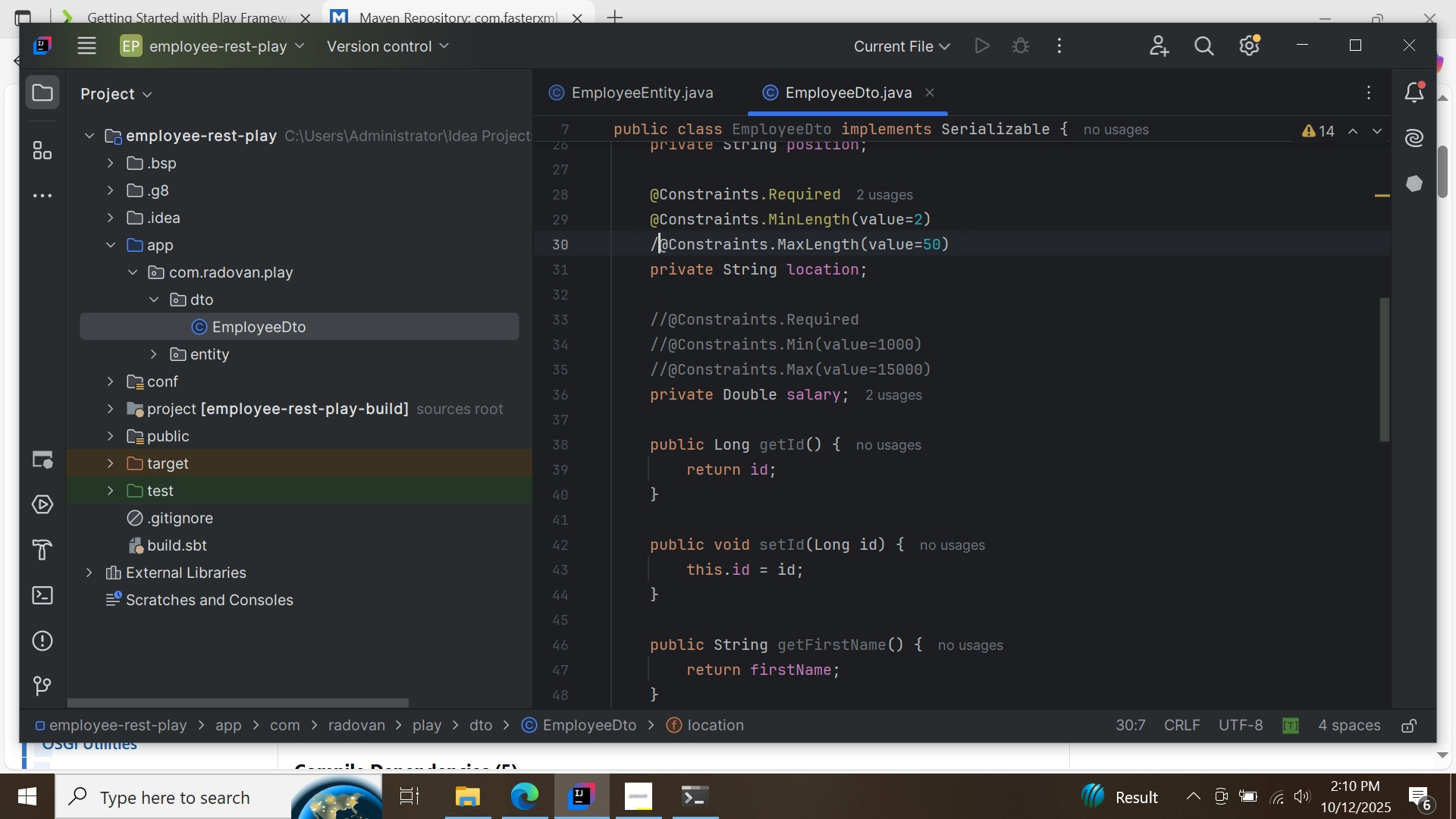 
key(Backspace)
 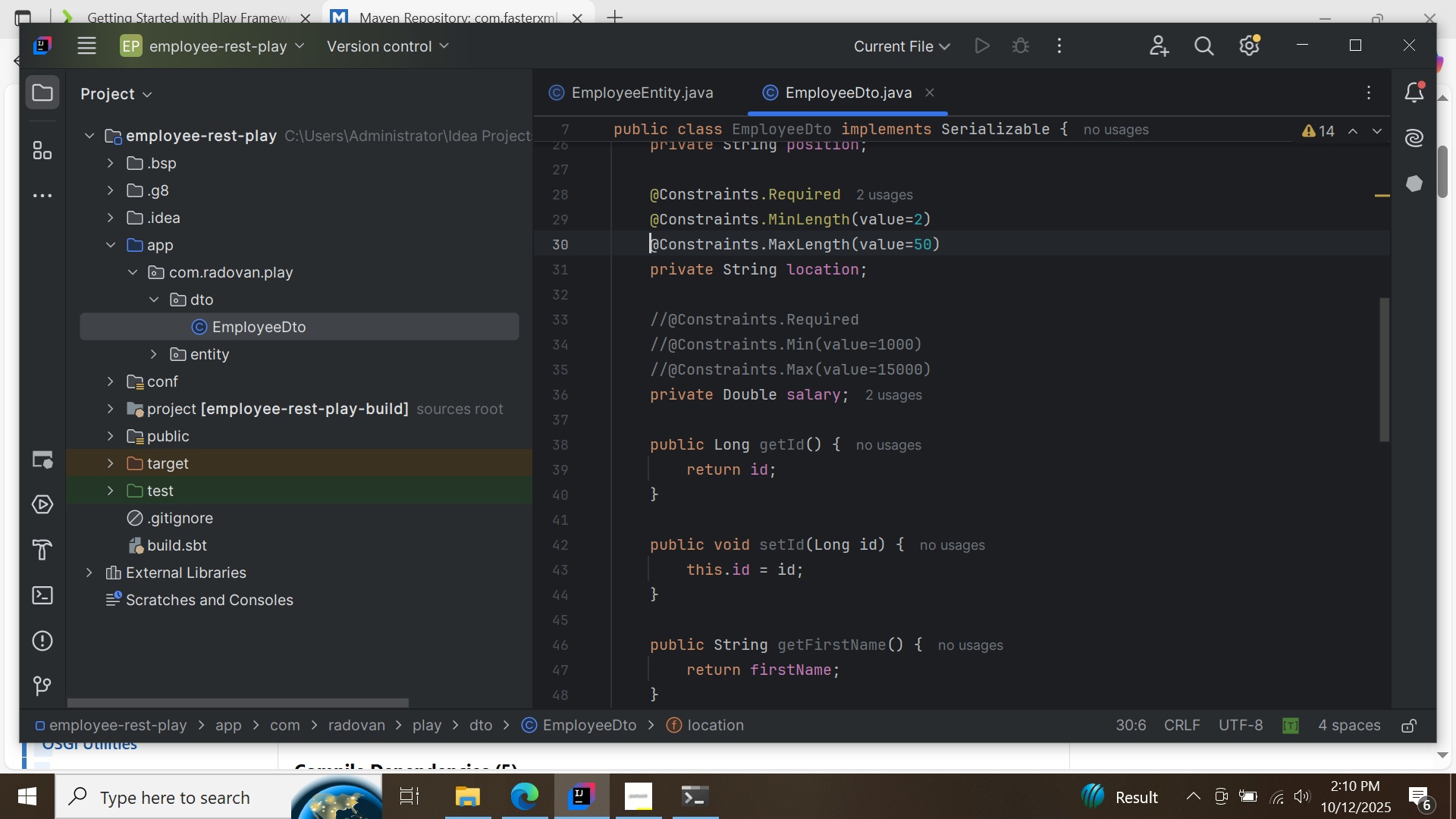 
key(Backspace)
 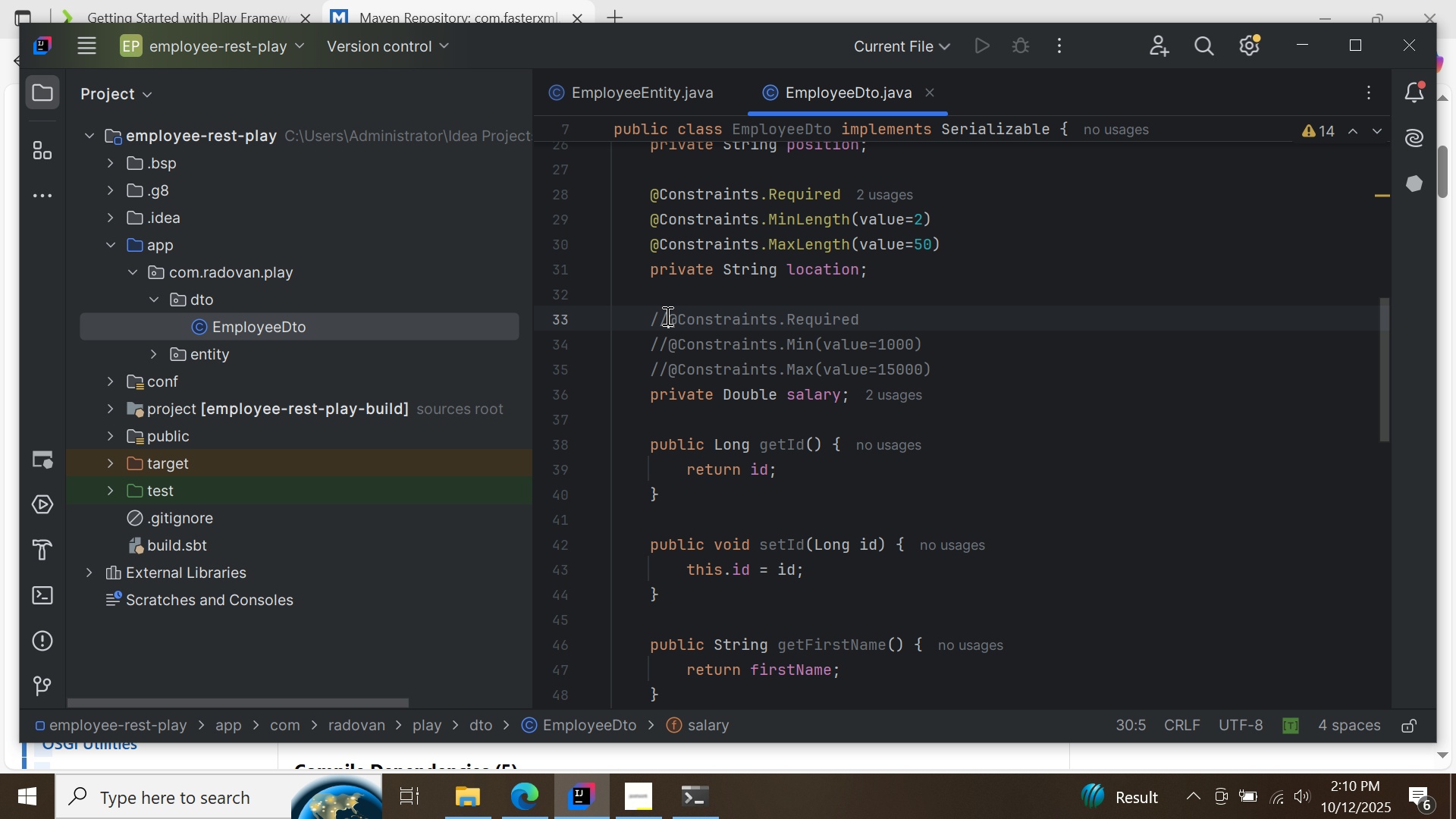 
left_click([666, 315])
 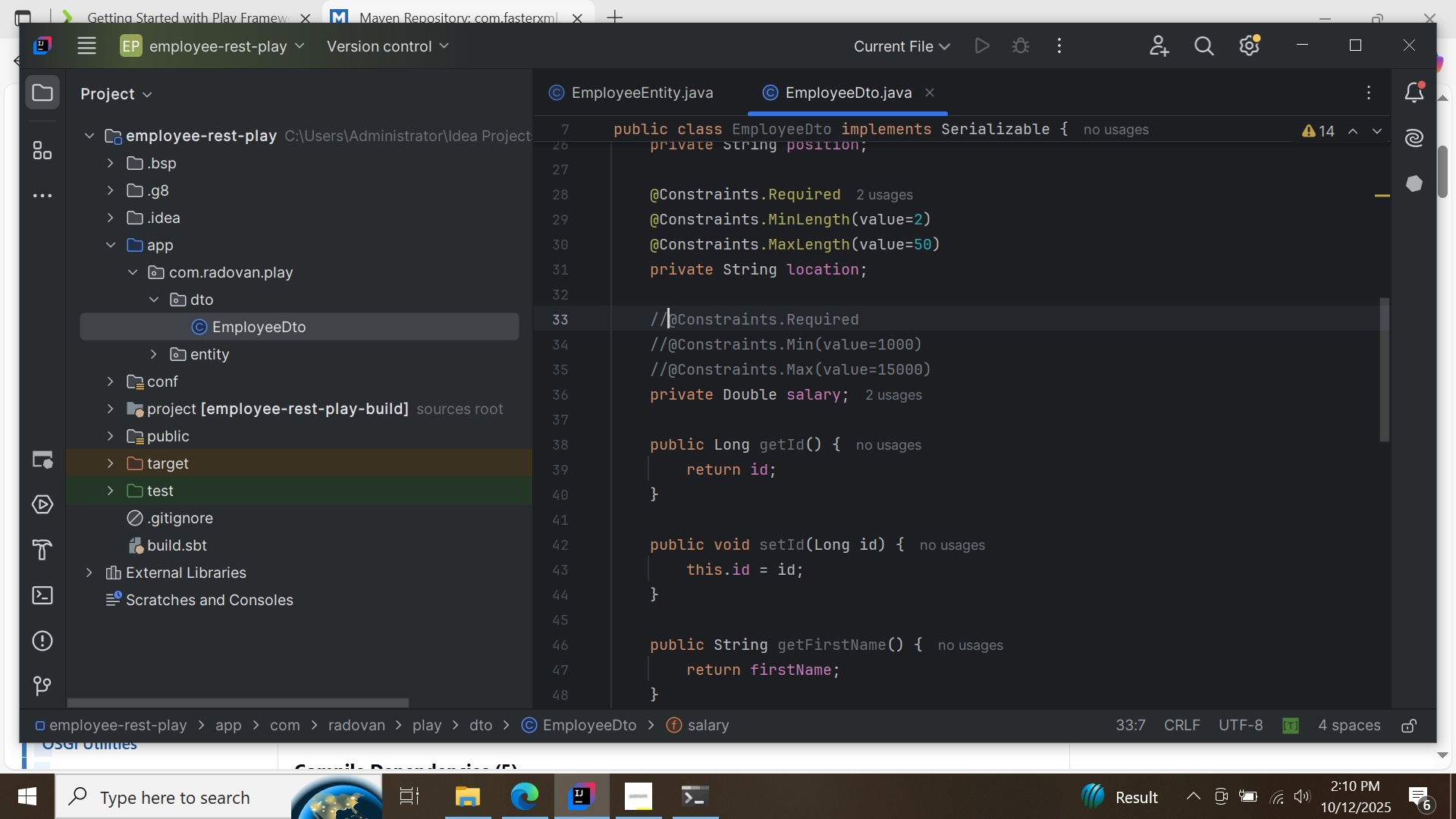 
key(Backspace)
 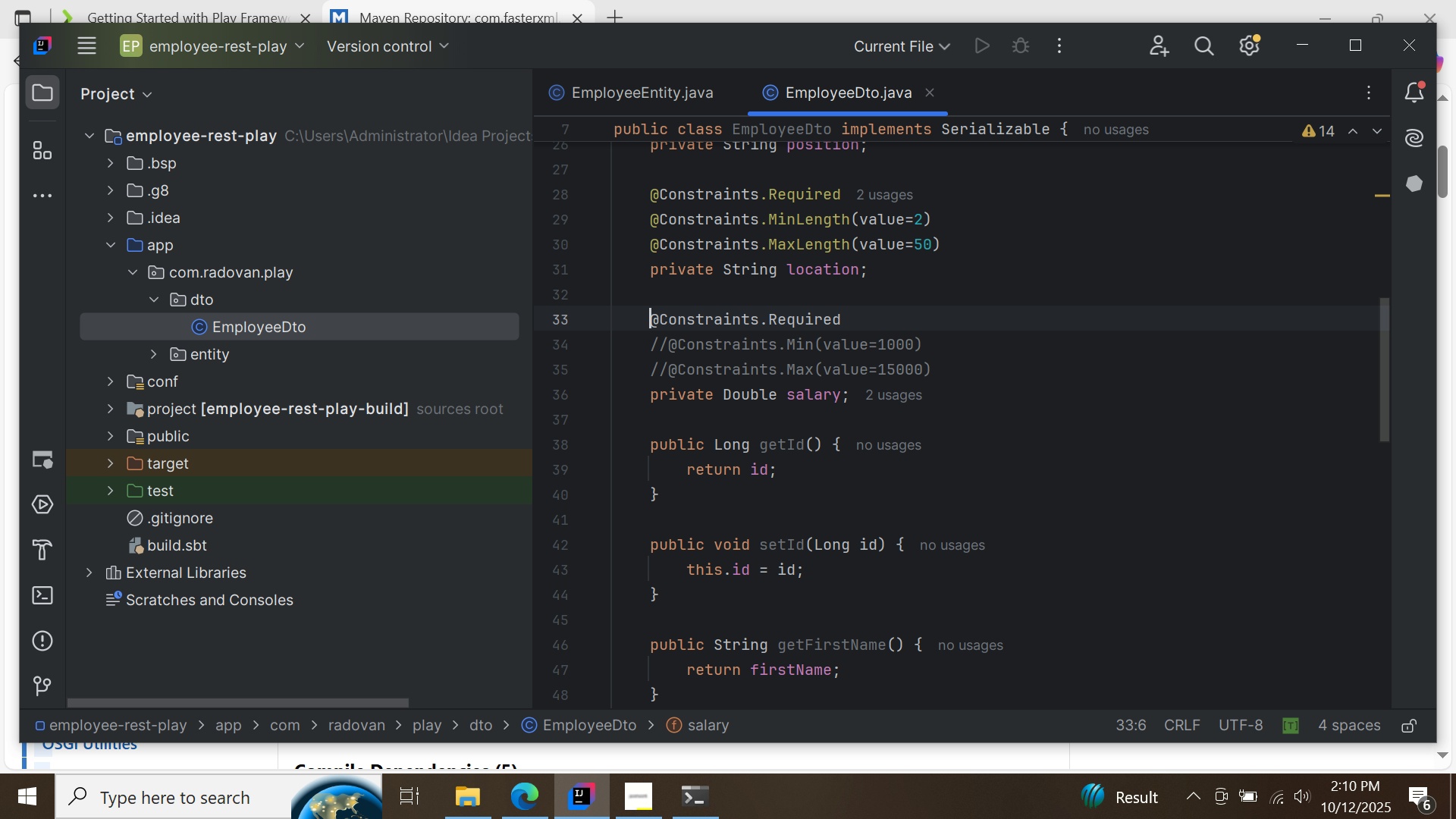 
key(Backspace)
 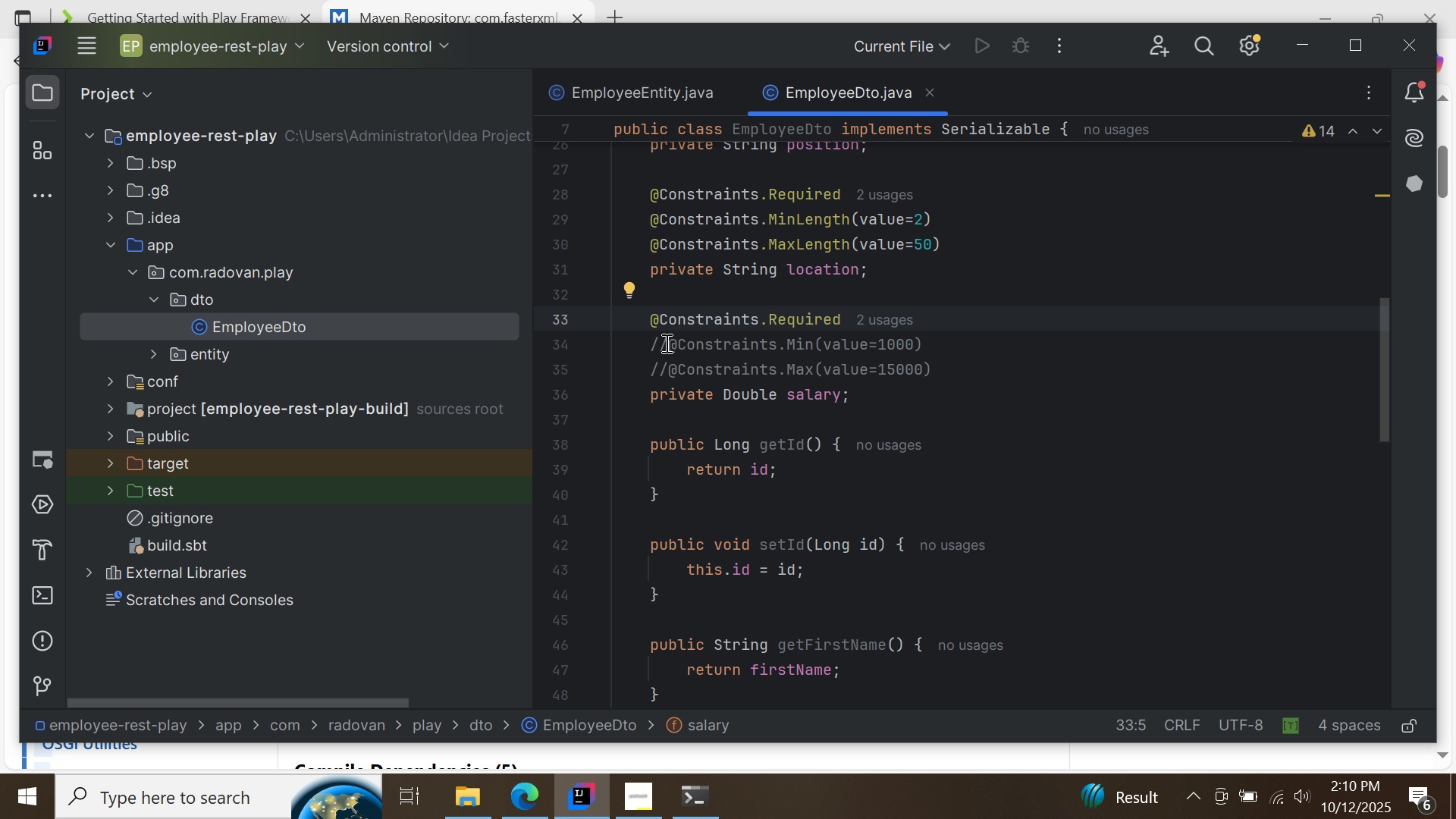 
left_click([665, 343])
 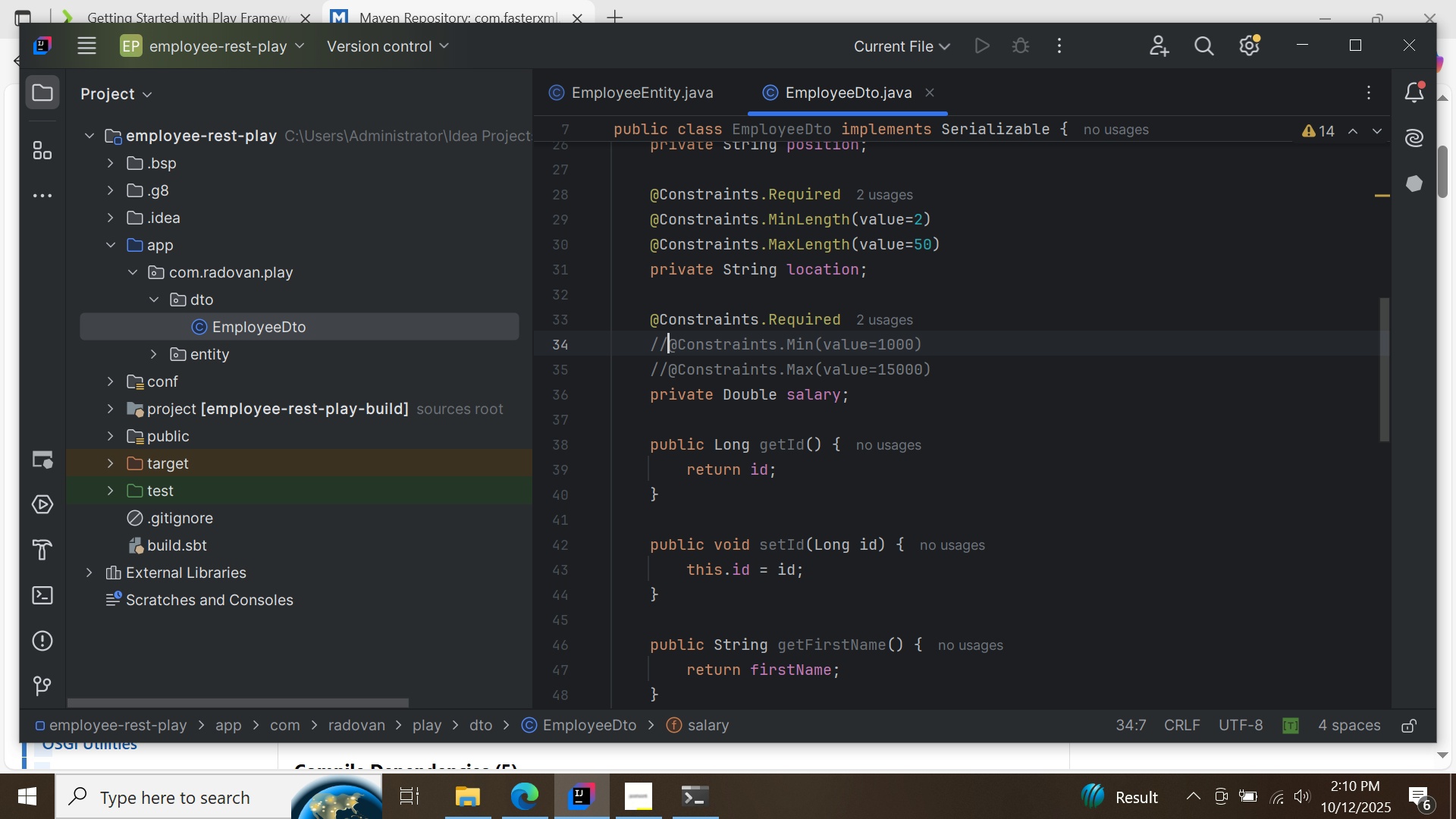 
key(Backspace)
 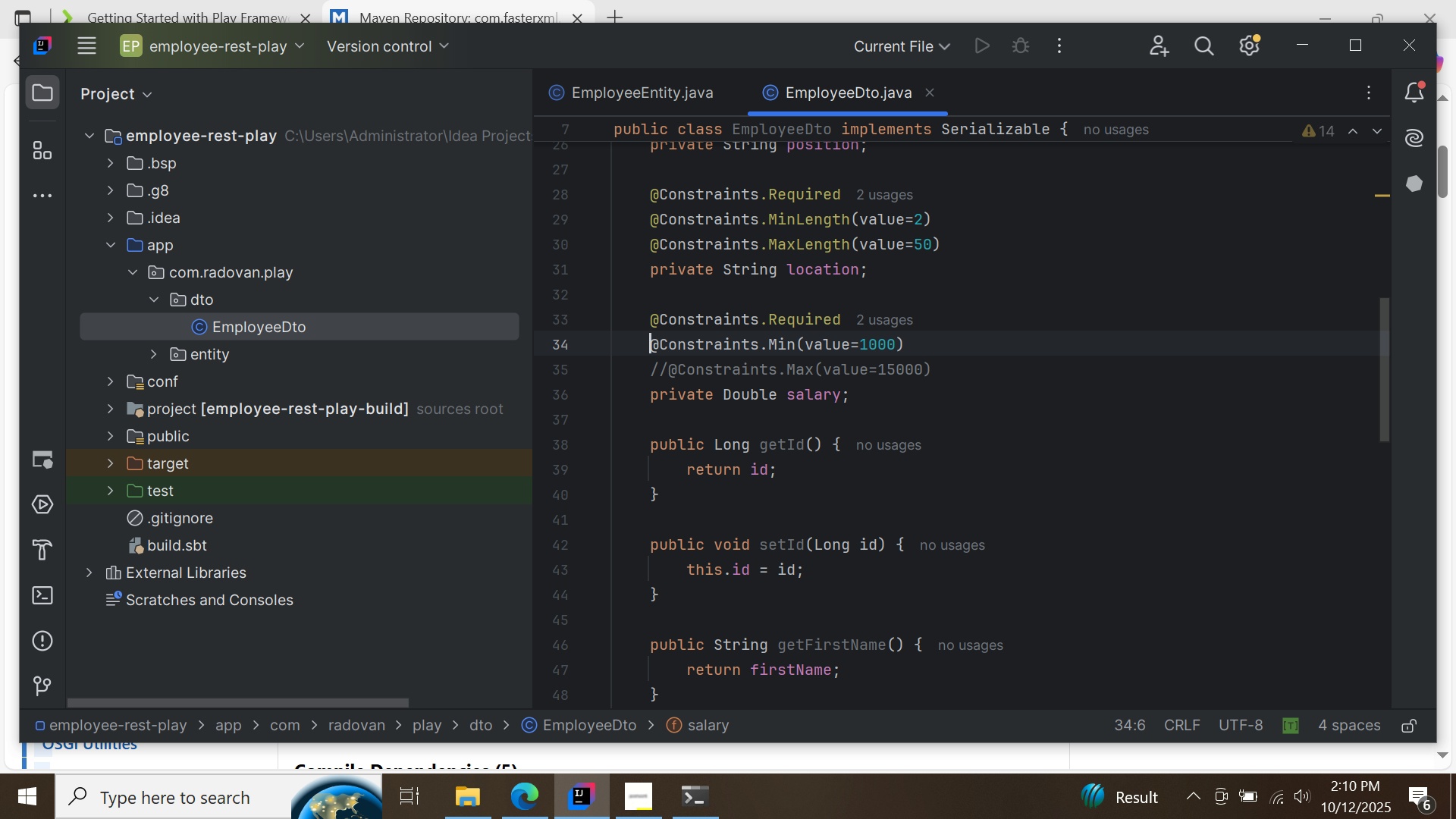 
key(Backspace)
 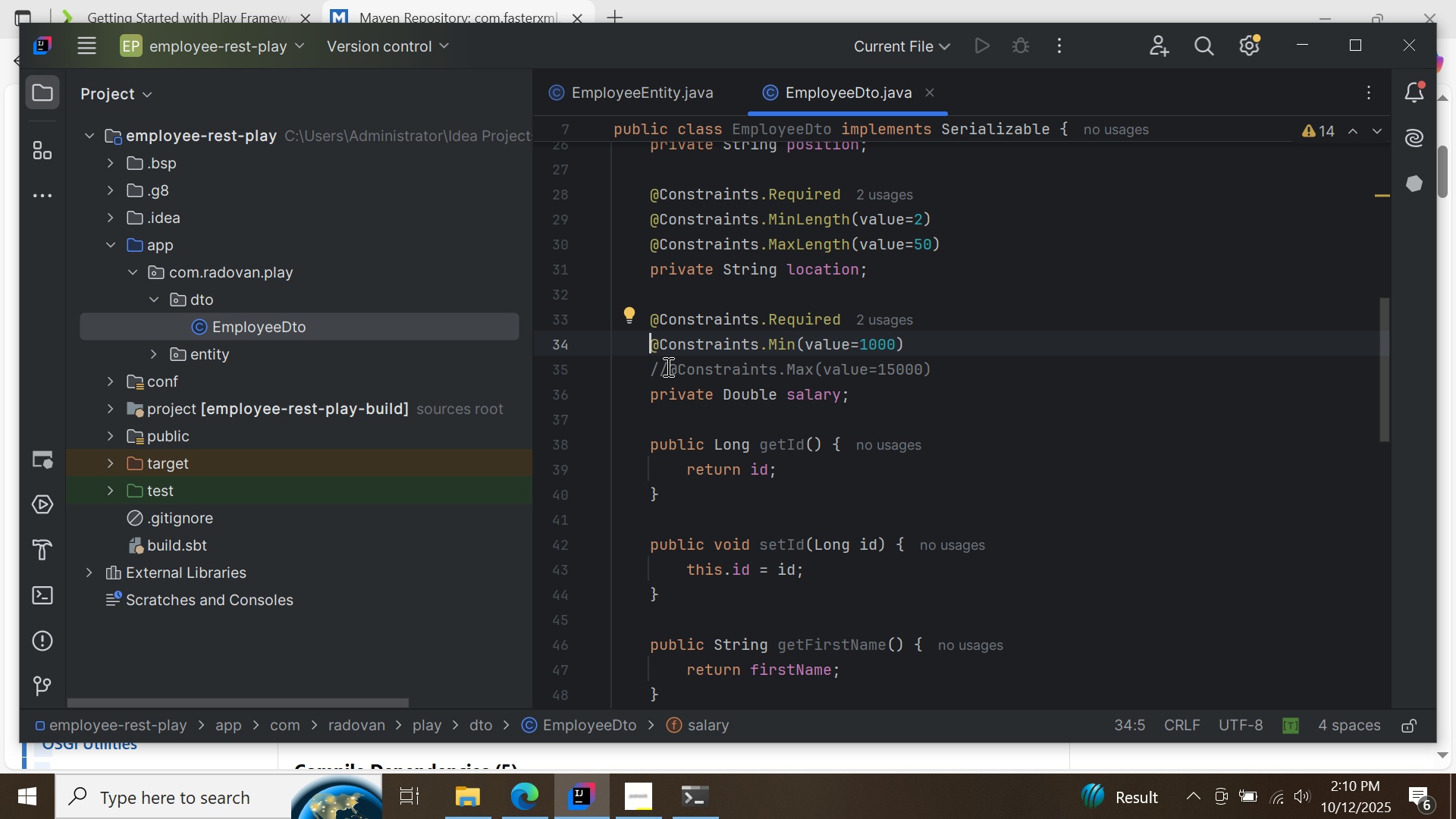 
left_click([667, 366])
 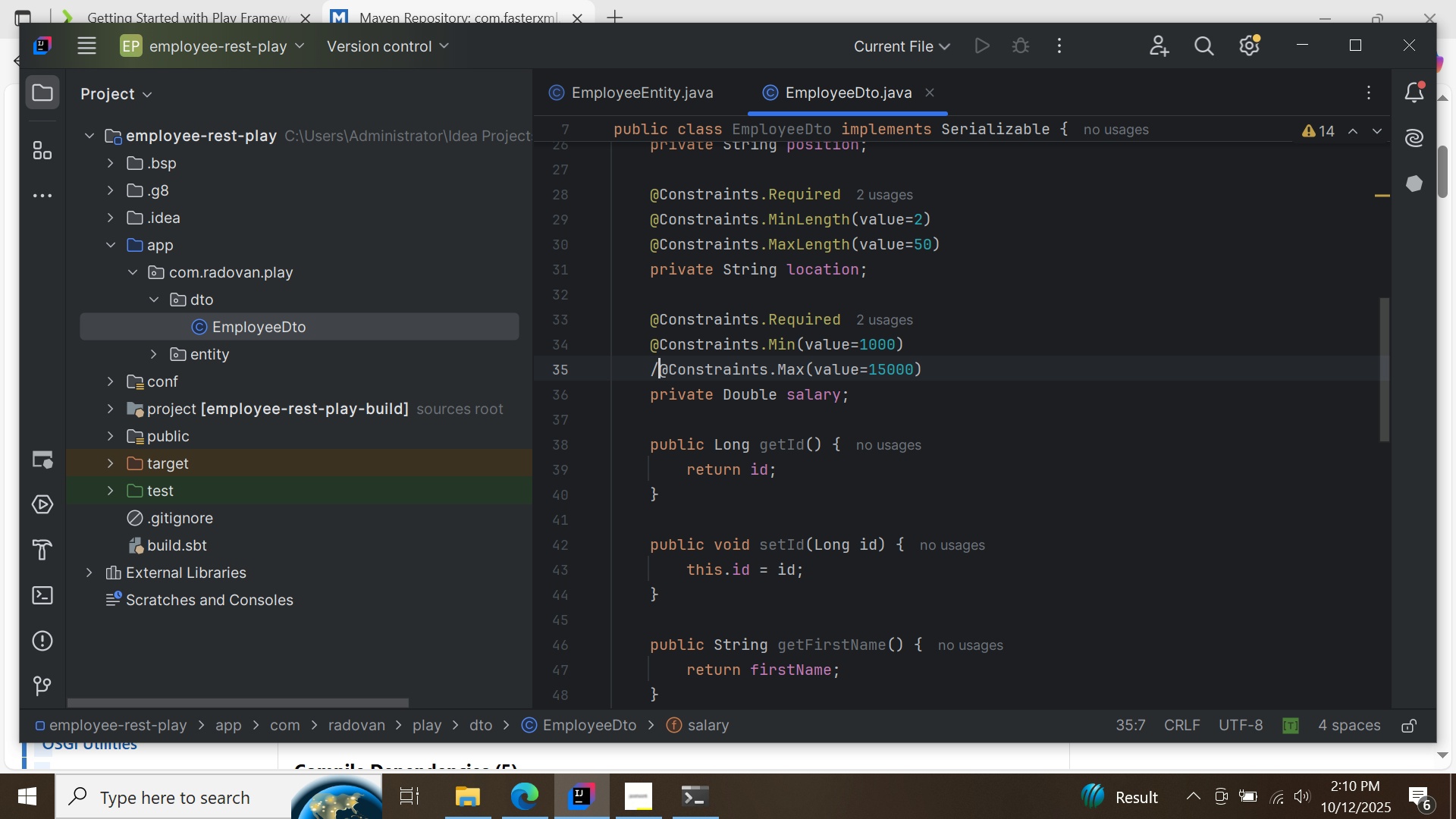 
key(Backspace)
 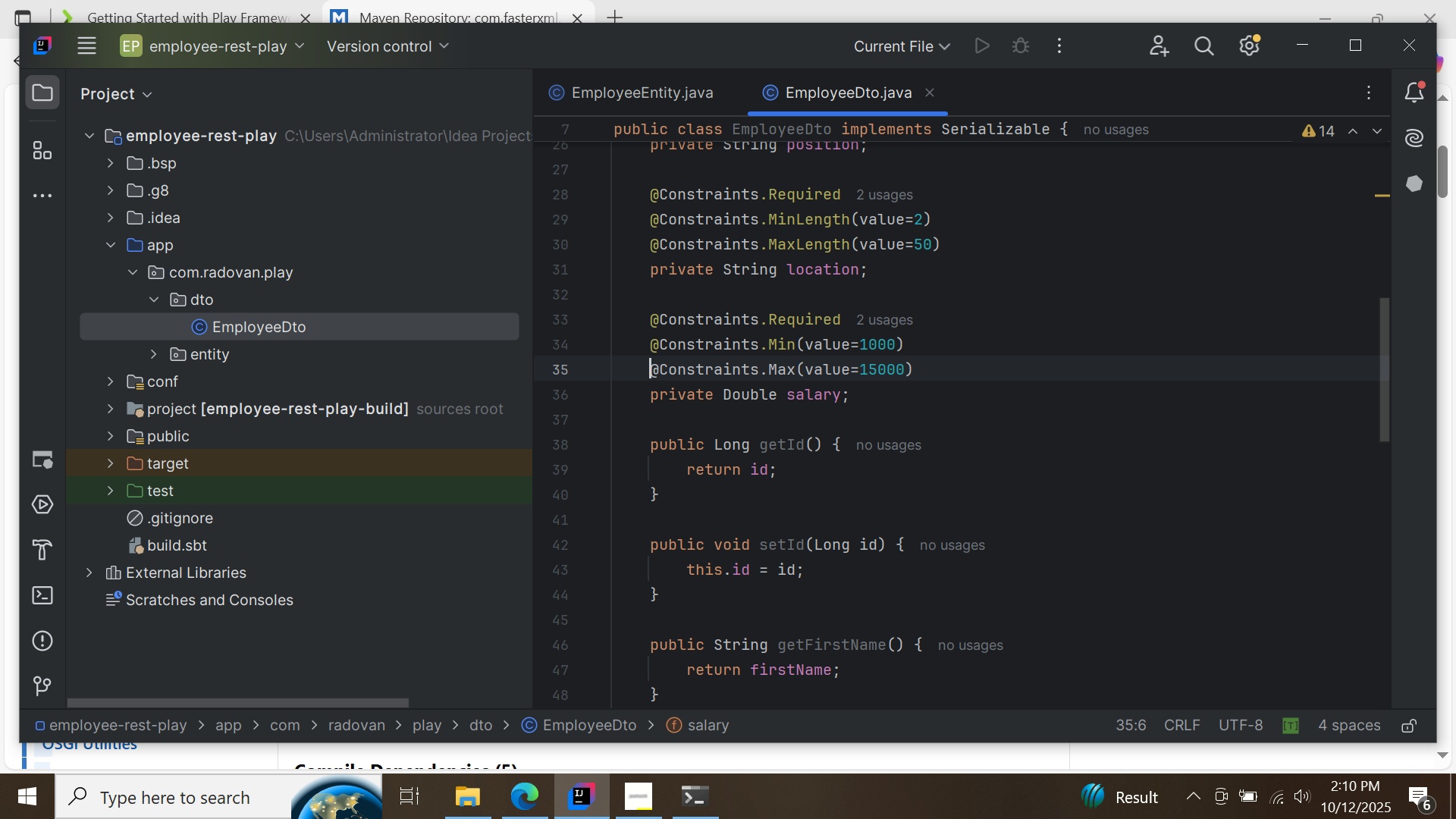 
key(Backspace)
 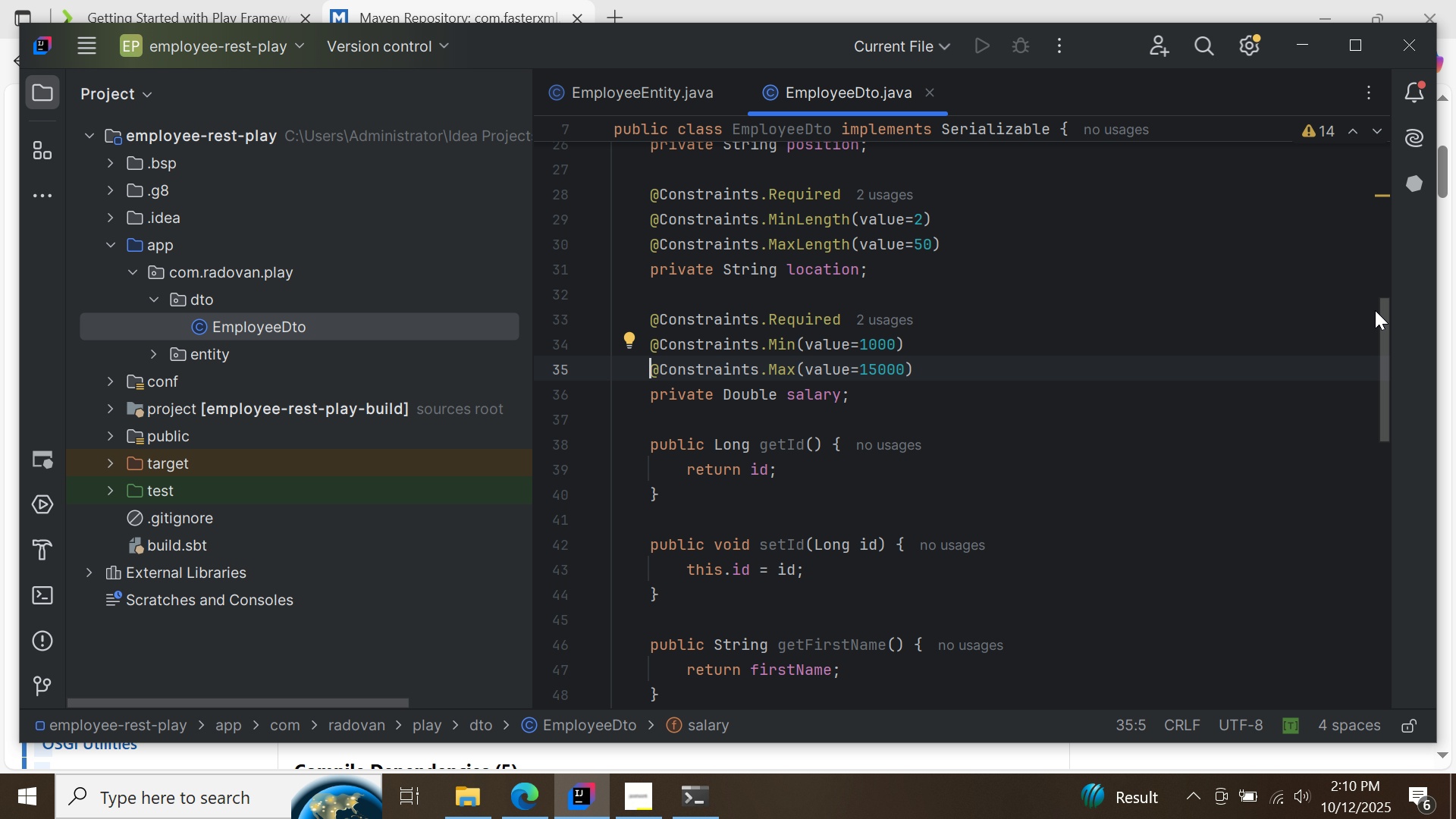 
left_click_drag(start_coordinate=[1379, 321], to_coordinate=[1336, 133])
 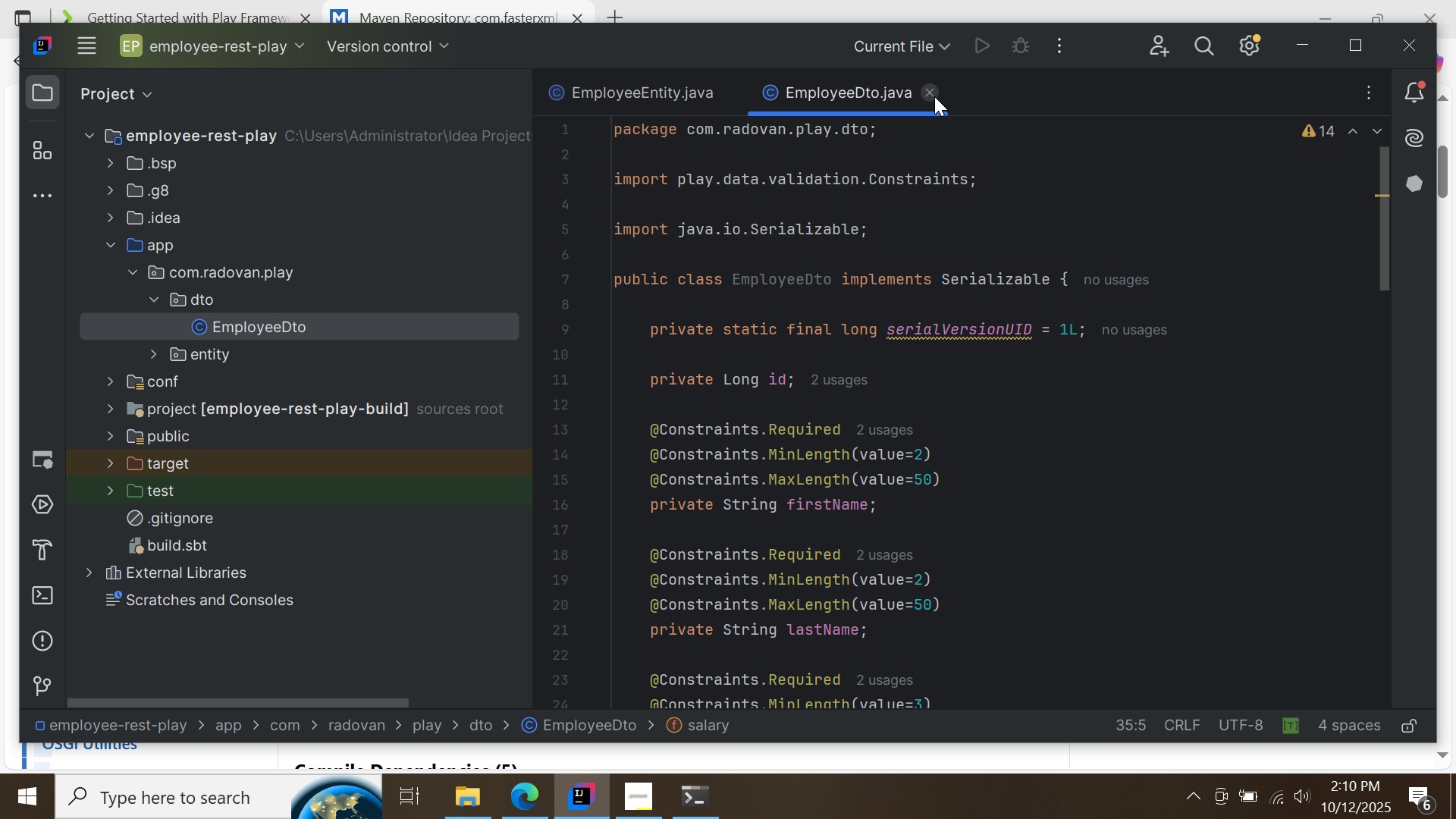 
left_click([934, 96])
 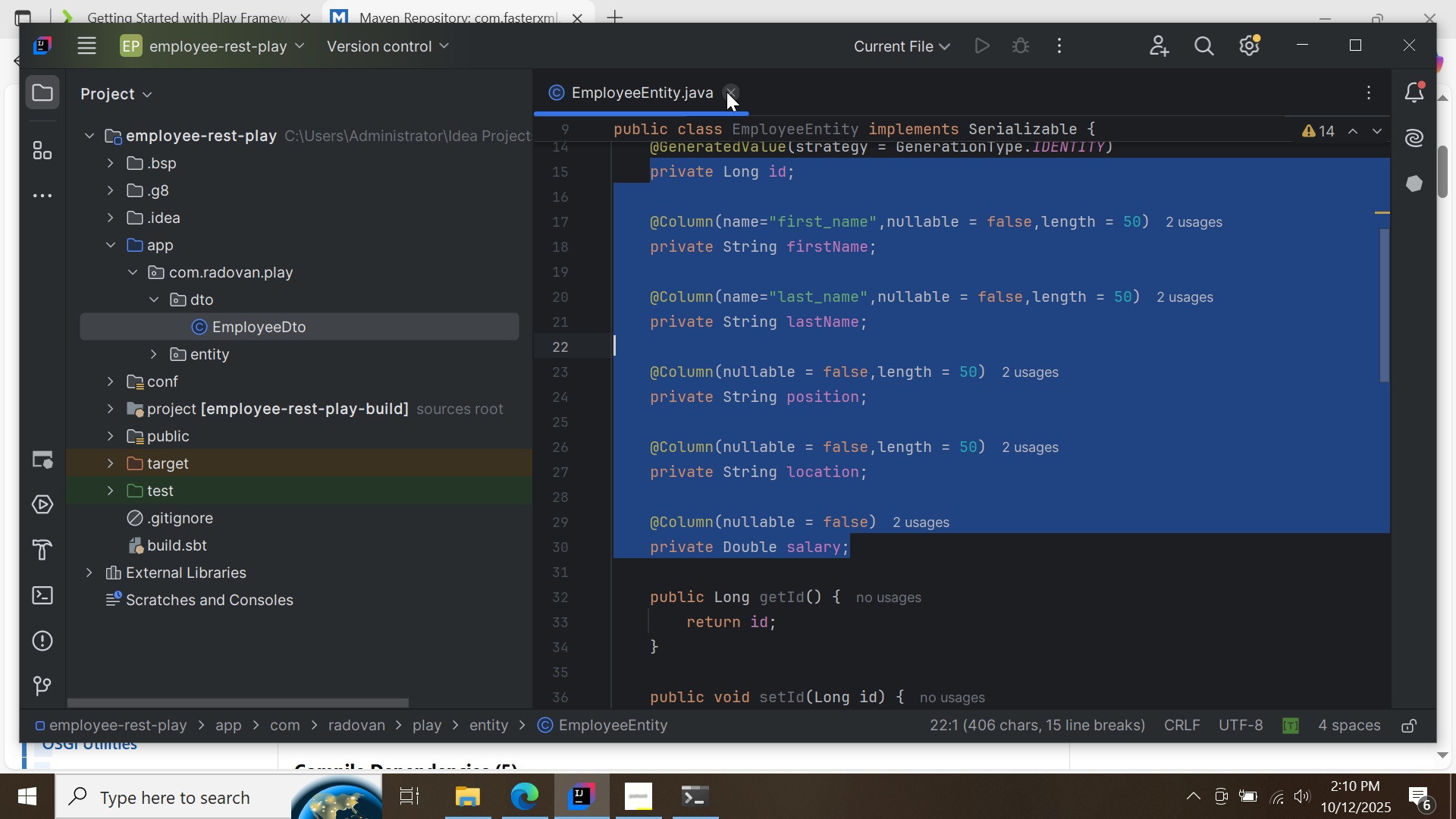 
left_click([726, 92])
 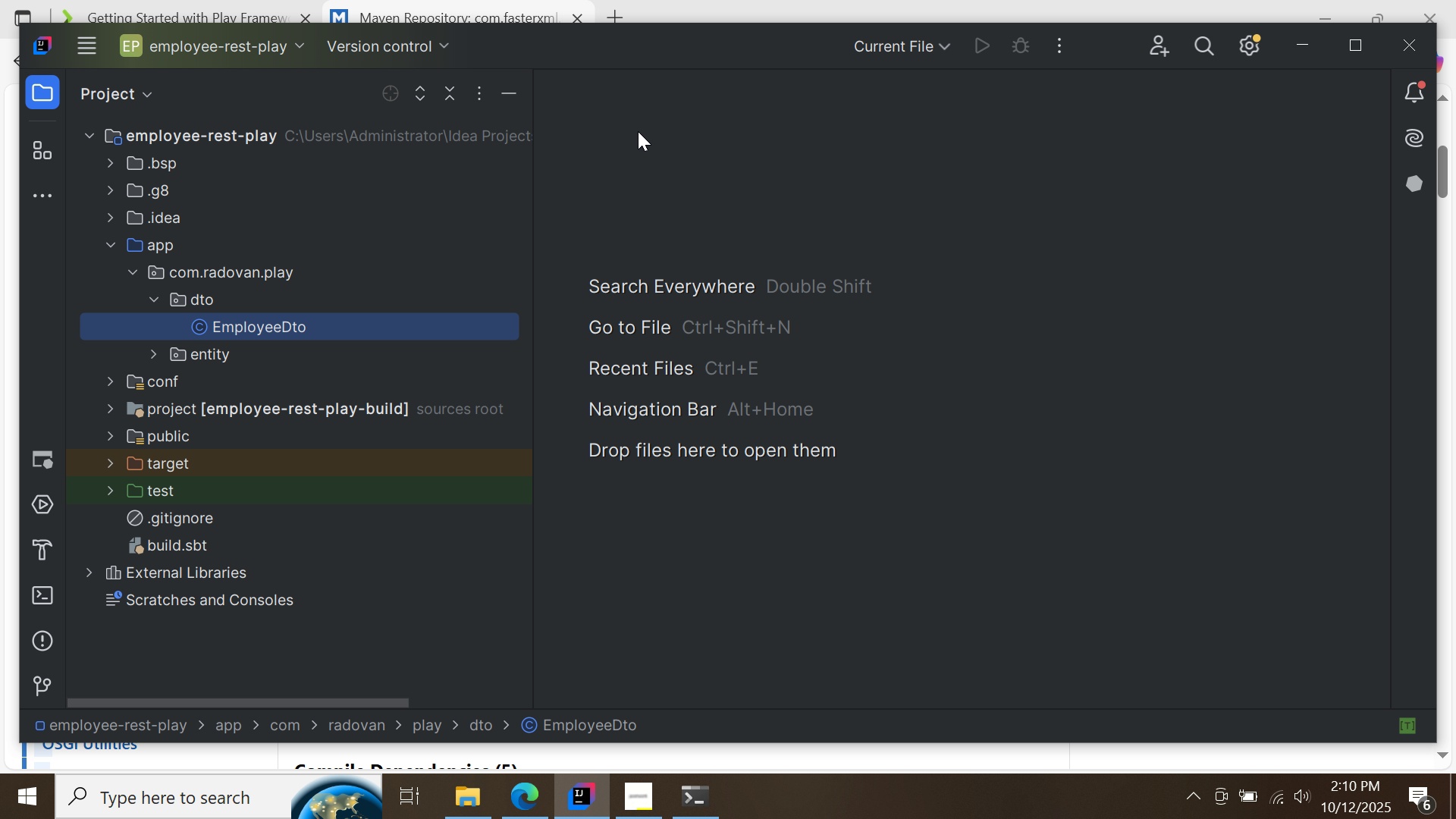 
left_click_drag(start_coordinate=[726, 92], to_coordinate=[404, 260])
 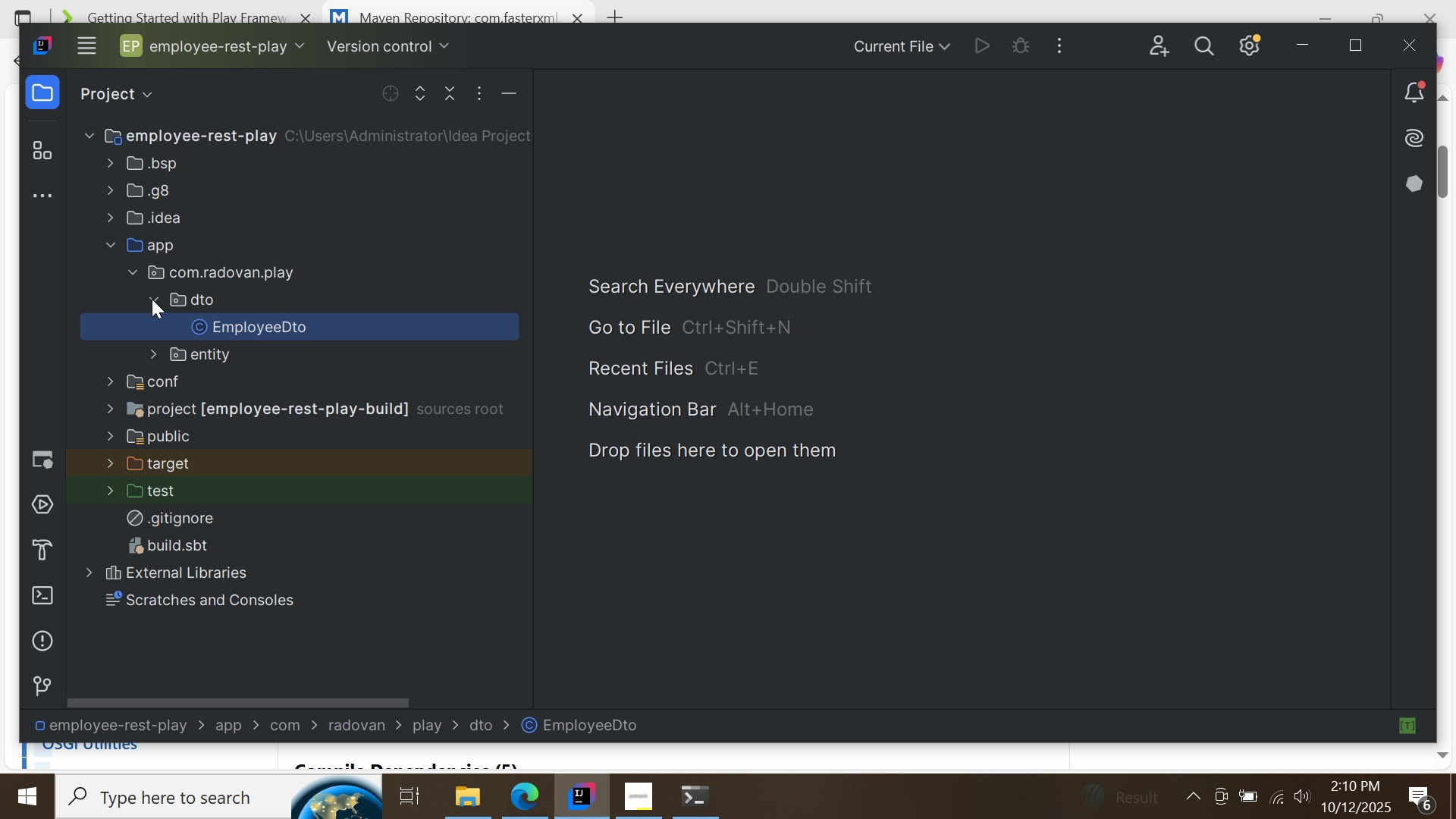 
left_click([152, 299])
 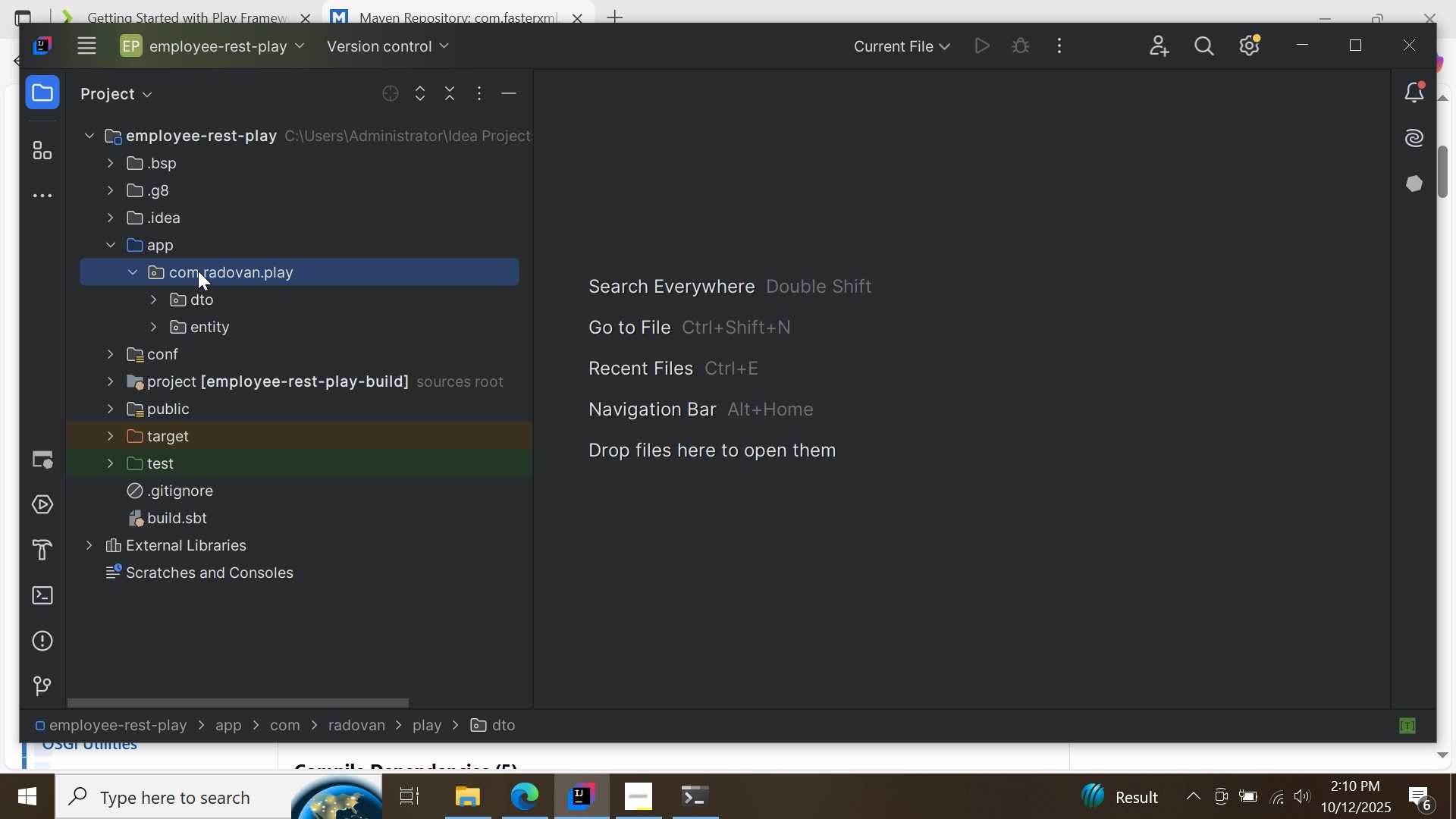 
right_click([198, 271])
 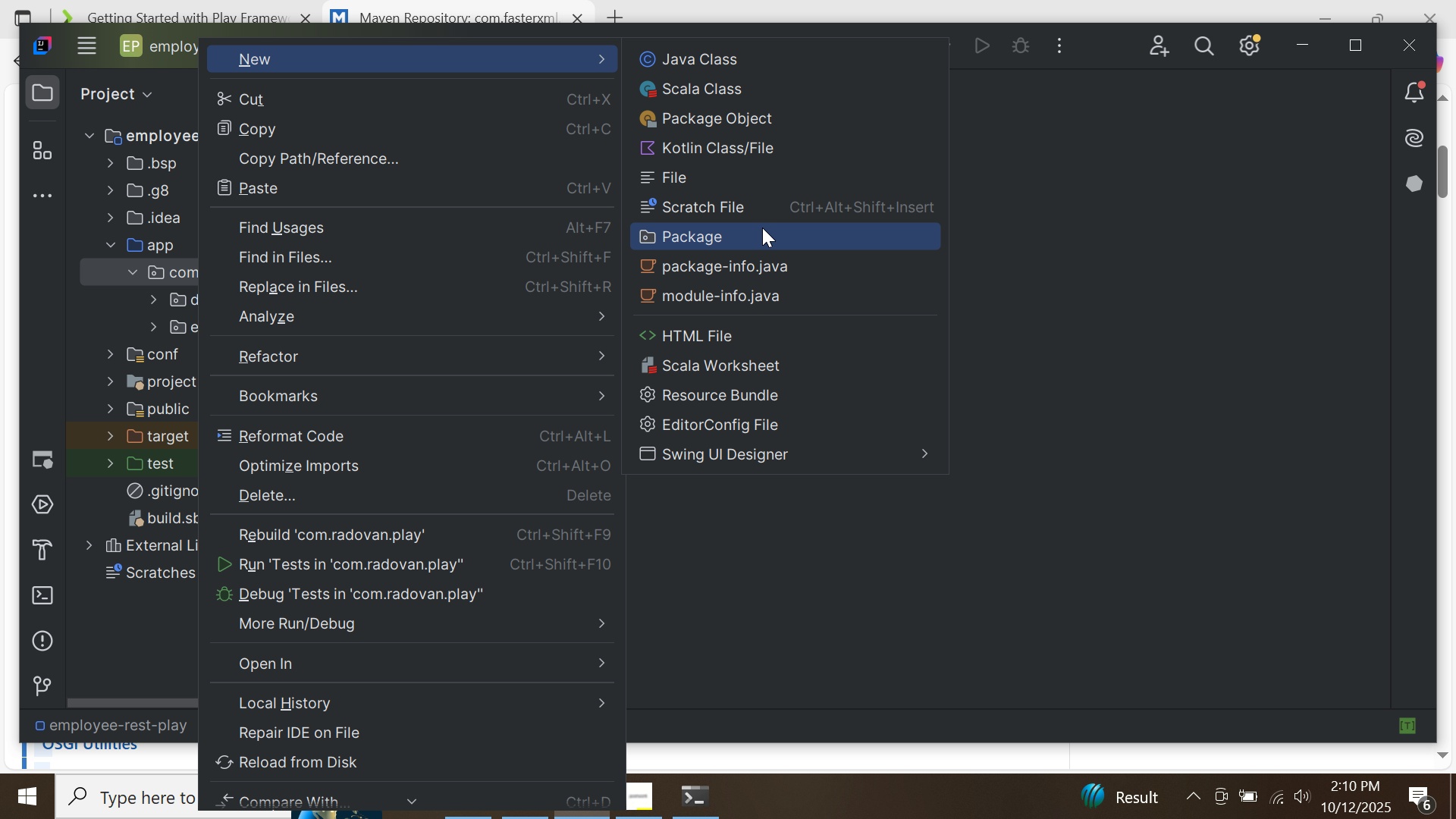 
left_click([764, 241])
 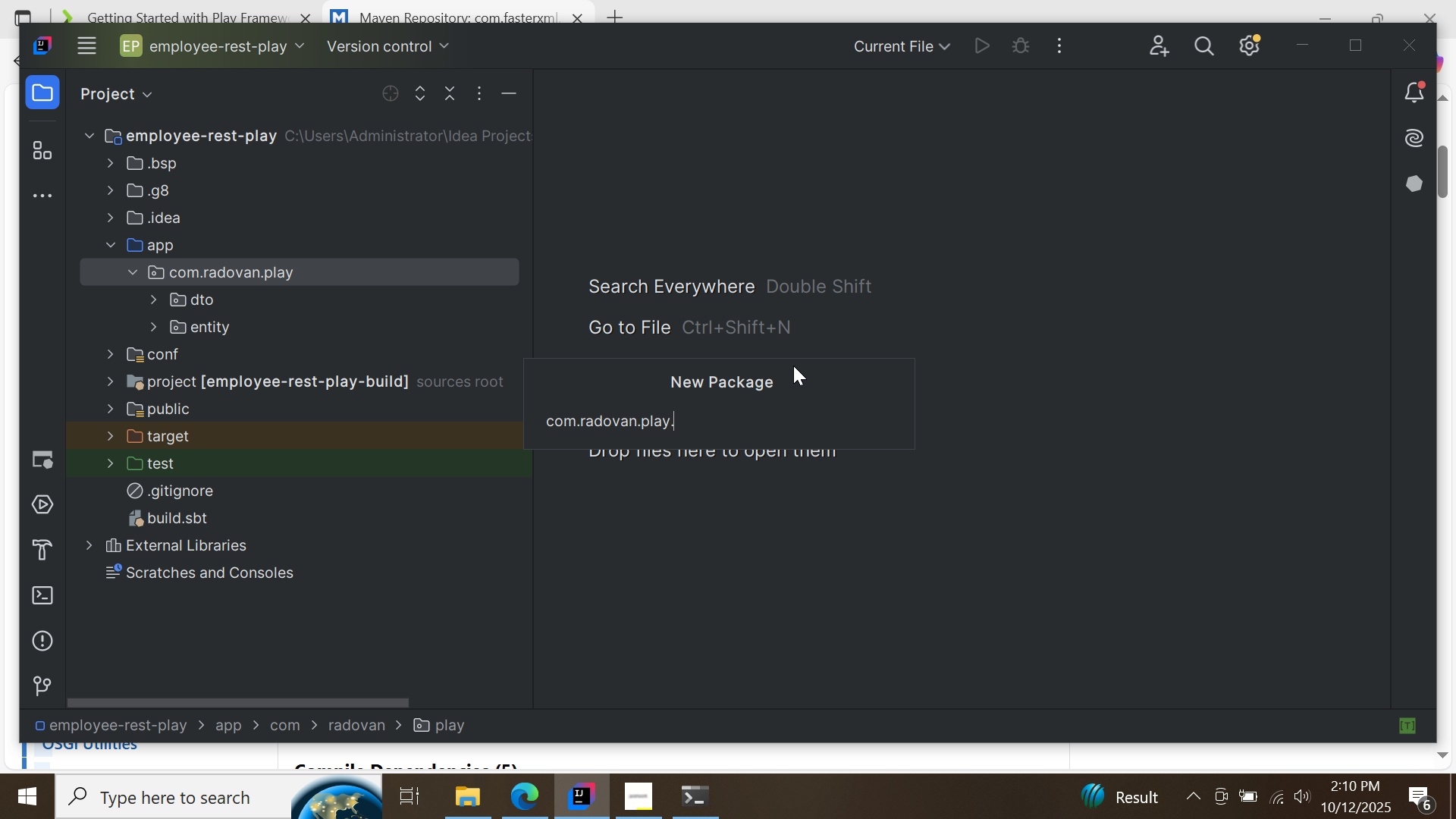 
type(repository)
 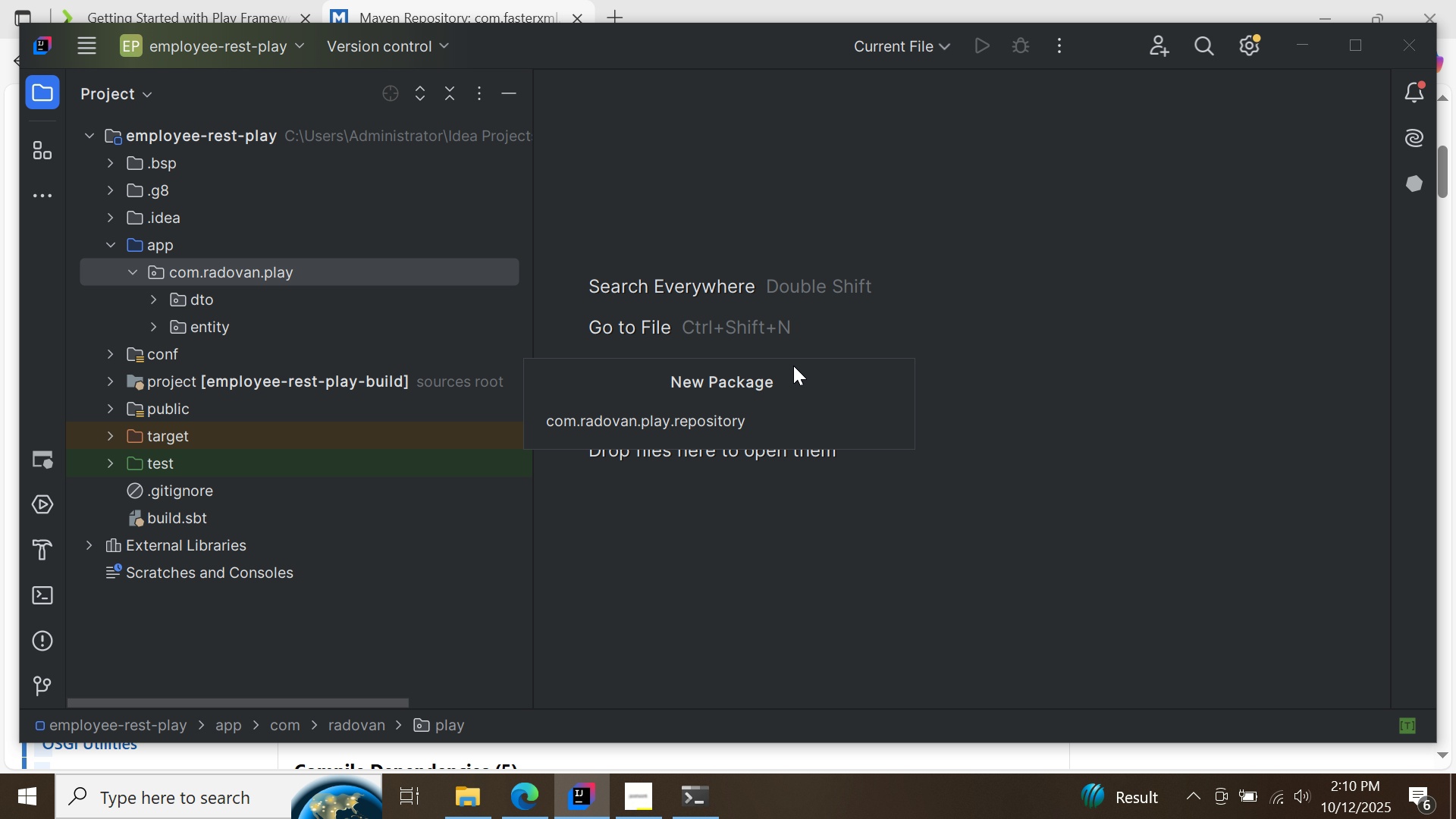 
key(Enter)
 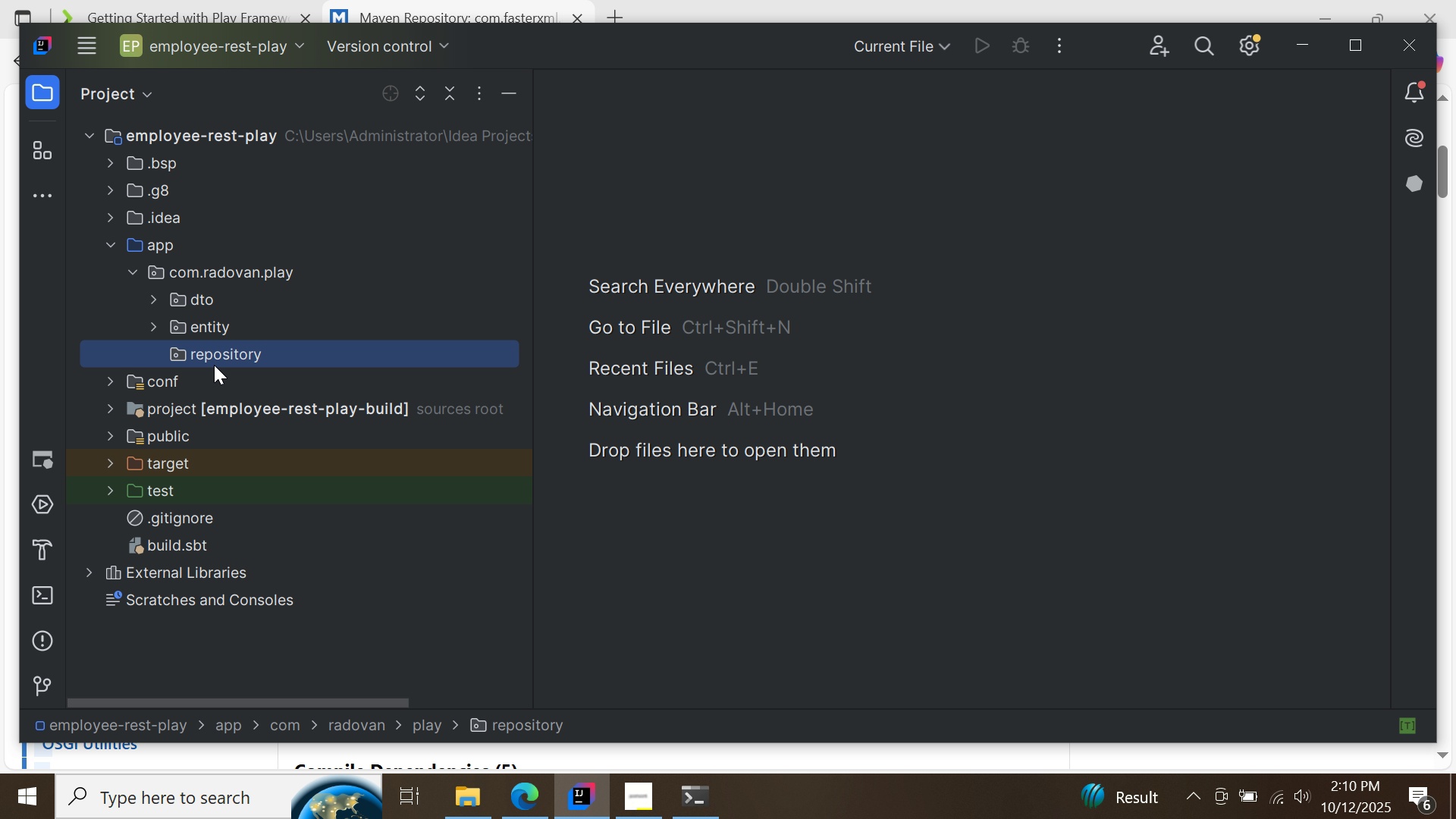 
right_click([213, 362])
 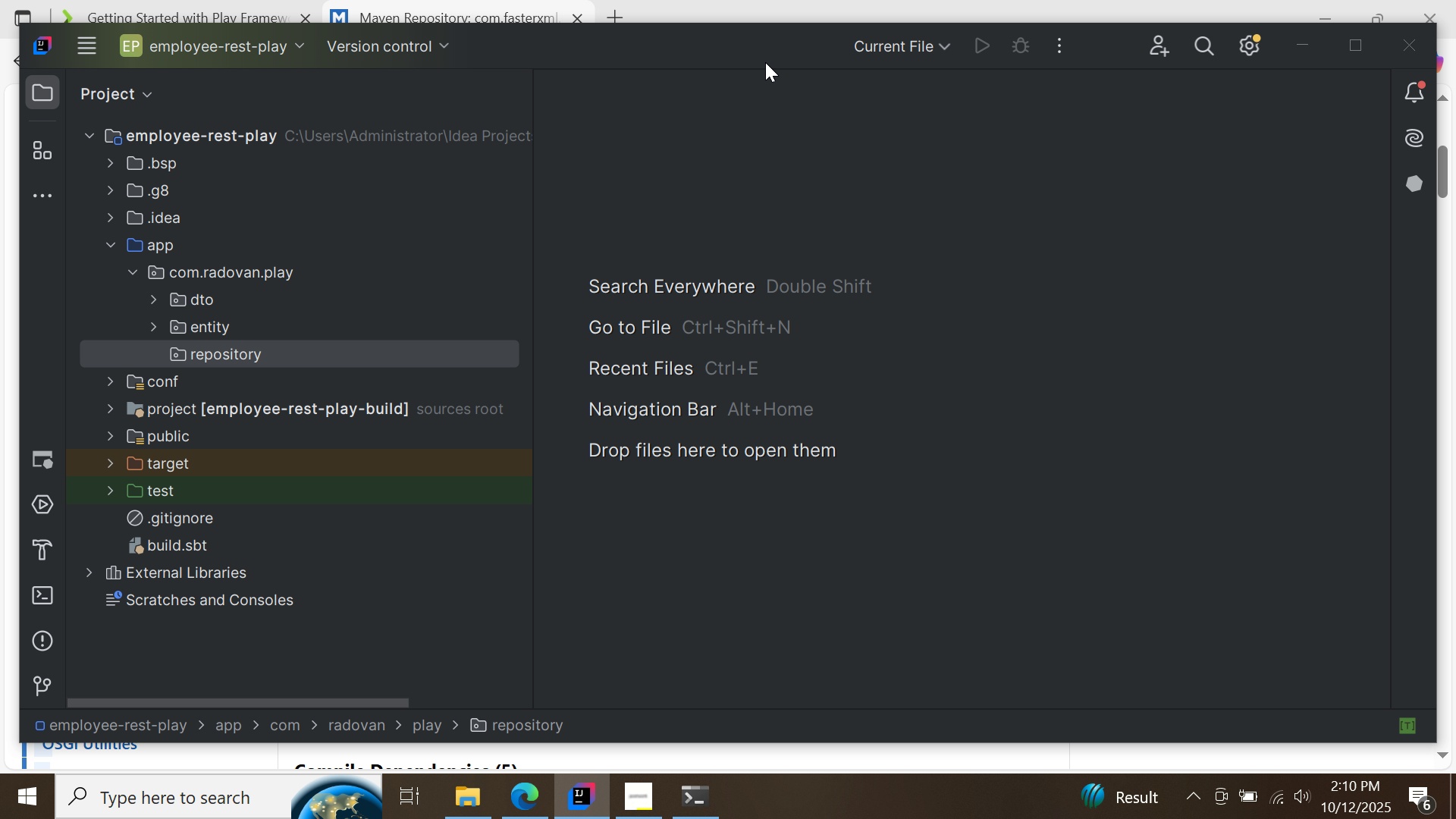 
left_click([765, 62])
 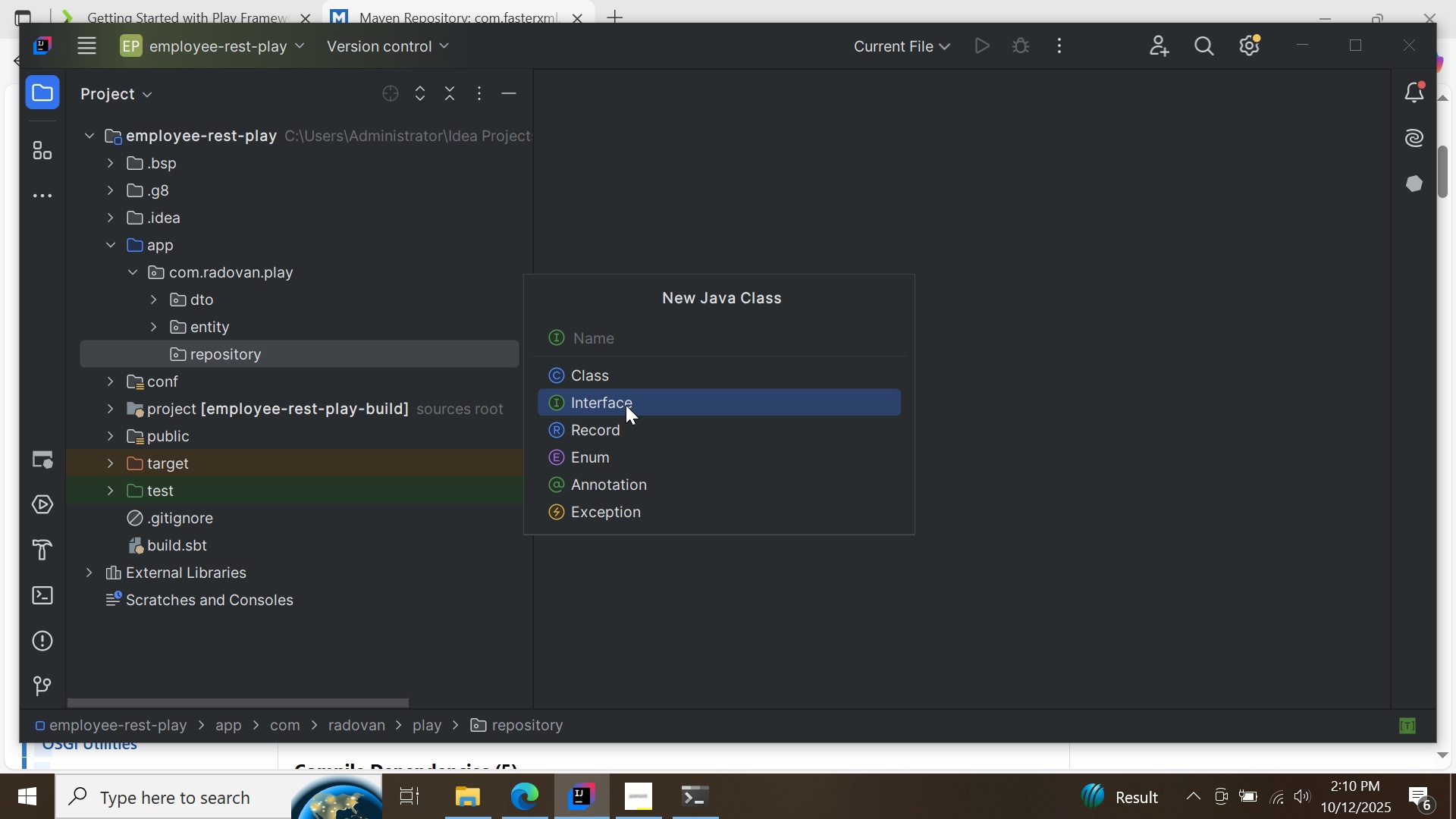 
left_click([613, 334])
 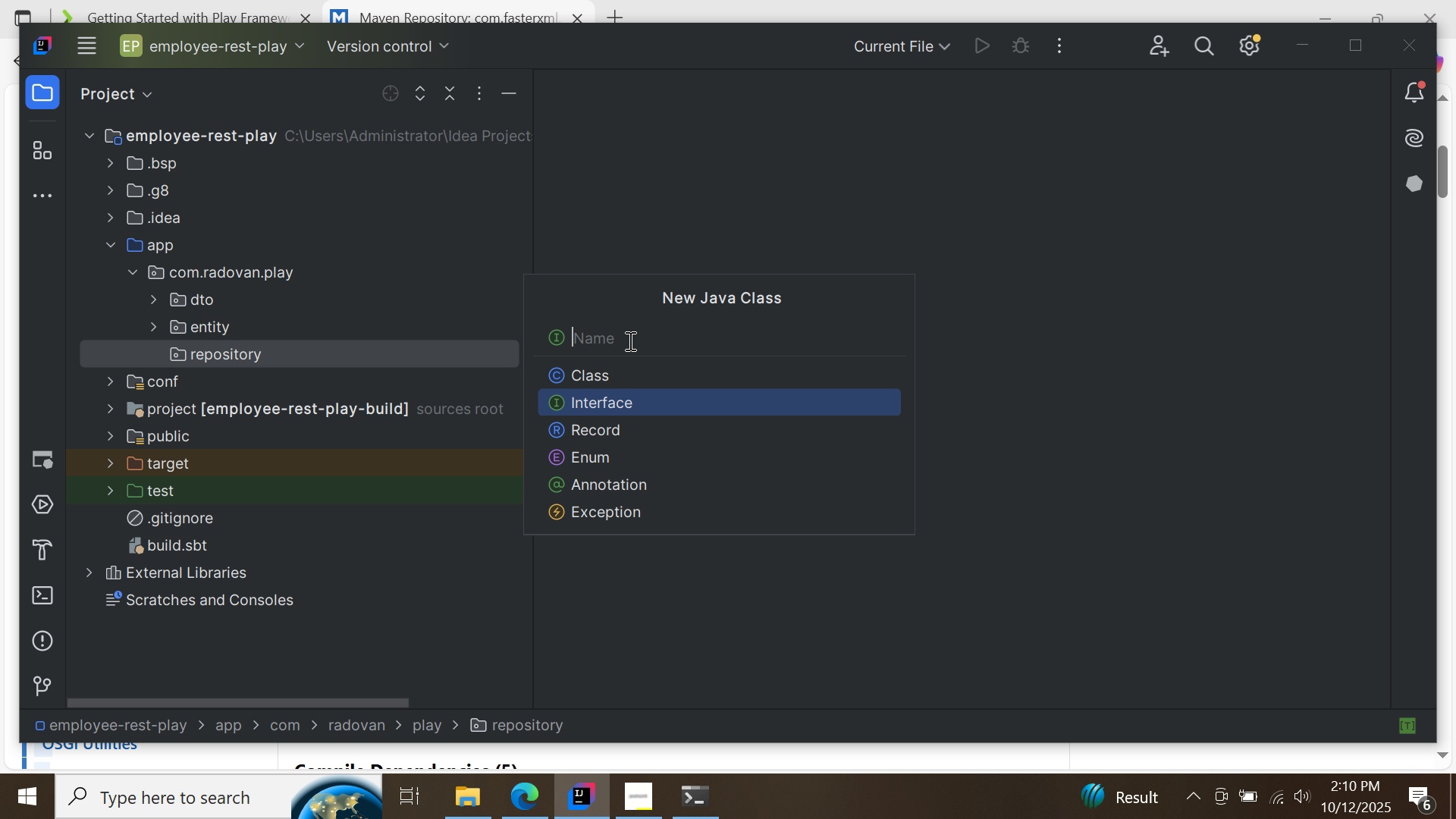 
type(ProductRepository)
 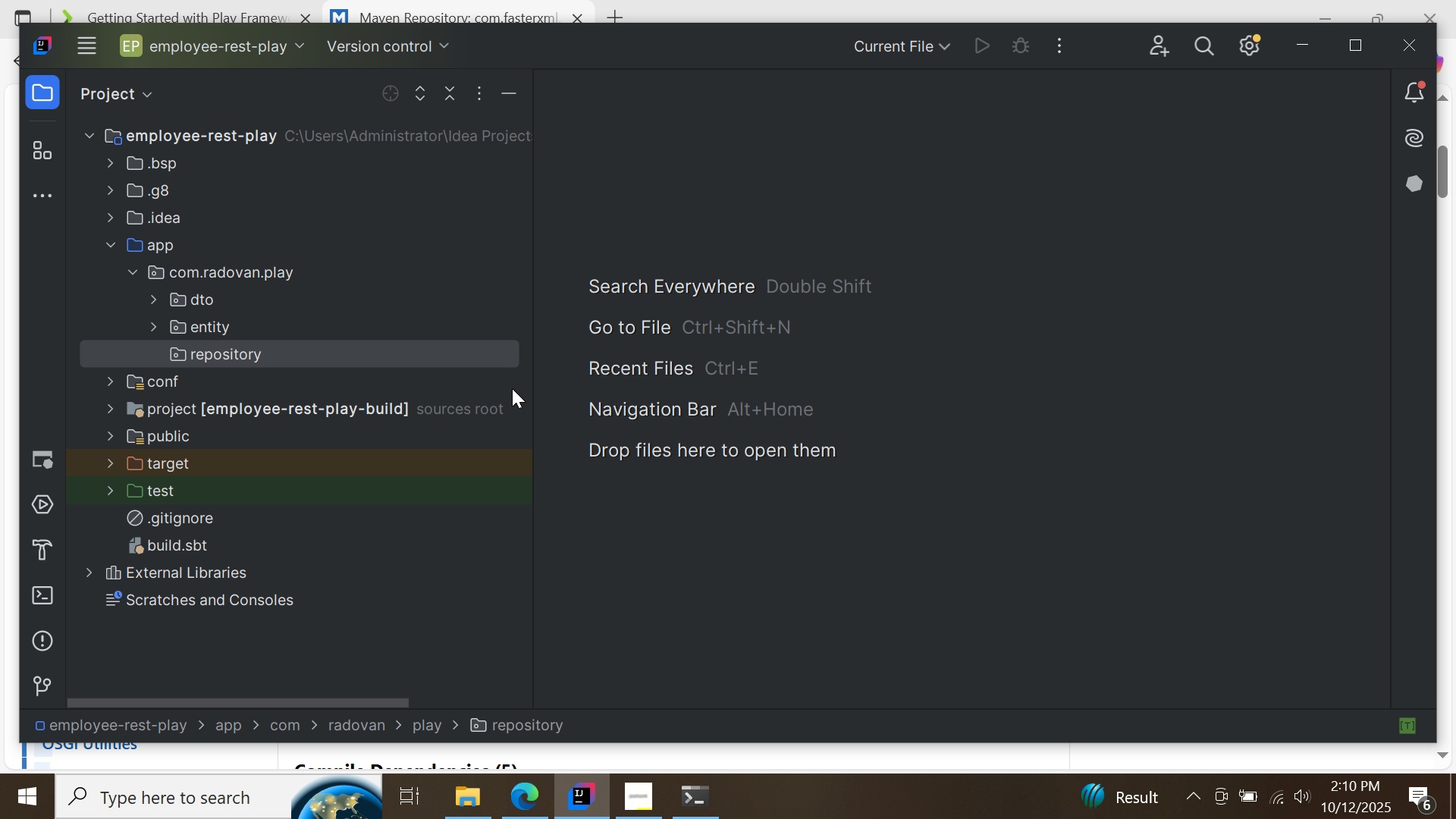 
key(Enter)
 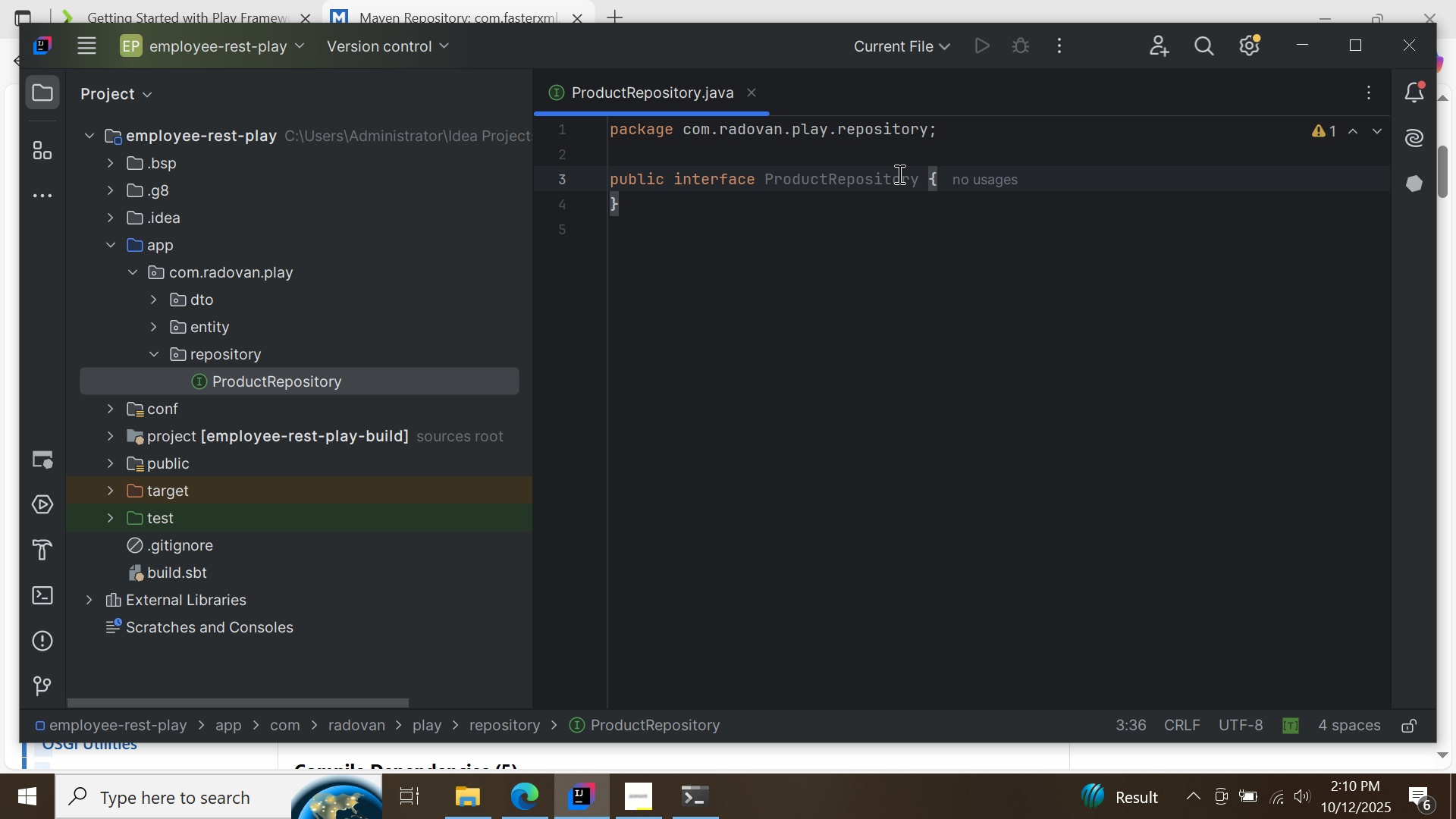 
left_click([945, 174])
 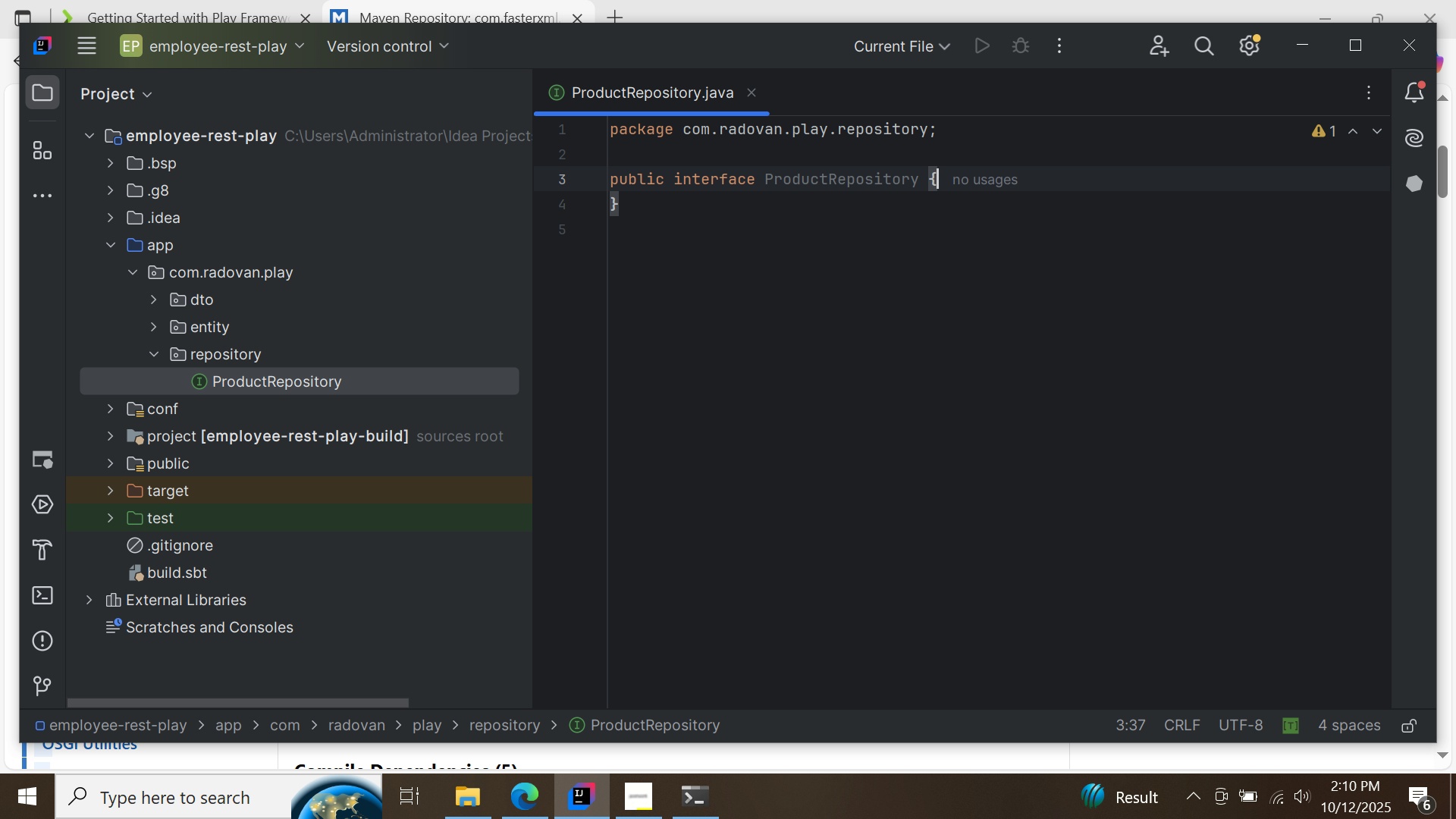 
key(Enter)
 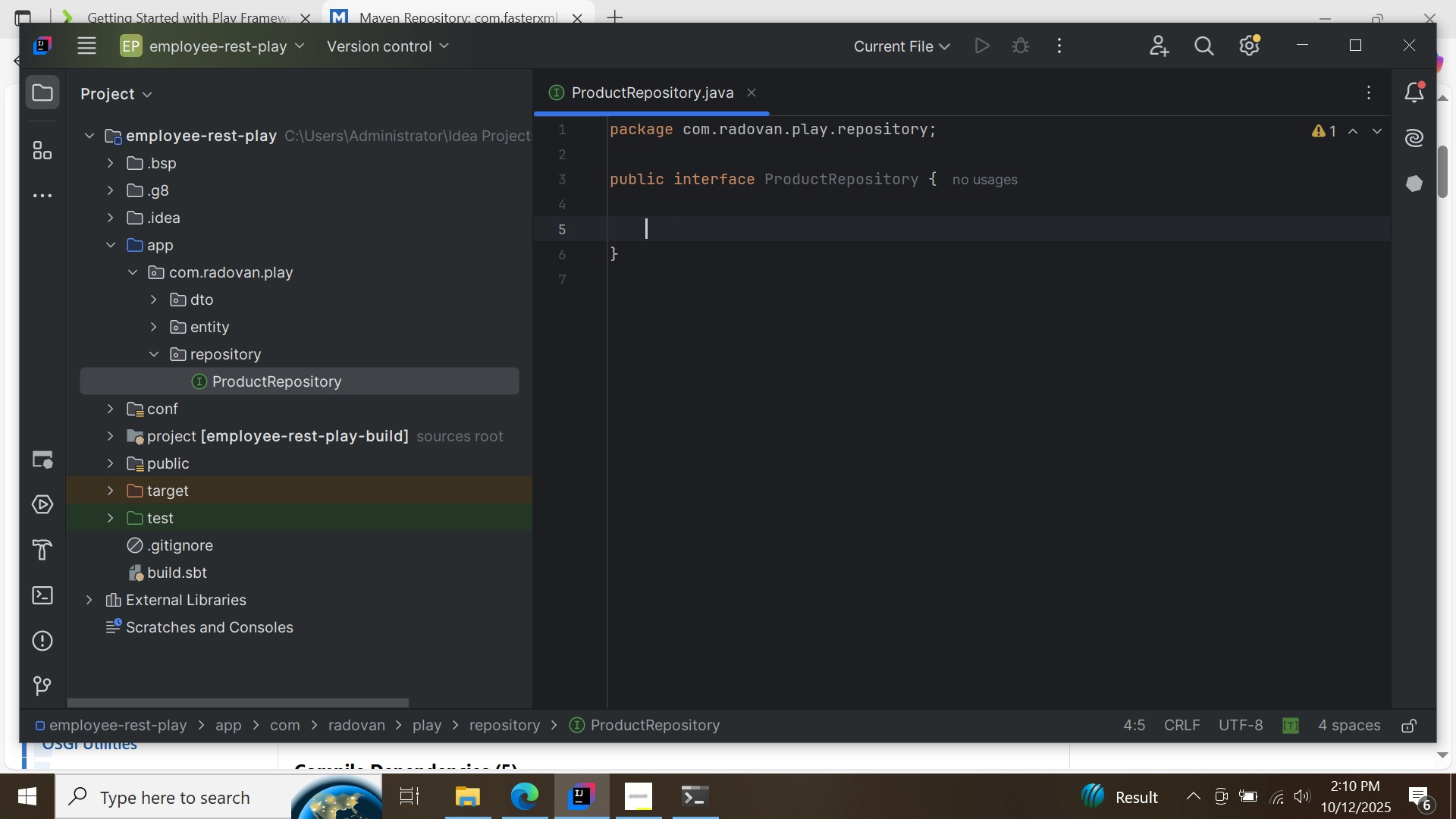 
key(Enter)
 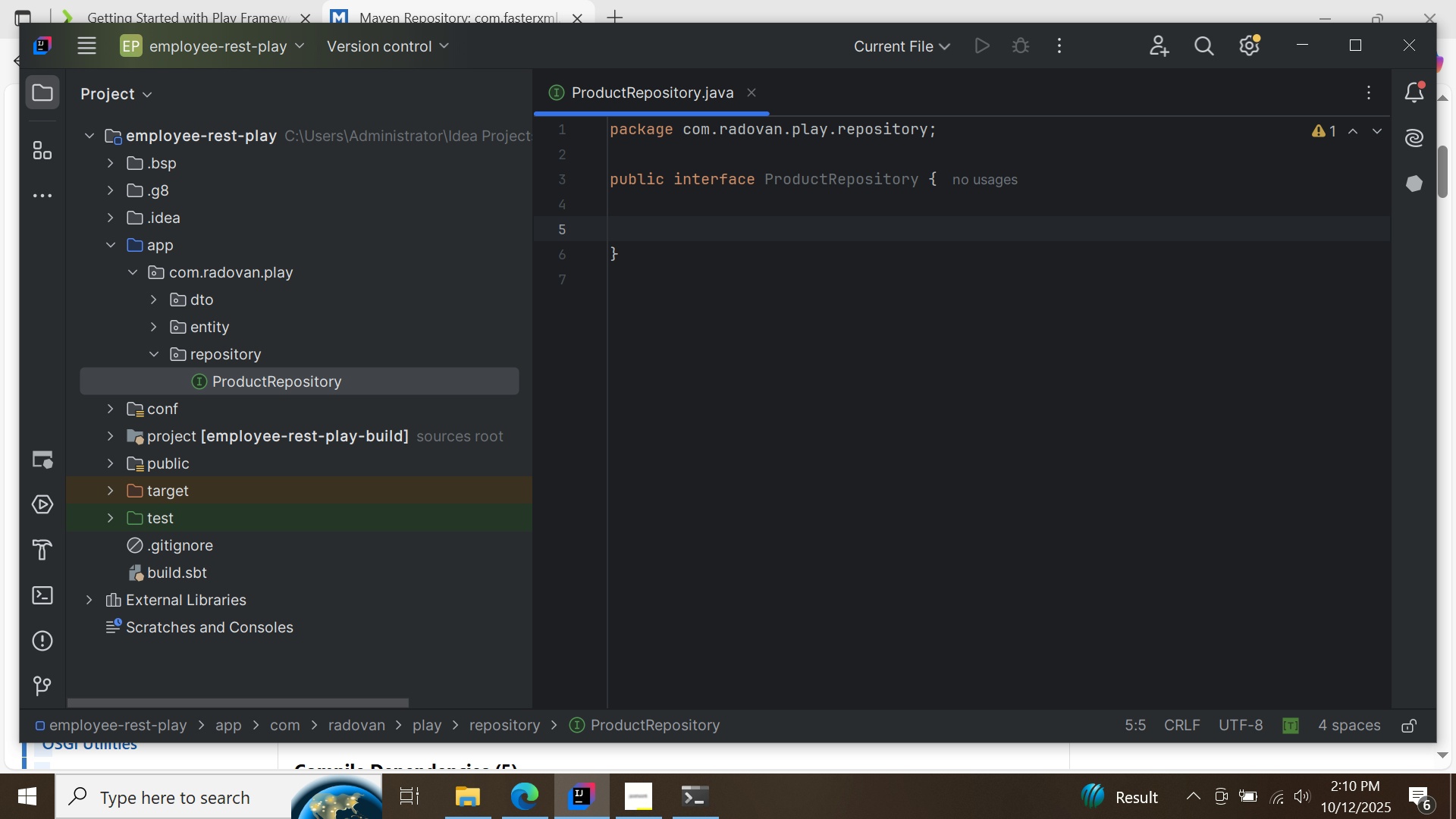 
key(CapsLock)
 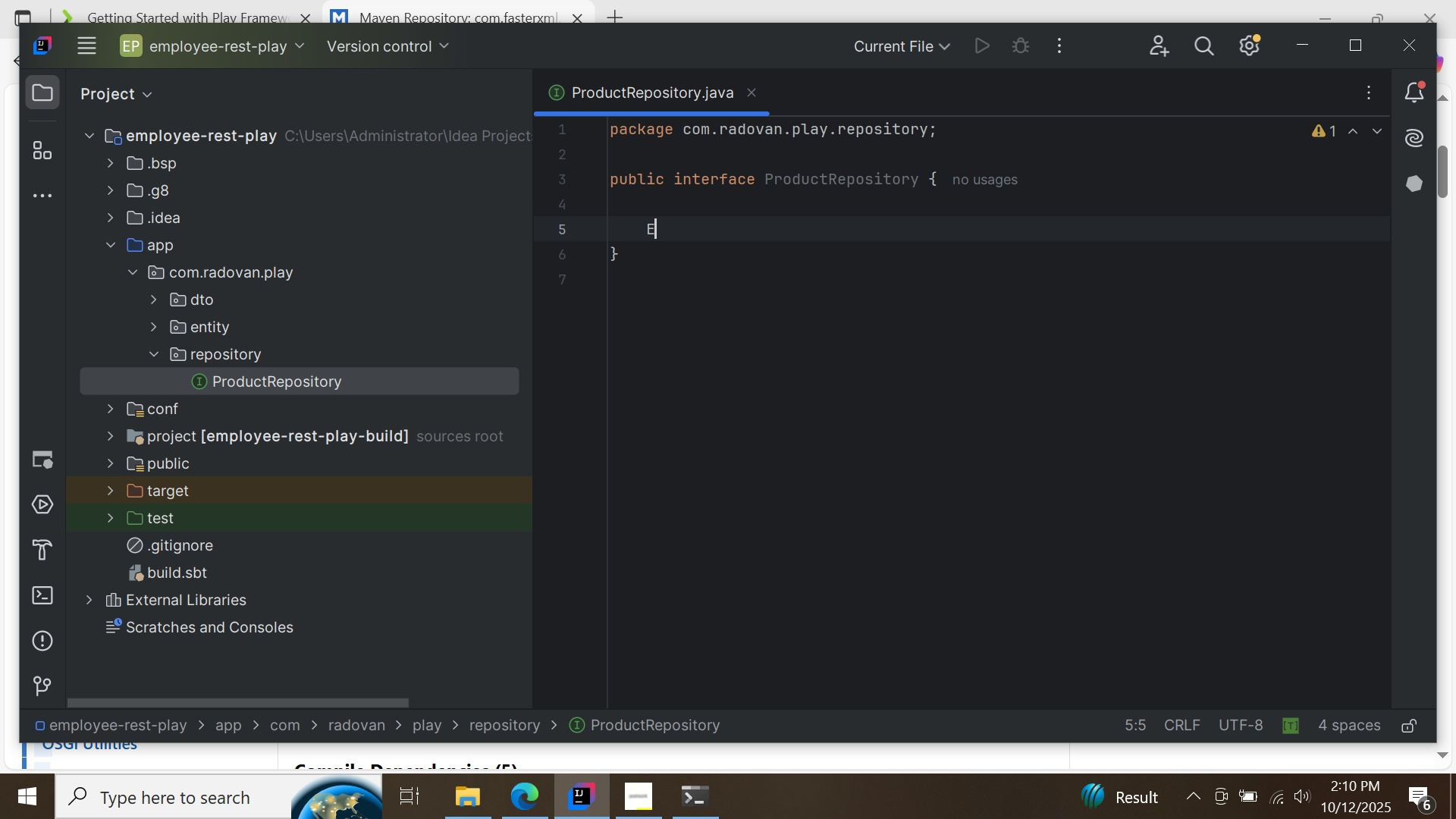 
key(E)
 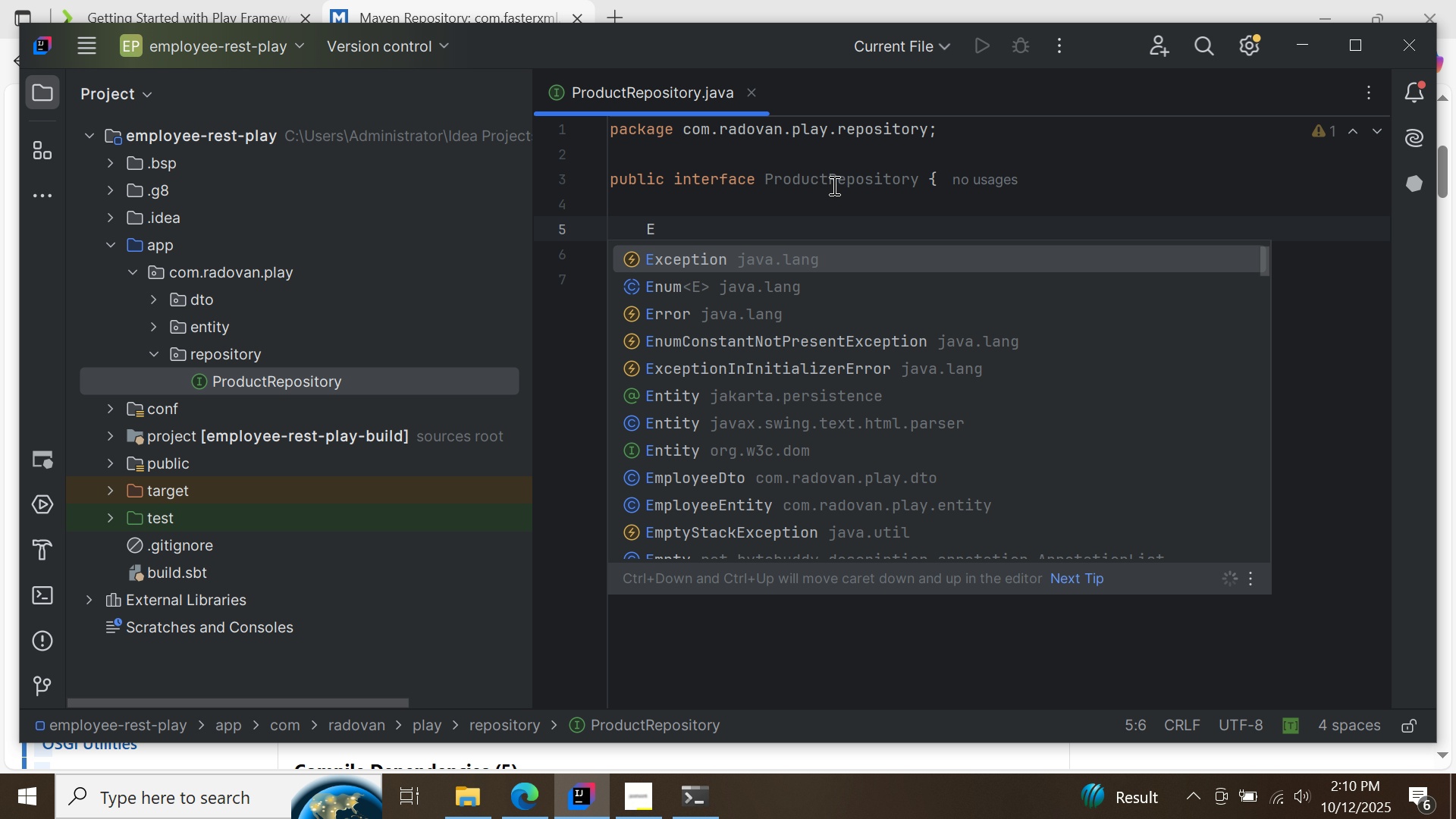 
left_click([825, 180])
 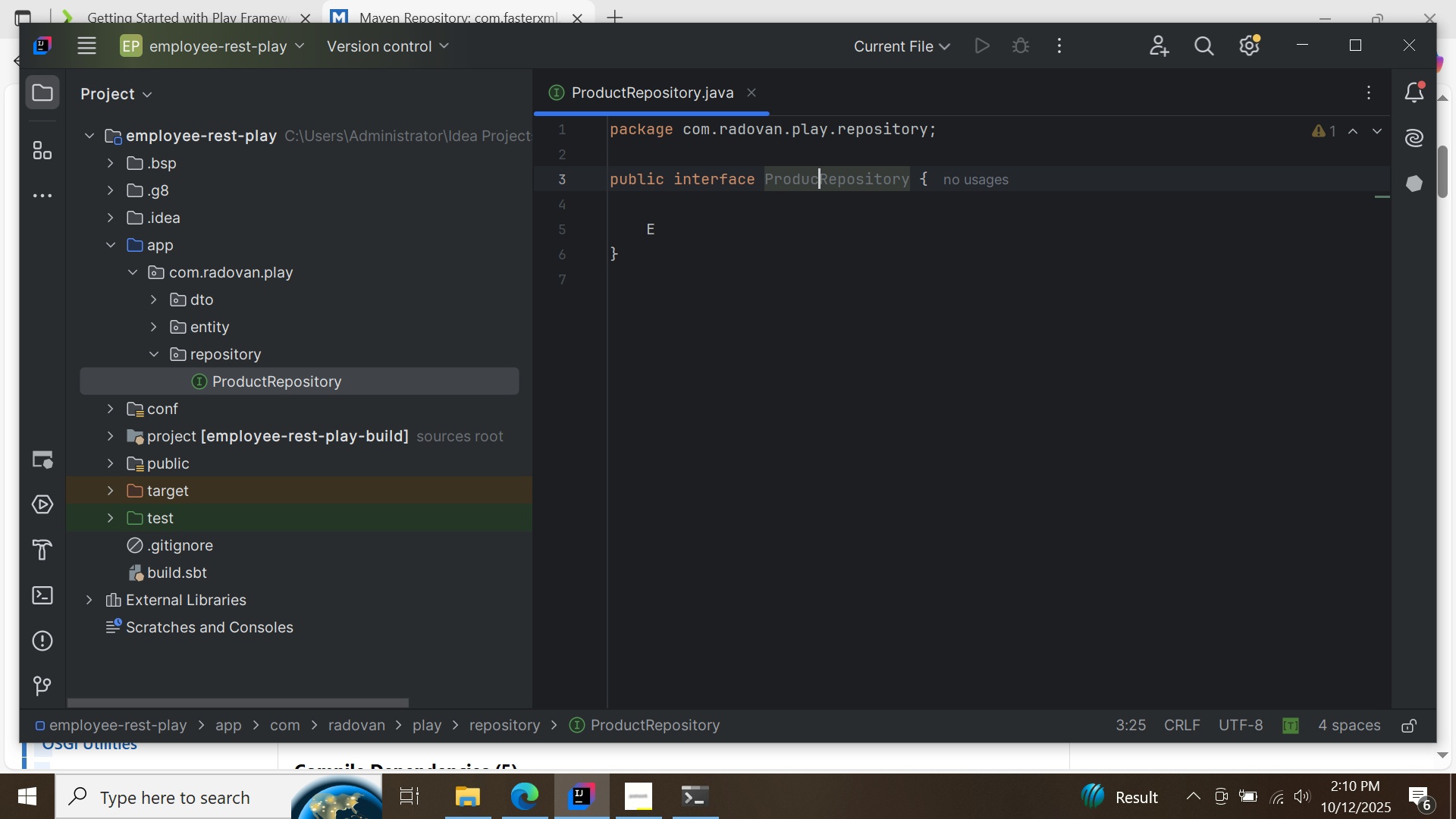 
hold_key(key=Backspace, duration=0.6)
 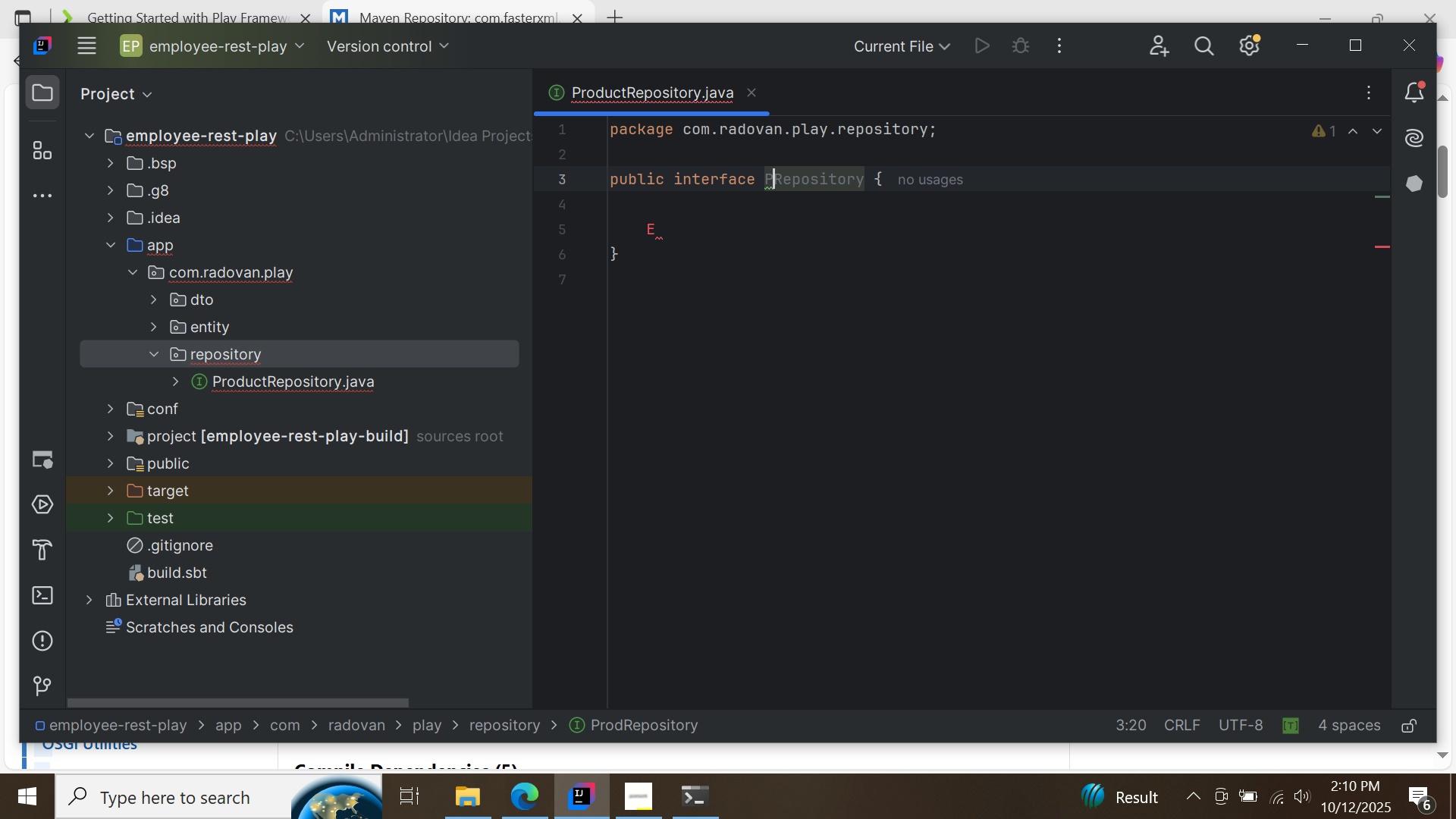 
key(Backspace)
key(Backspace)
type(eMPLOYEE)
key(Backspace)
key(Backspace)
key(Backspace)
key(Backspace)
type(Employee)
 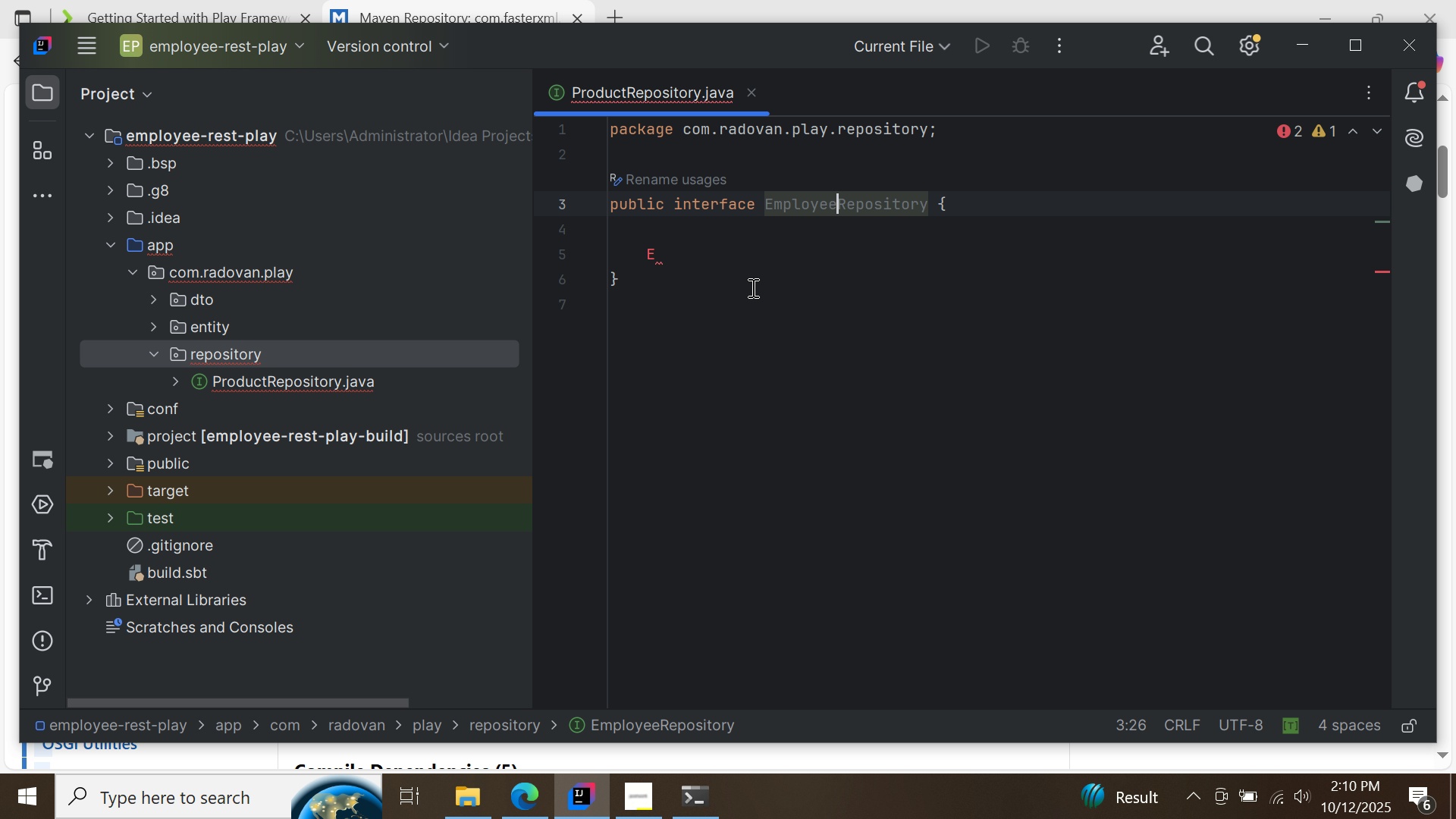 
left_click([700, 259])
 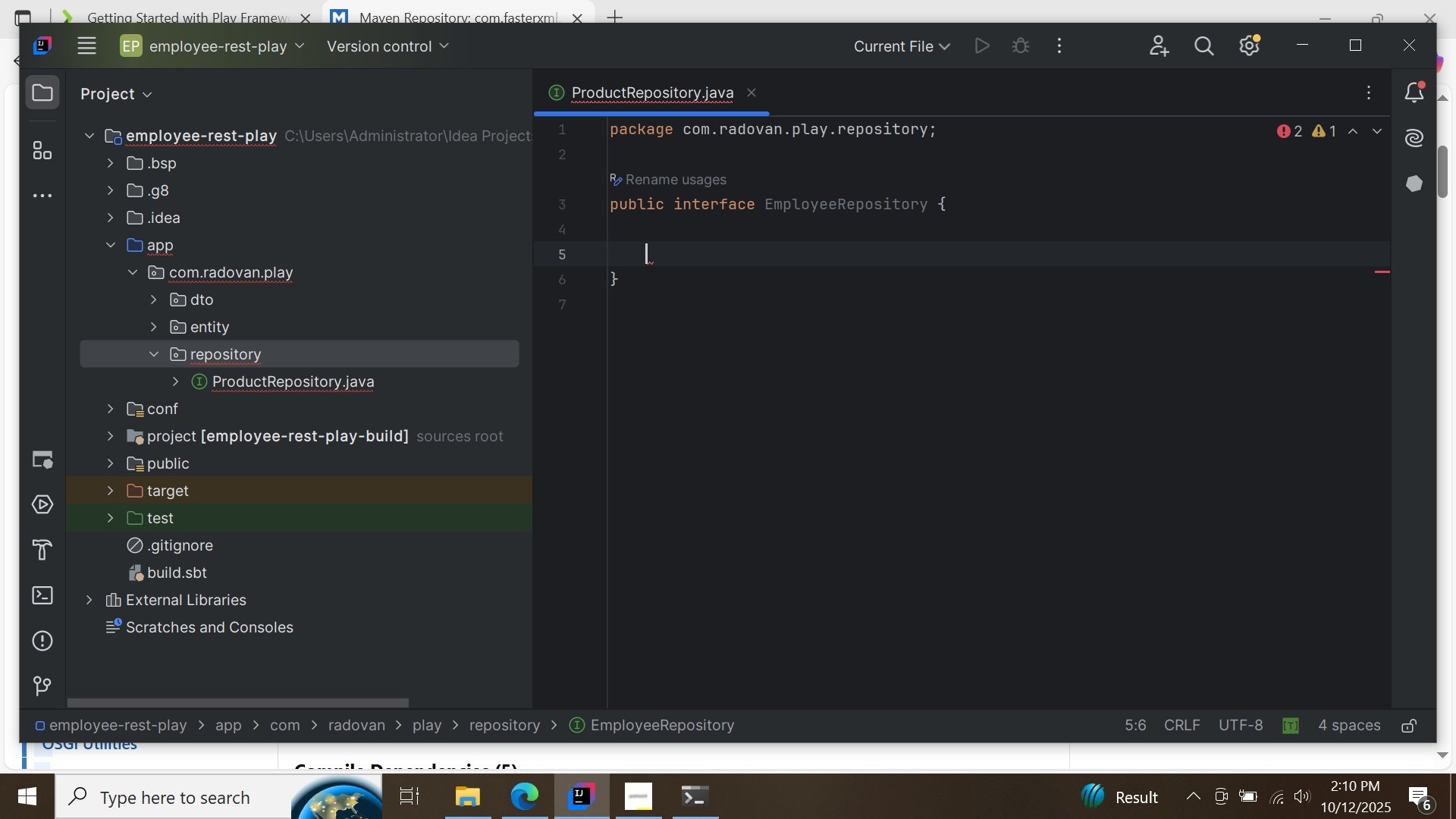 
key(Backspace)
 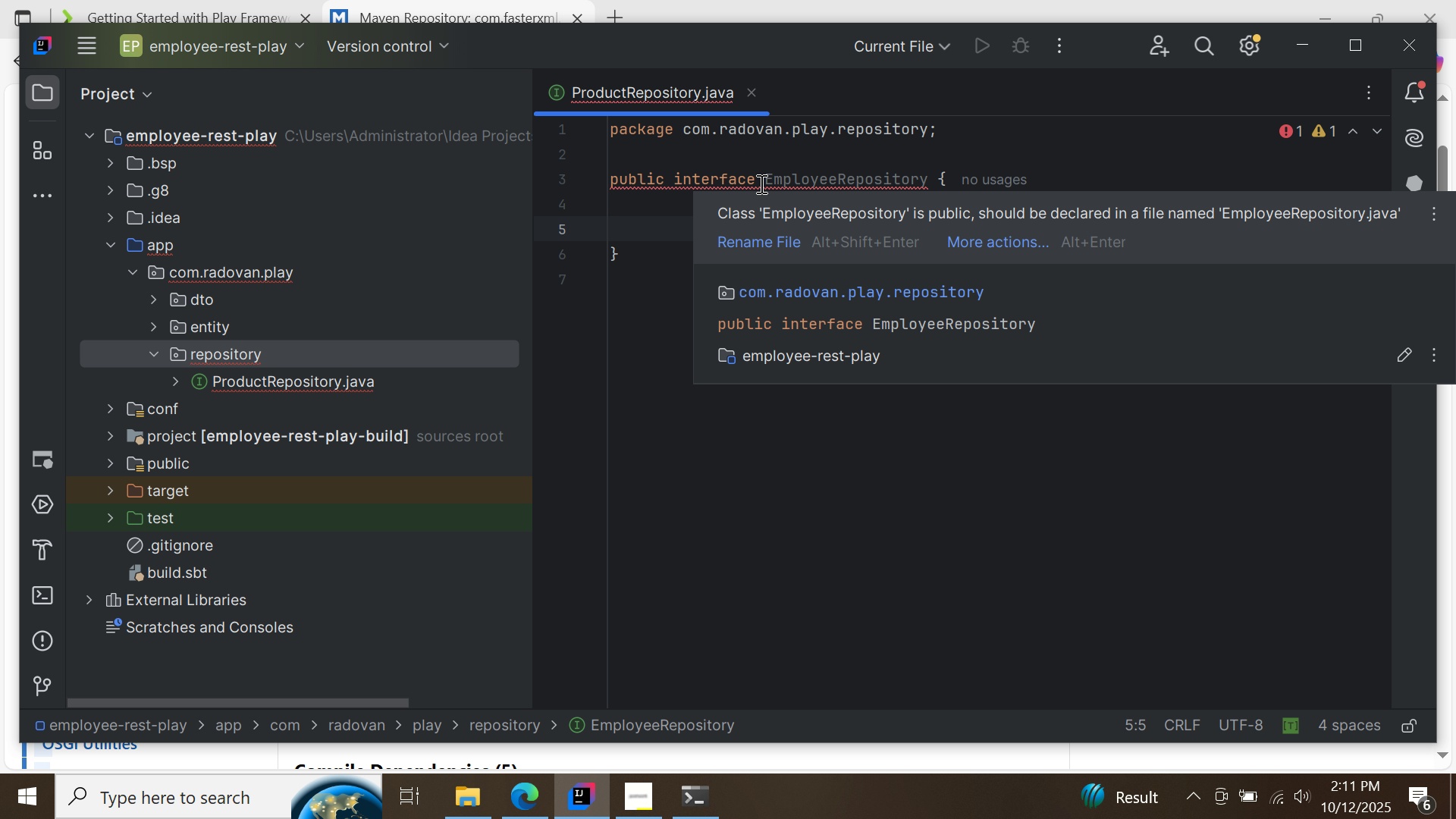 
left_click([749, 236])
 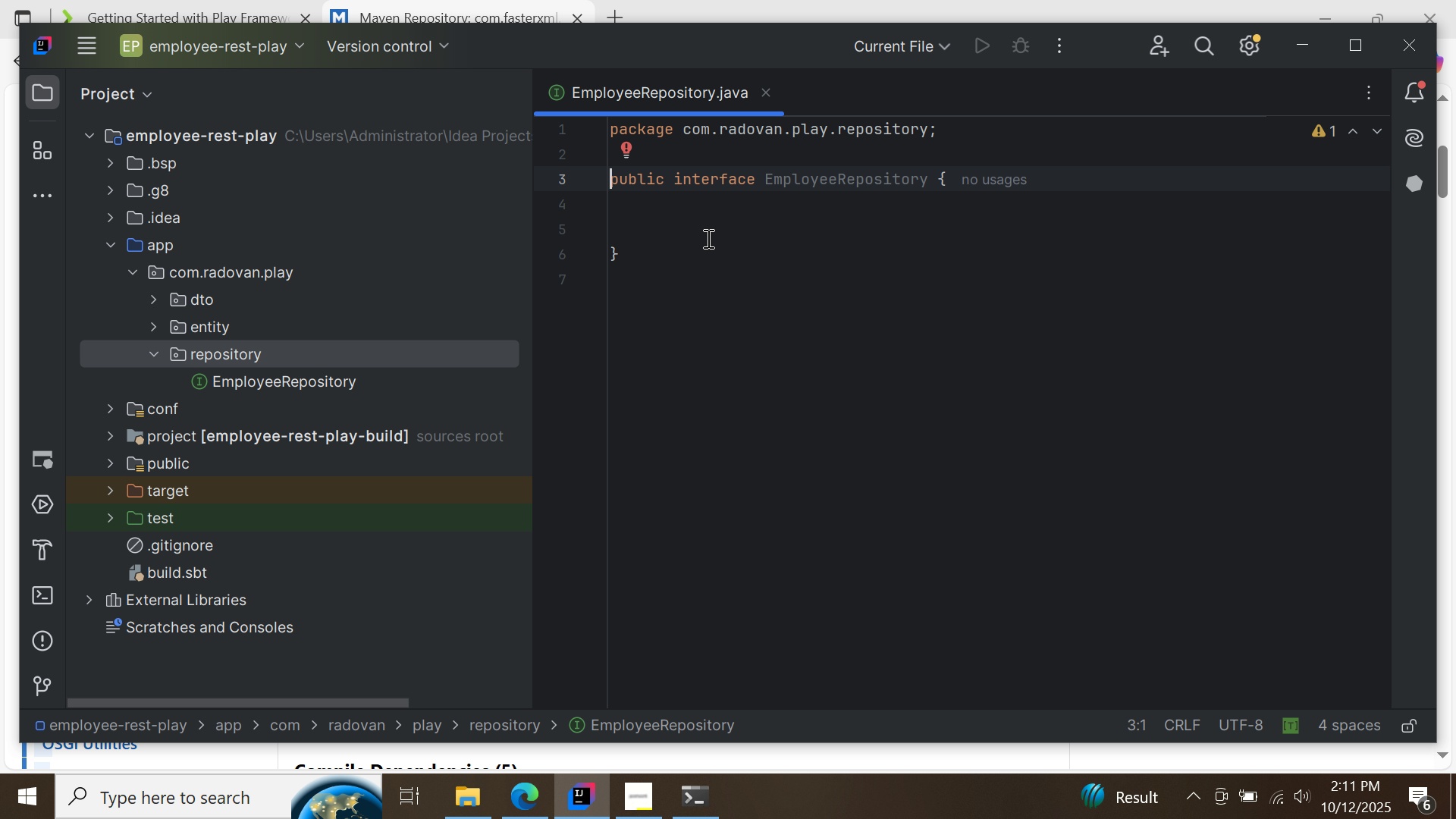 
left_click([707, 238])
 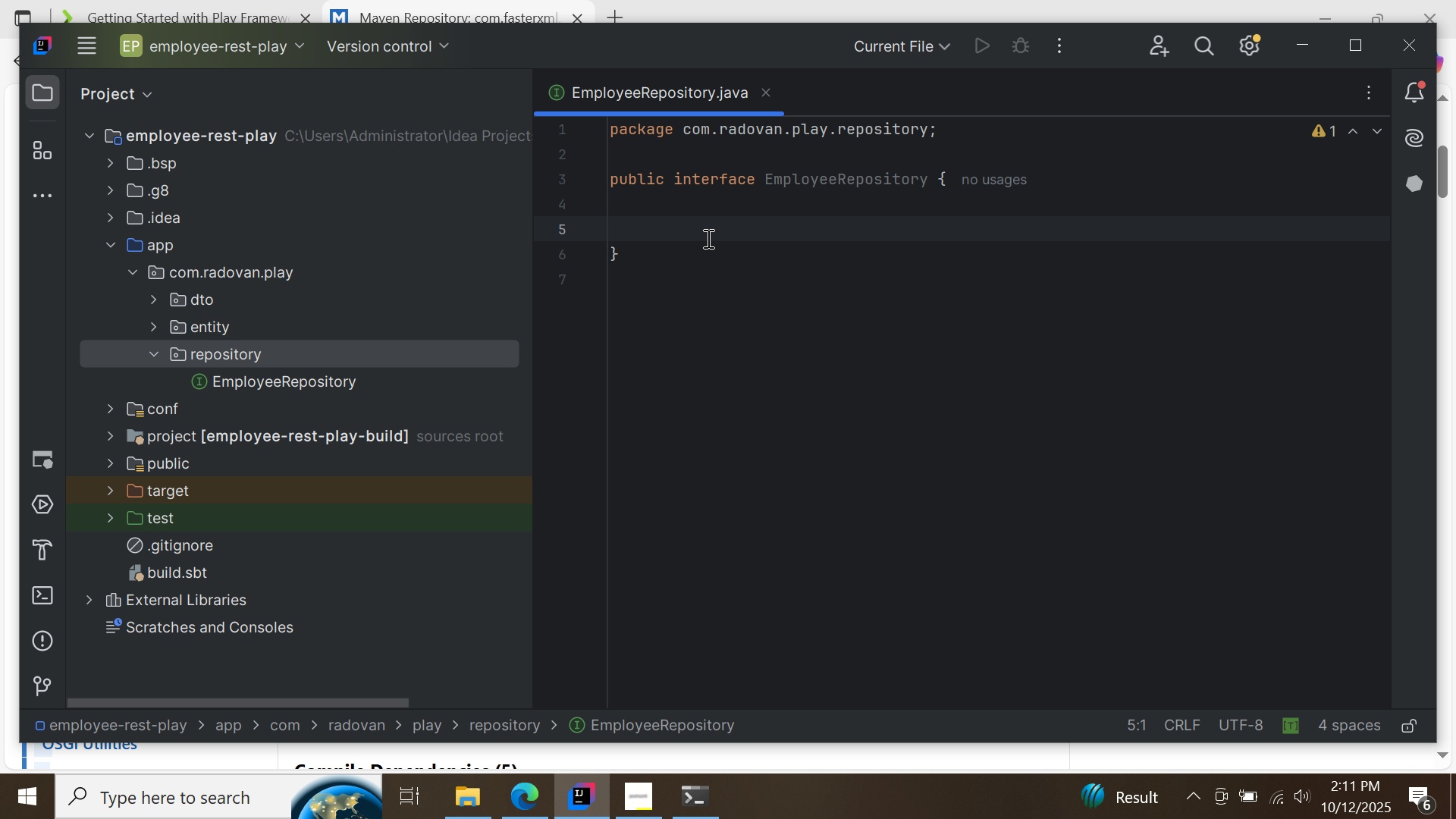 
key(Tab)
type(Emplo)
 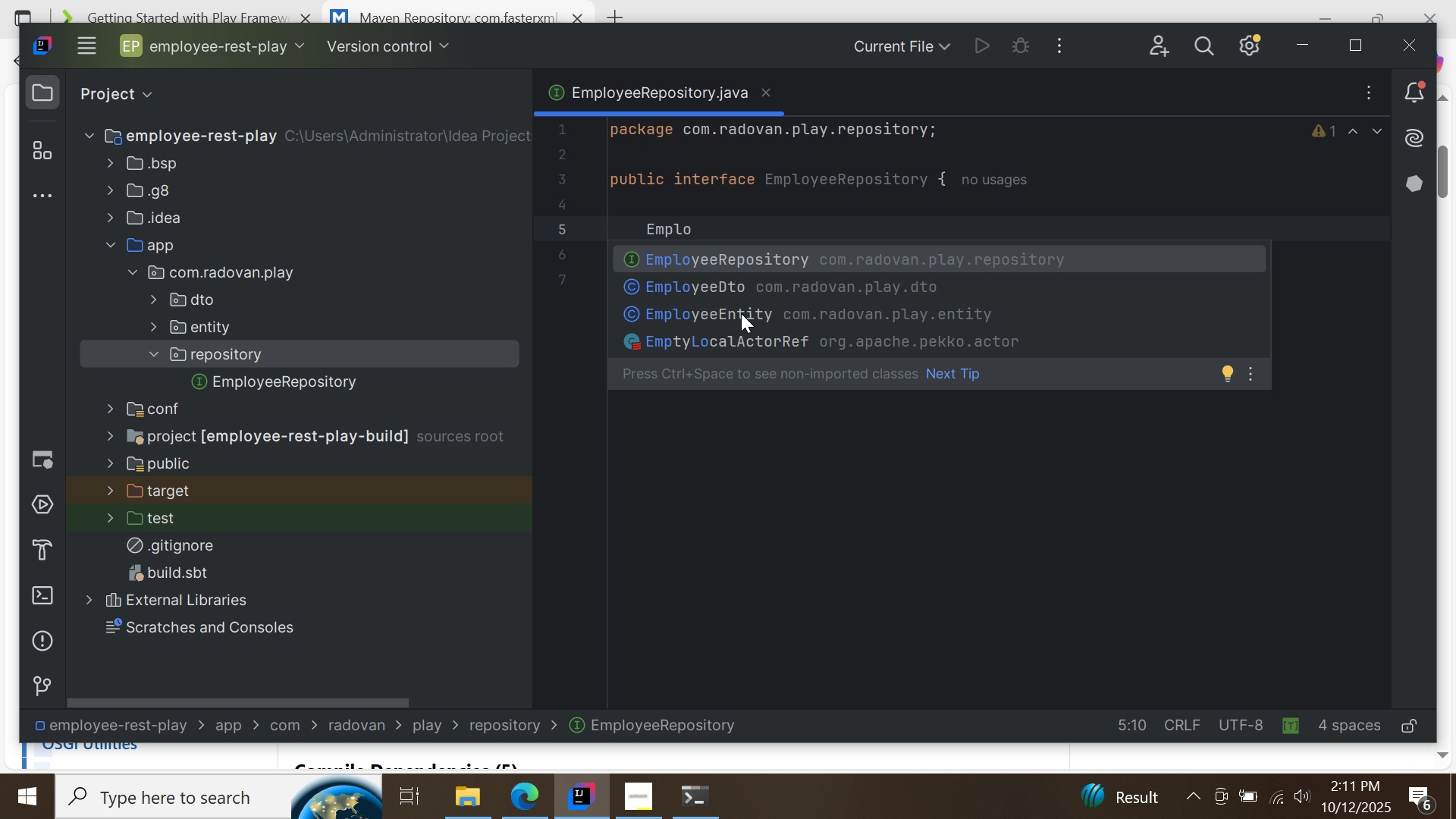 
double_click([741, 313])
 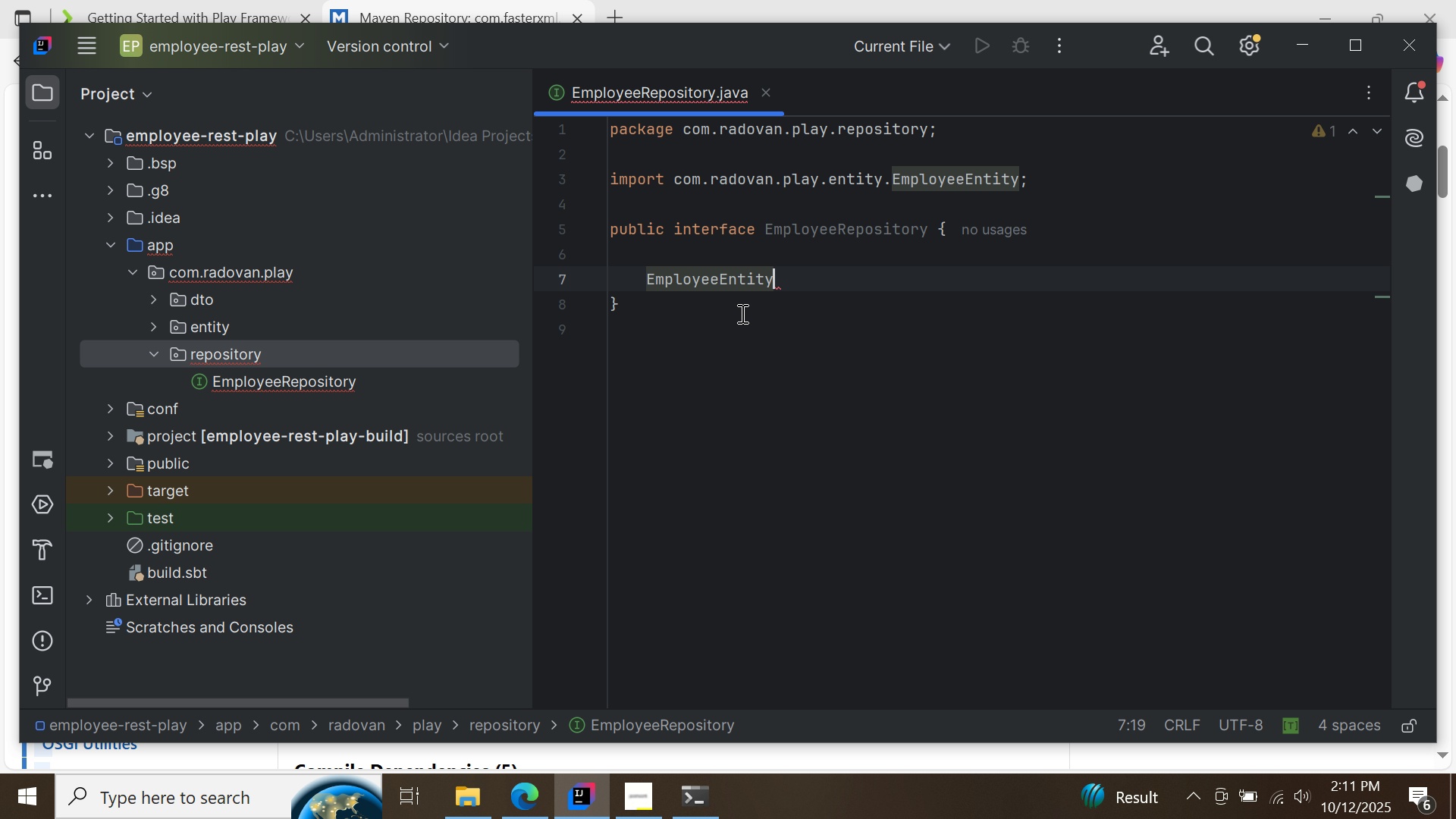 
type( save(Em)
 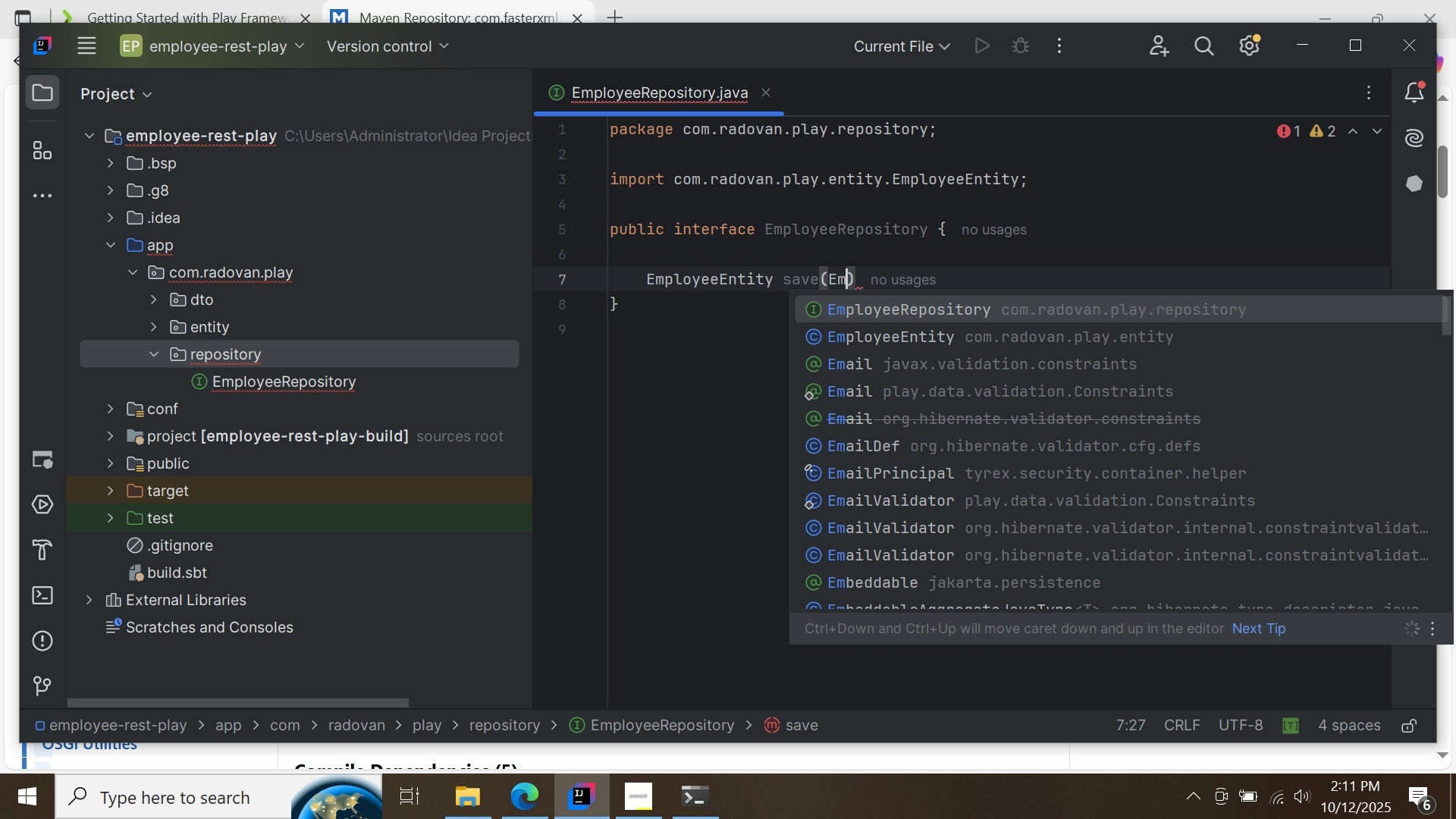 
double_click([856, 330])
 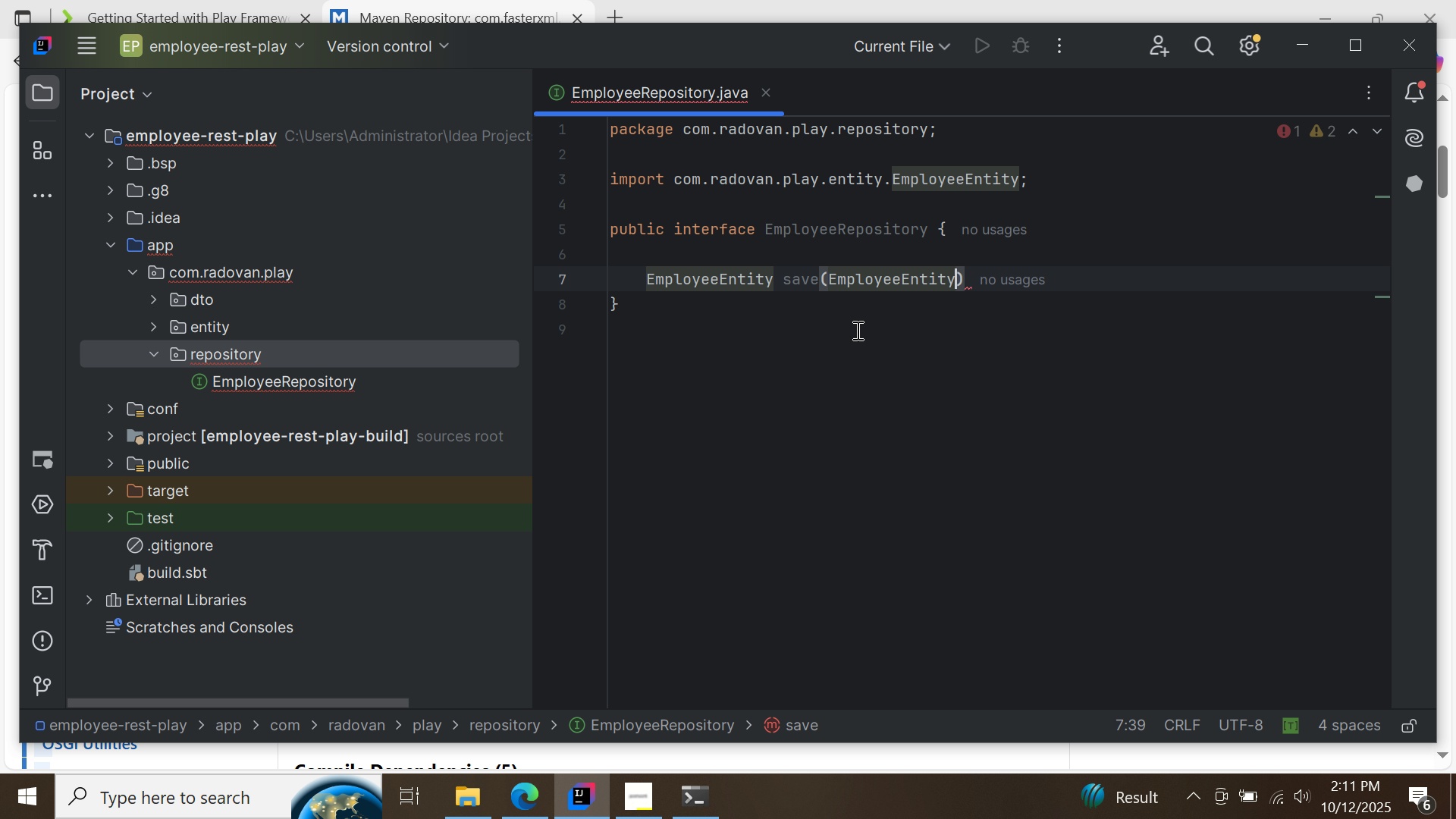 
key(Space)
 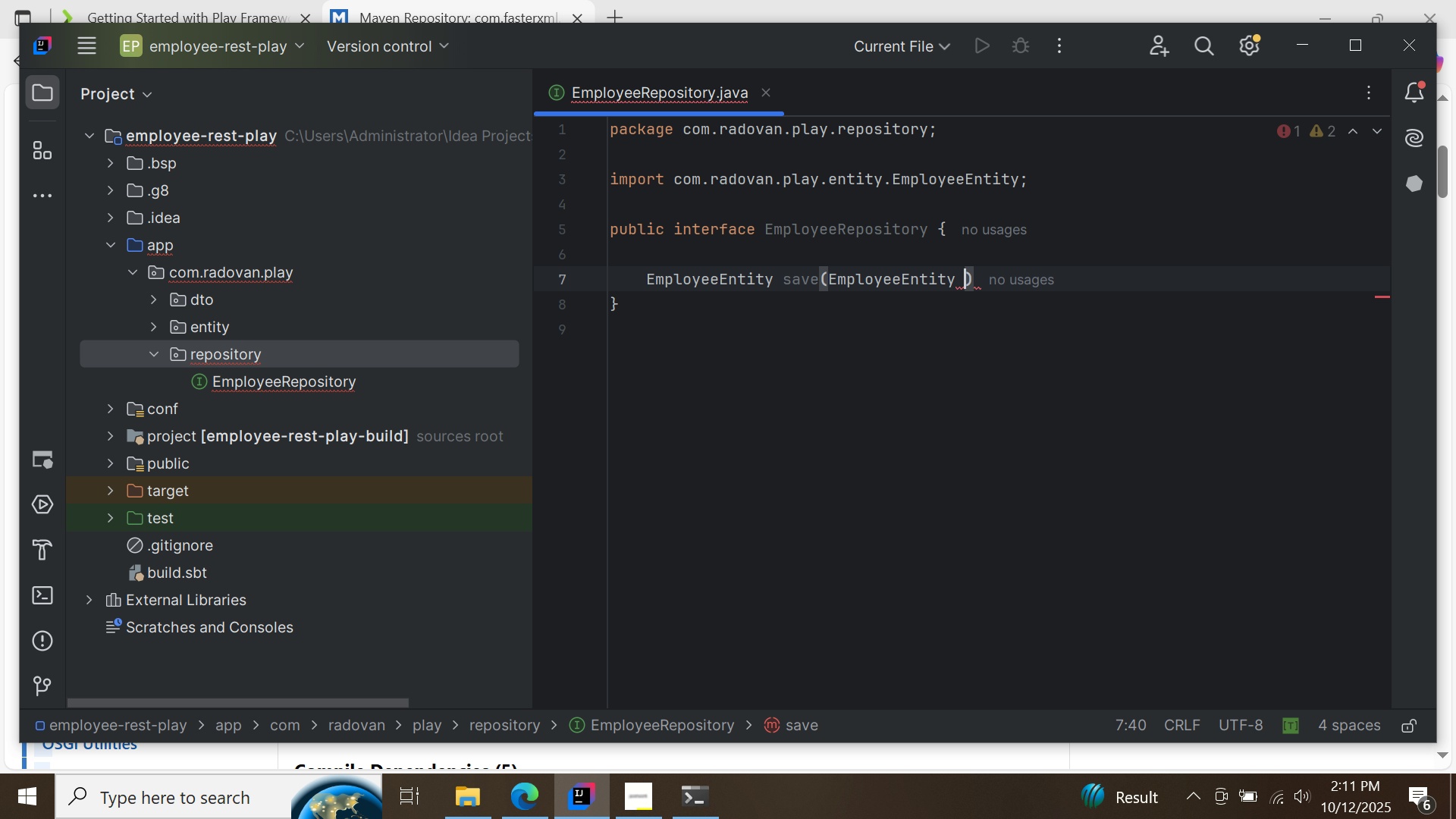 
key(Control+ControlLeft)
 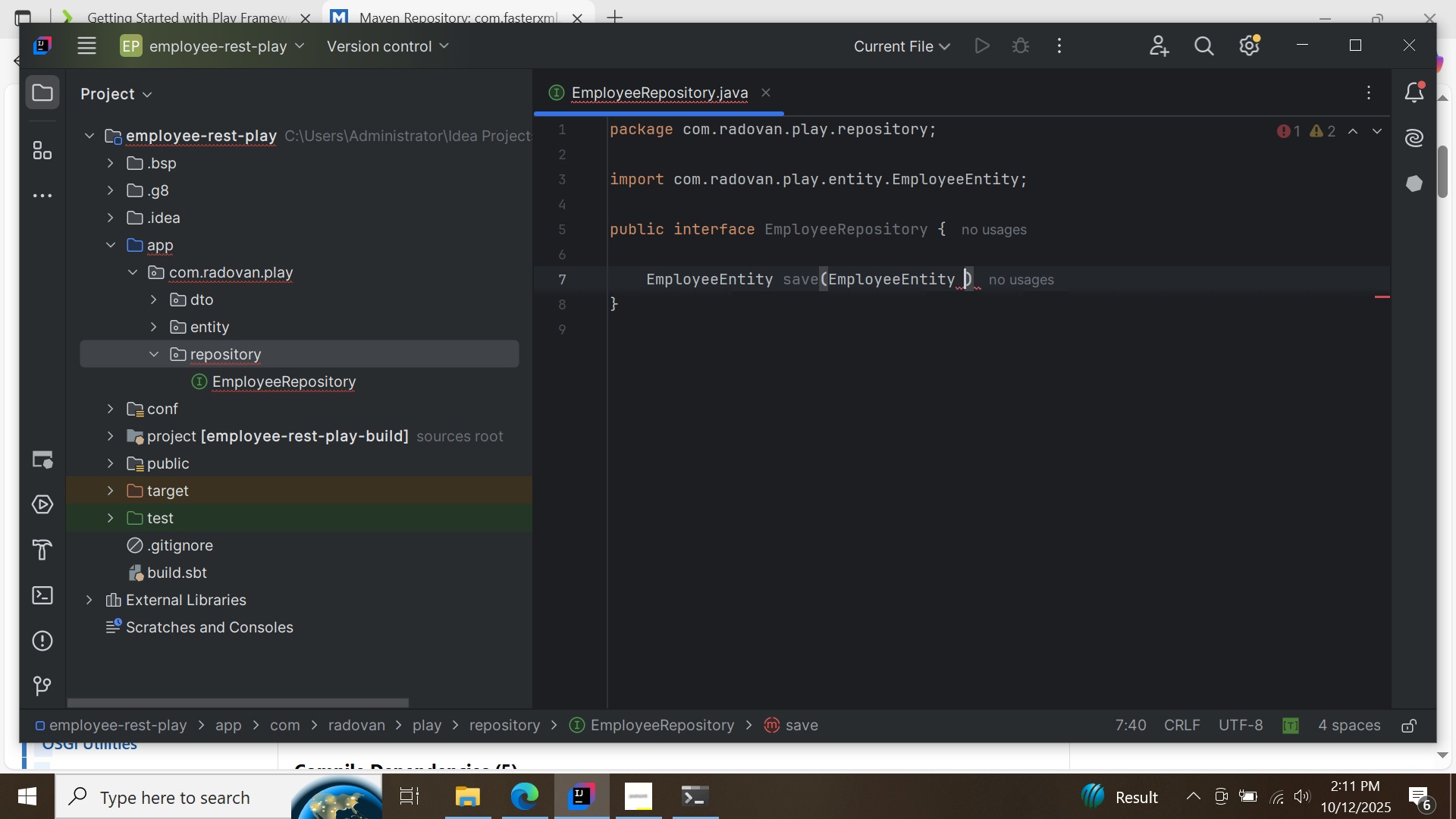 
key(Control+Space)
 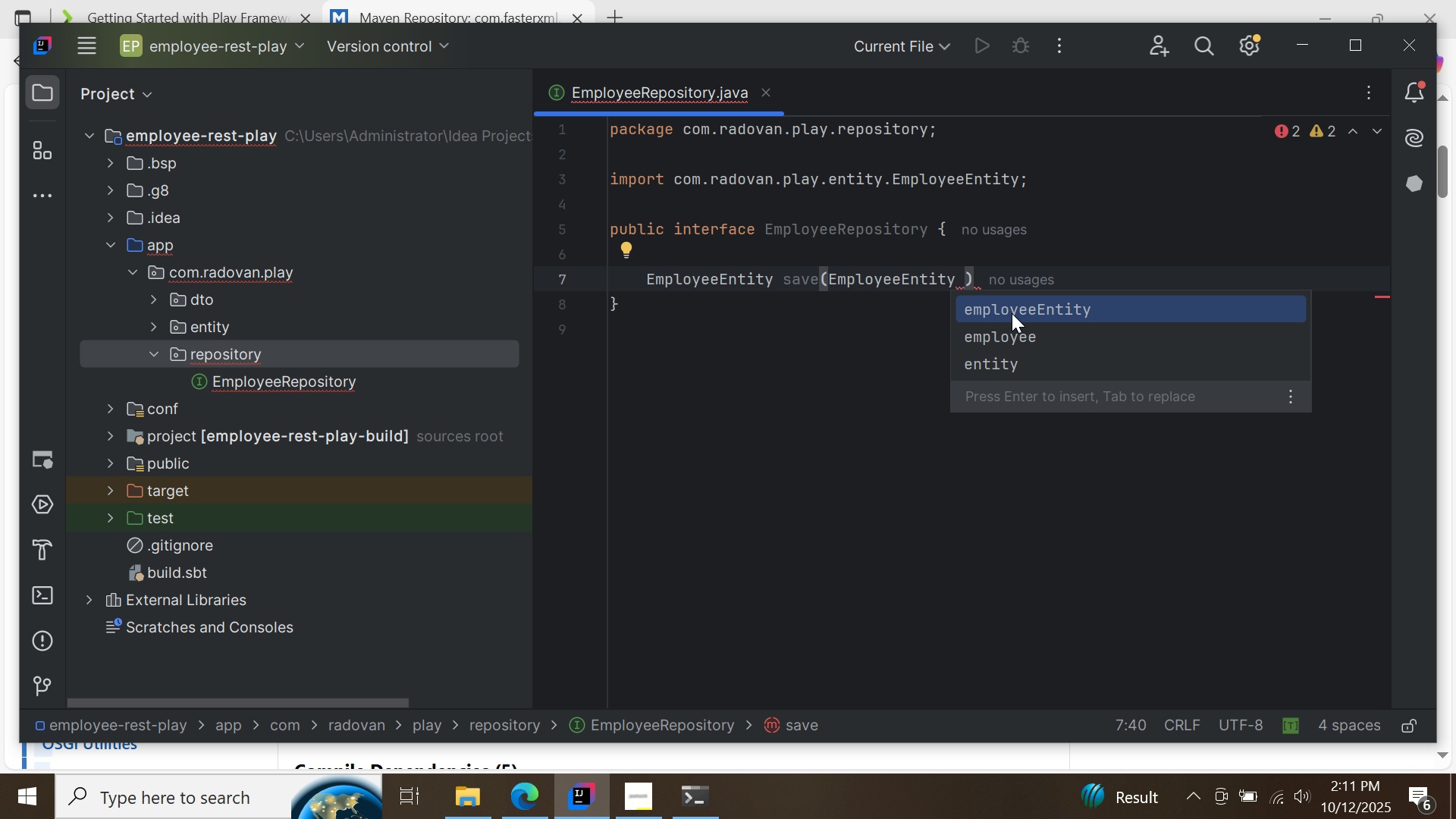 
double_click([1012, 313])
 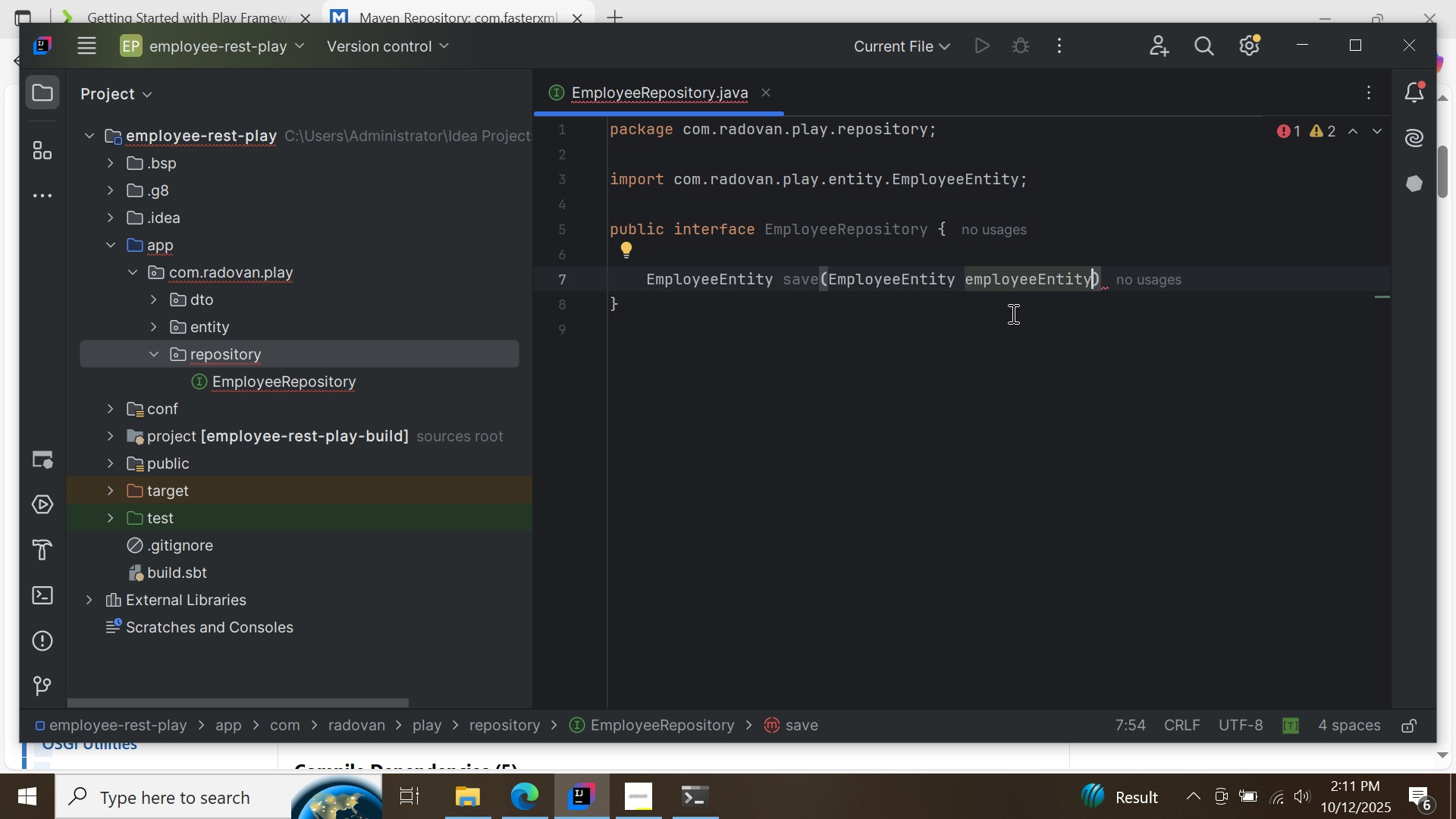 
key(ArrowRight)
 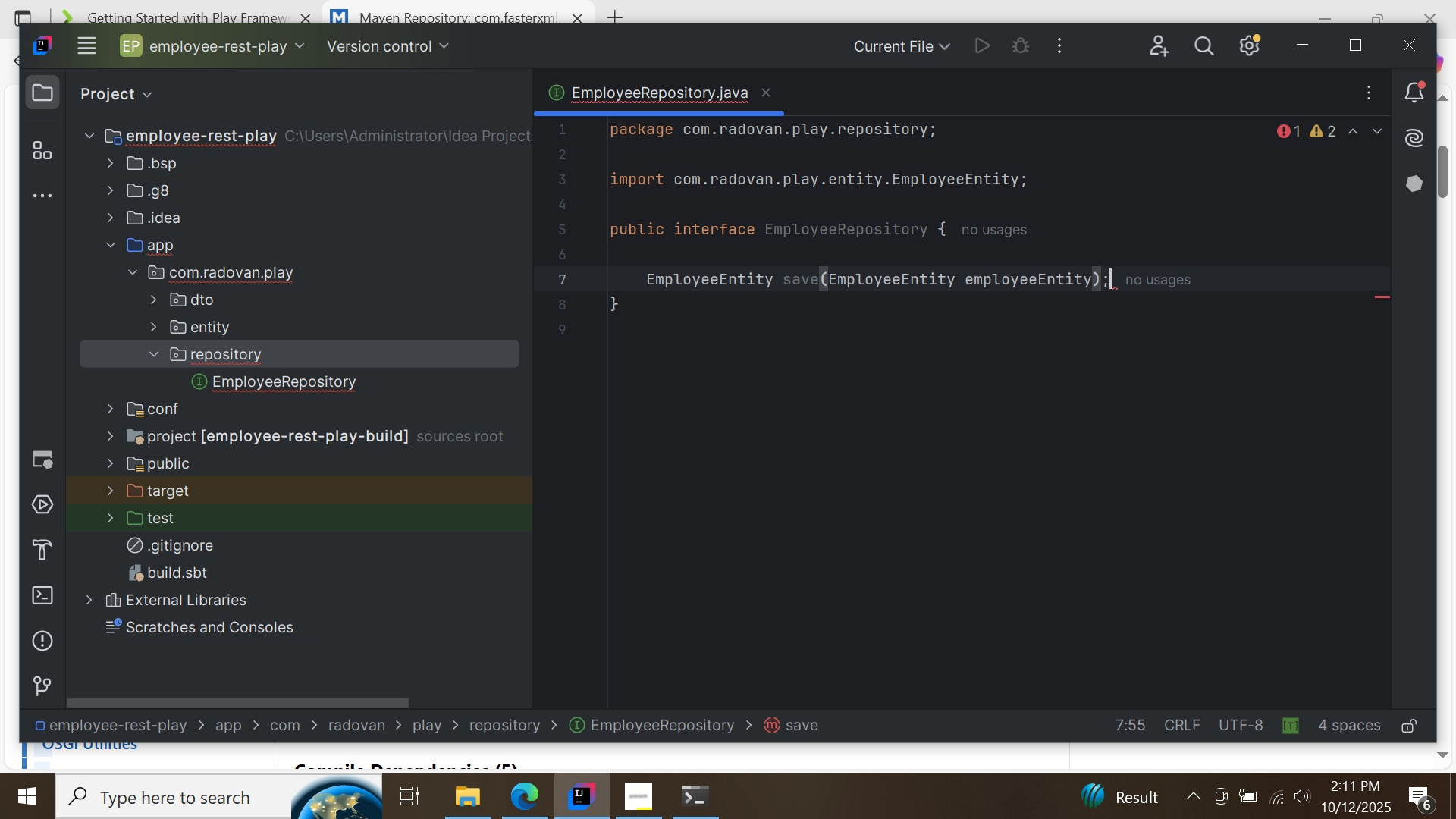 
key(Semicolon)
 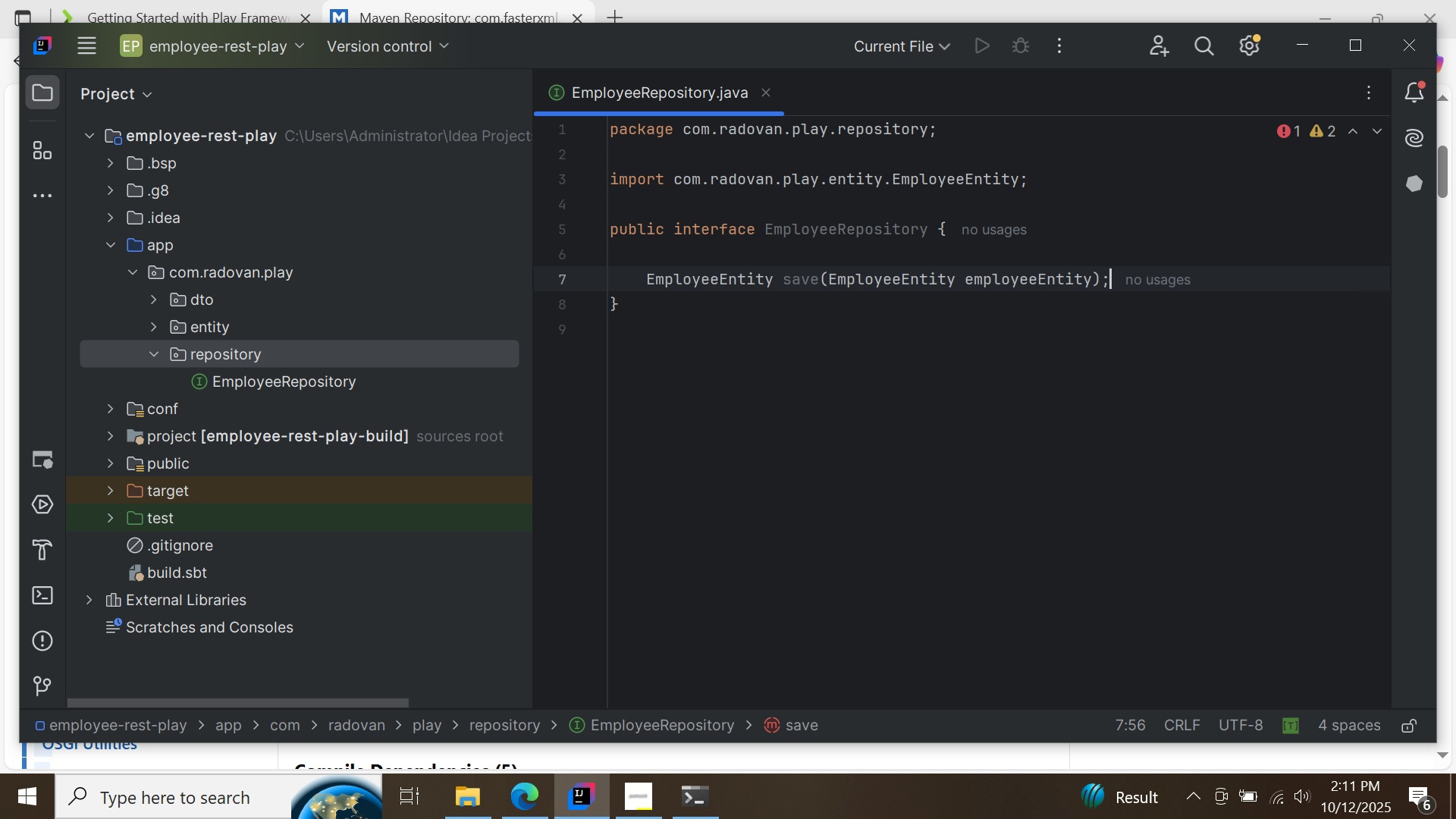 
key(Enter)
 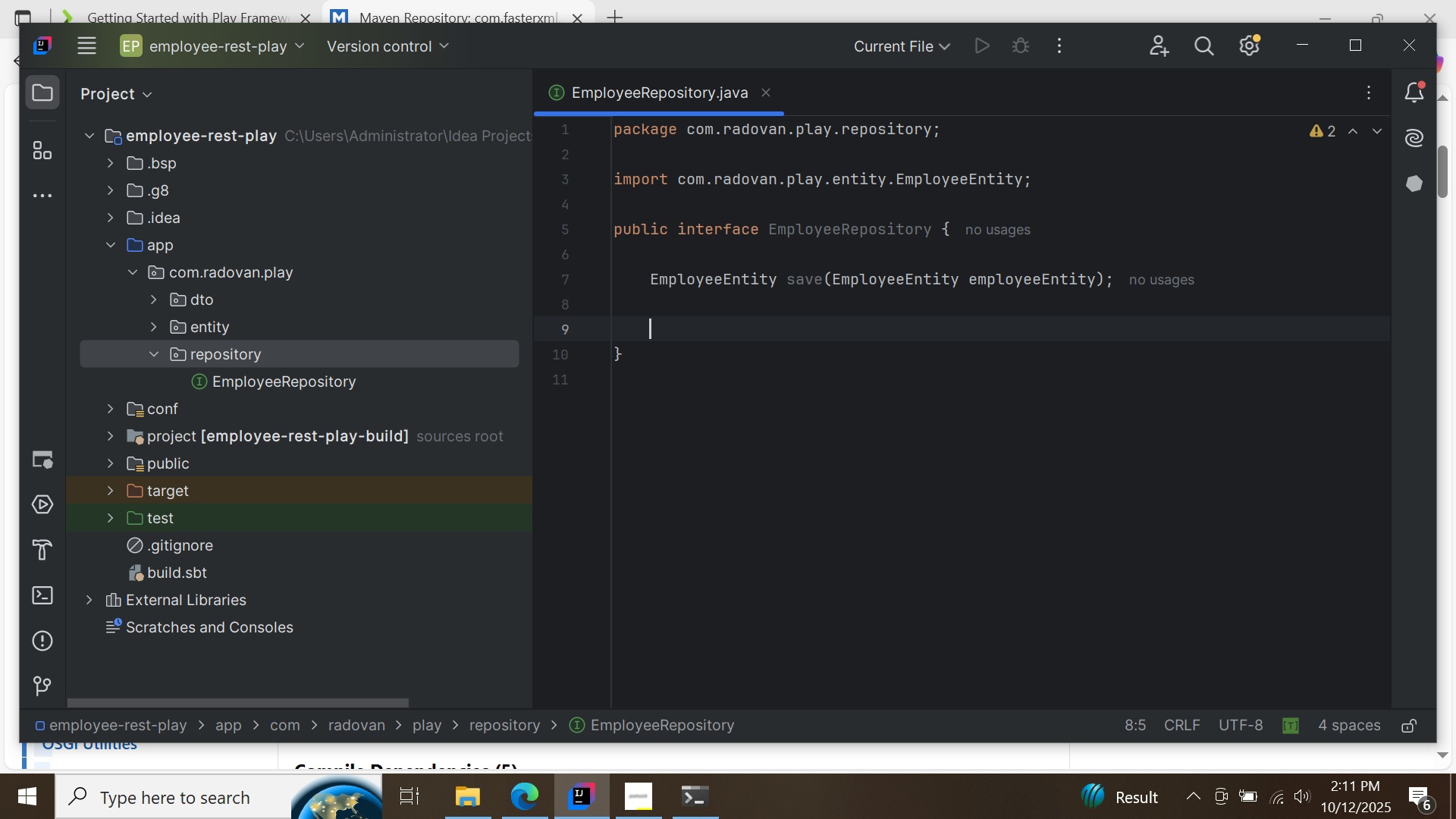 
key(Enter)
 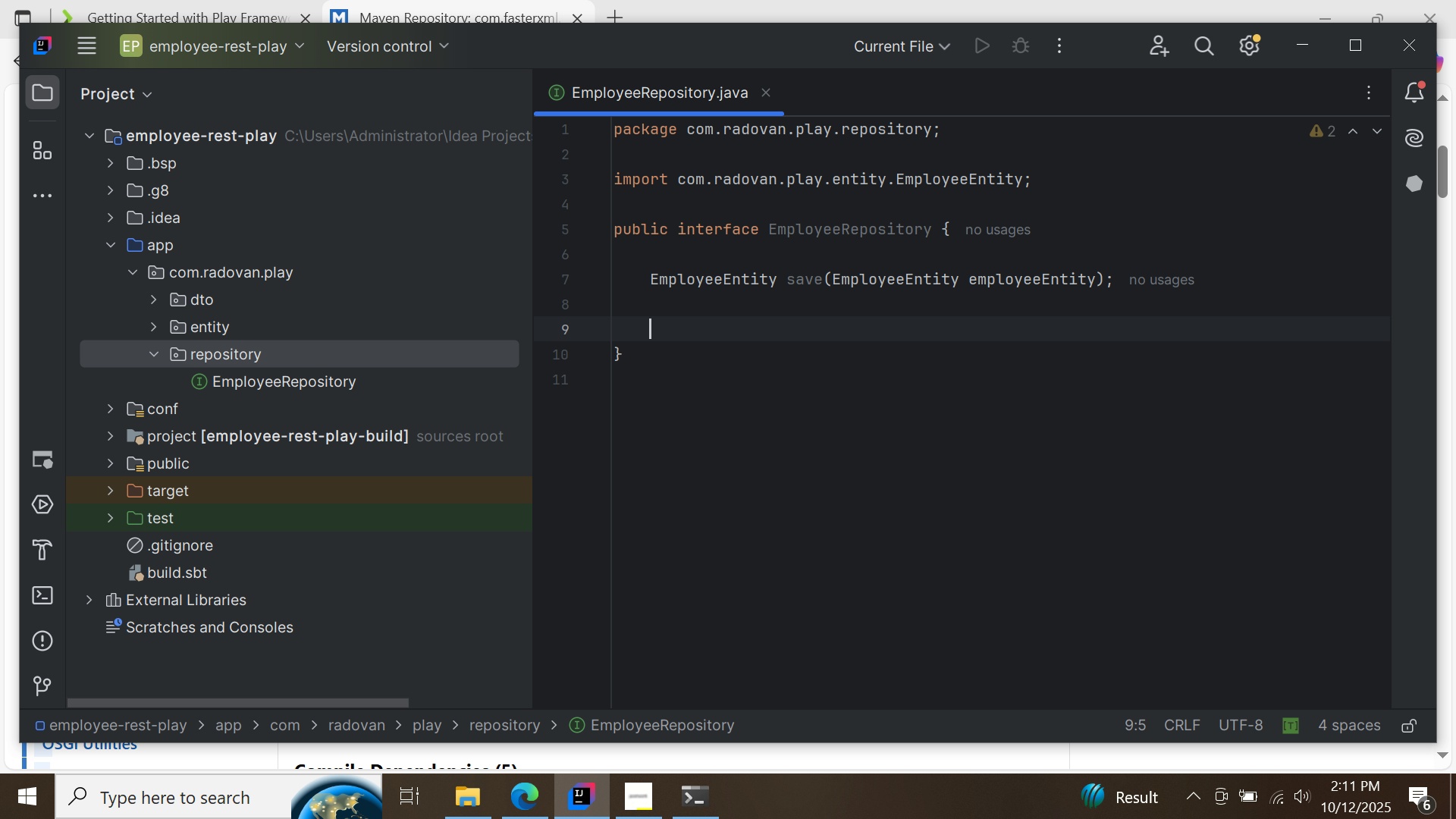 
type(Option)
 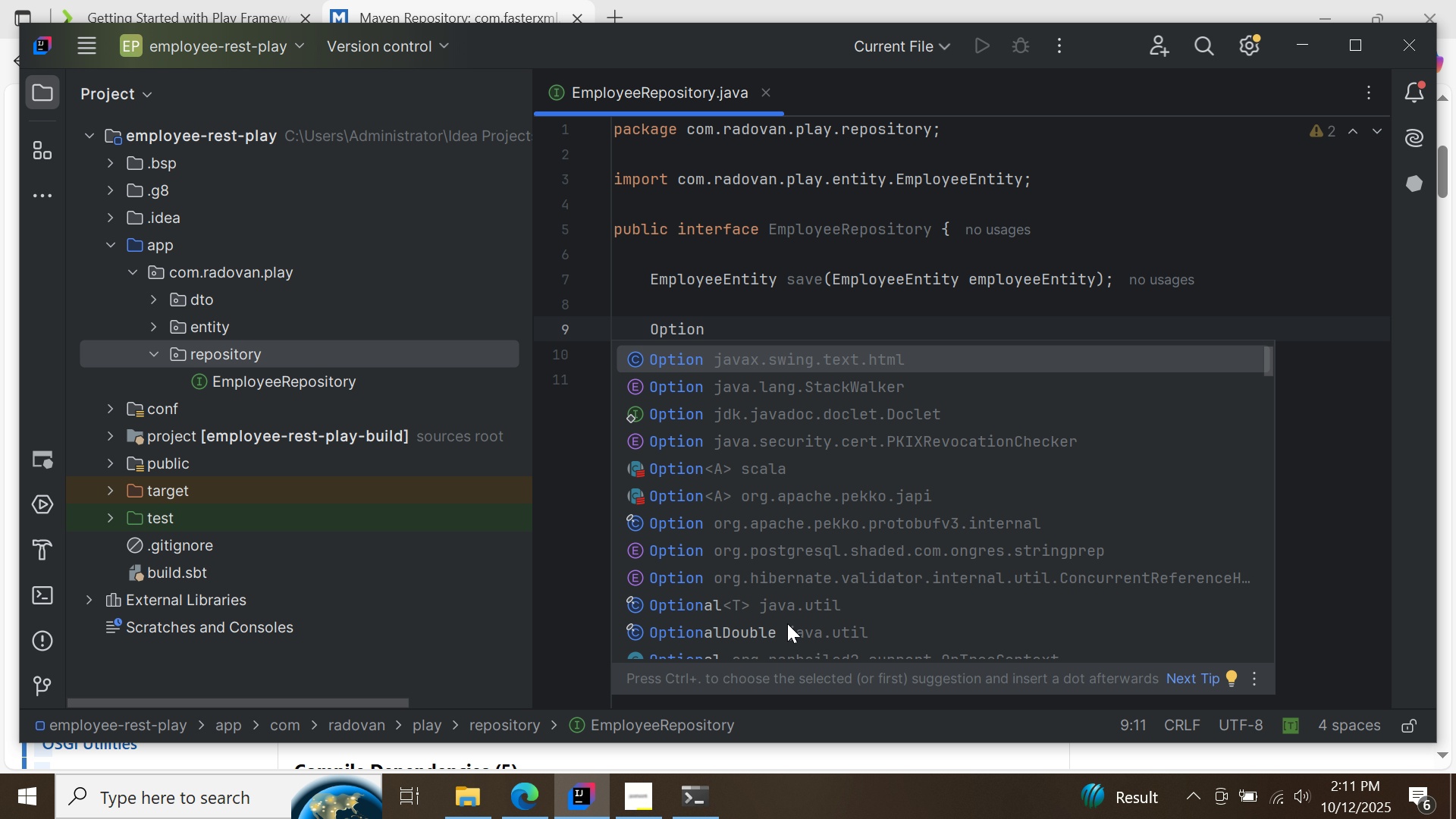 
double_click([785, 604])
 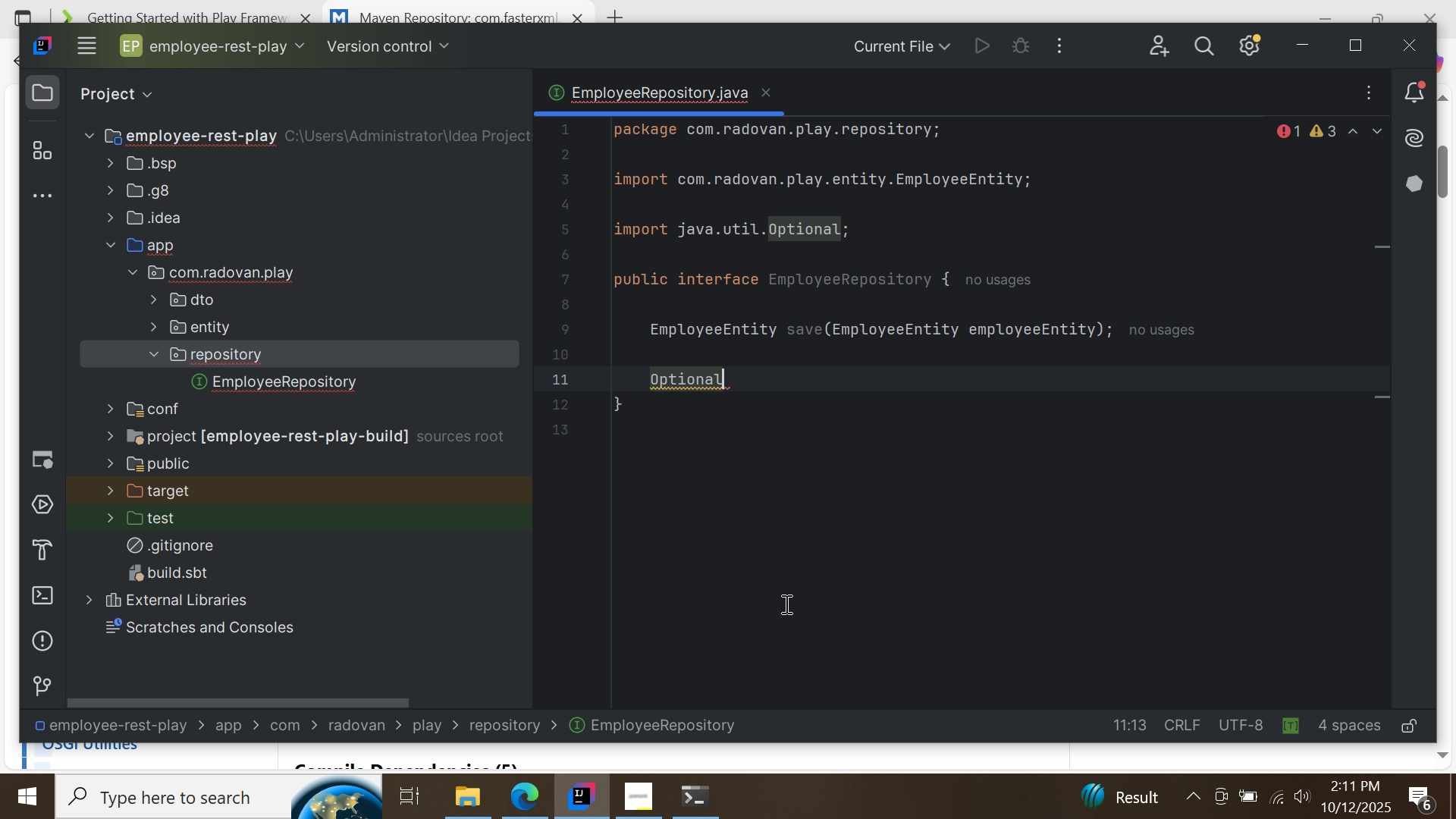 
type(<Emplo)
 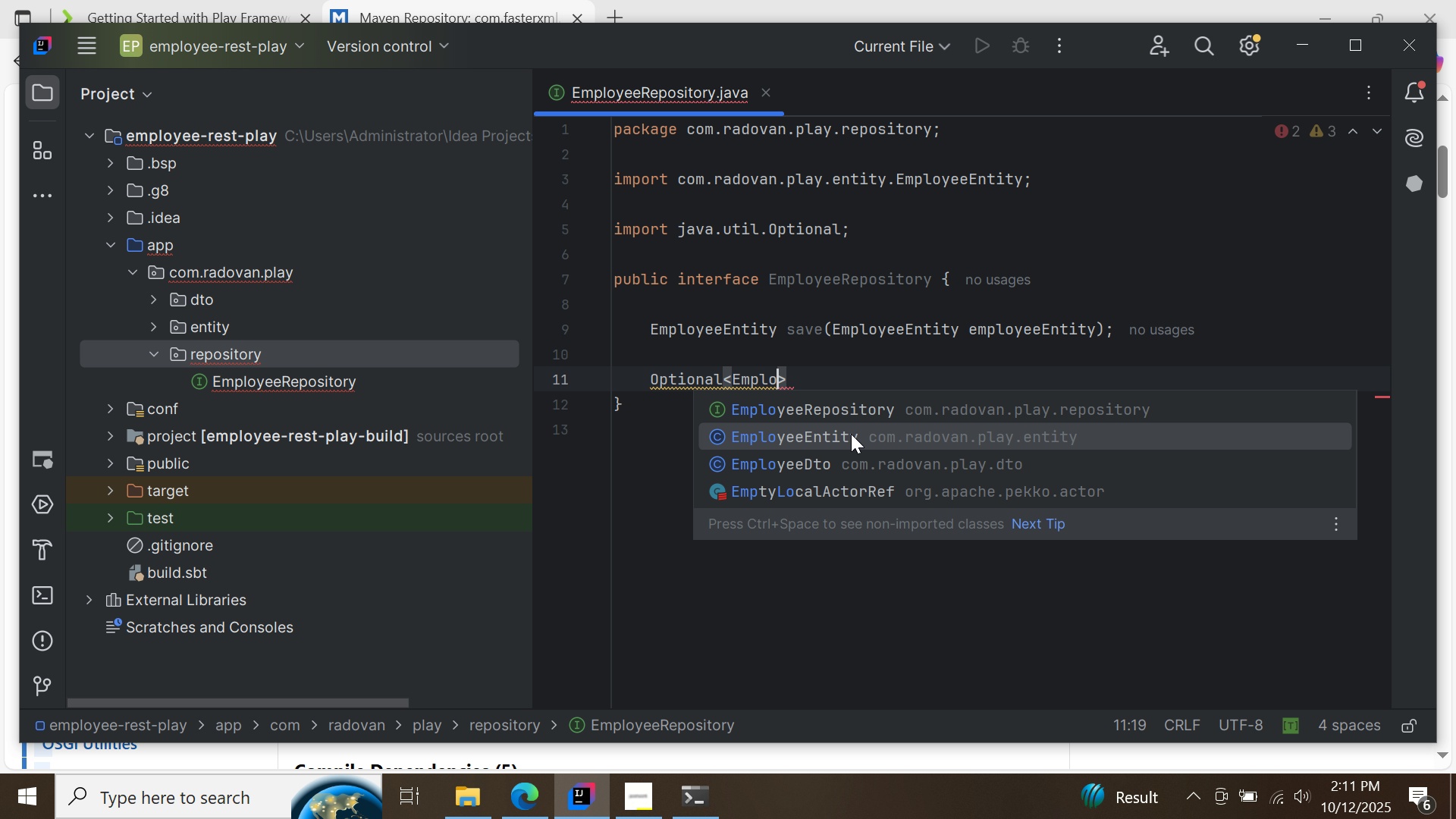 
double_click([851, 434])
 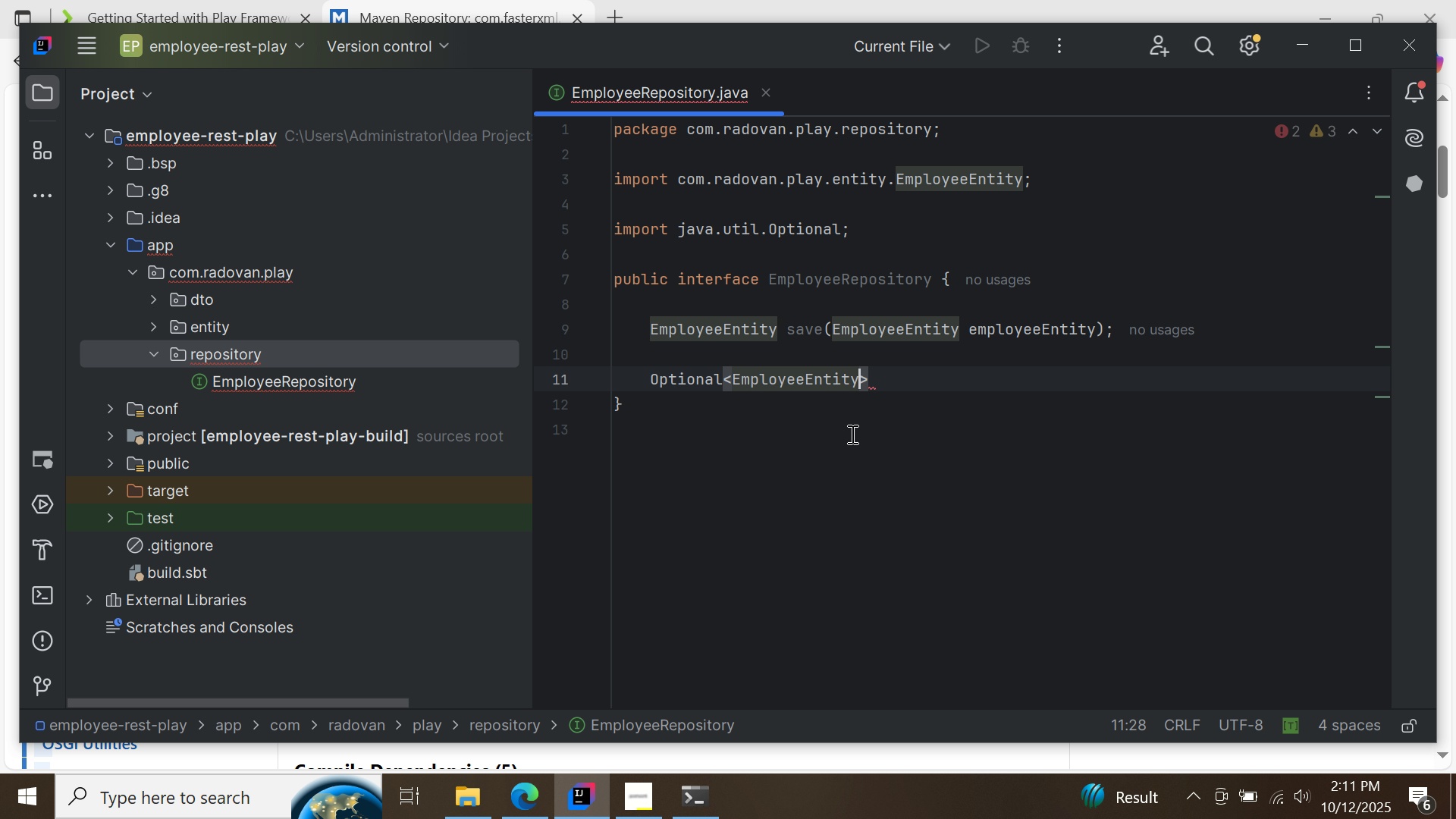 
key(ArrowRight)
 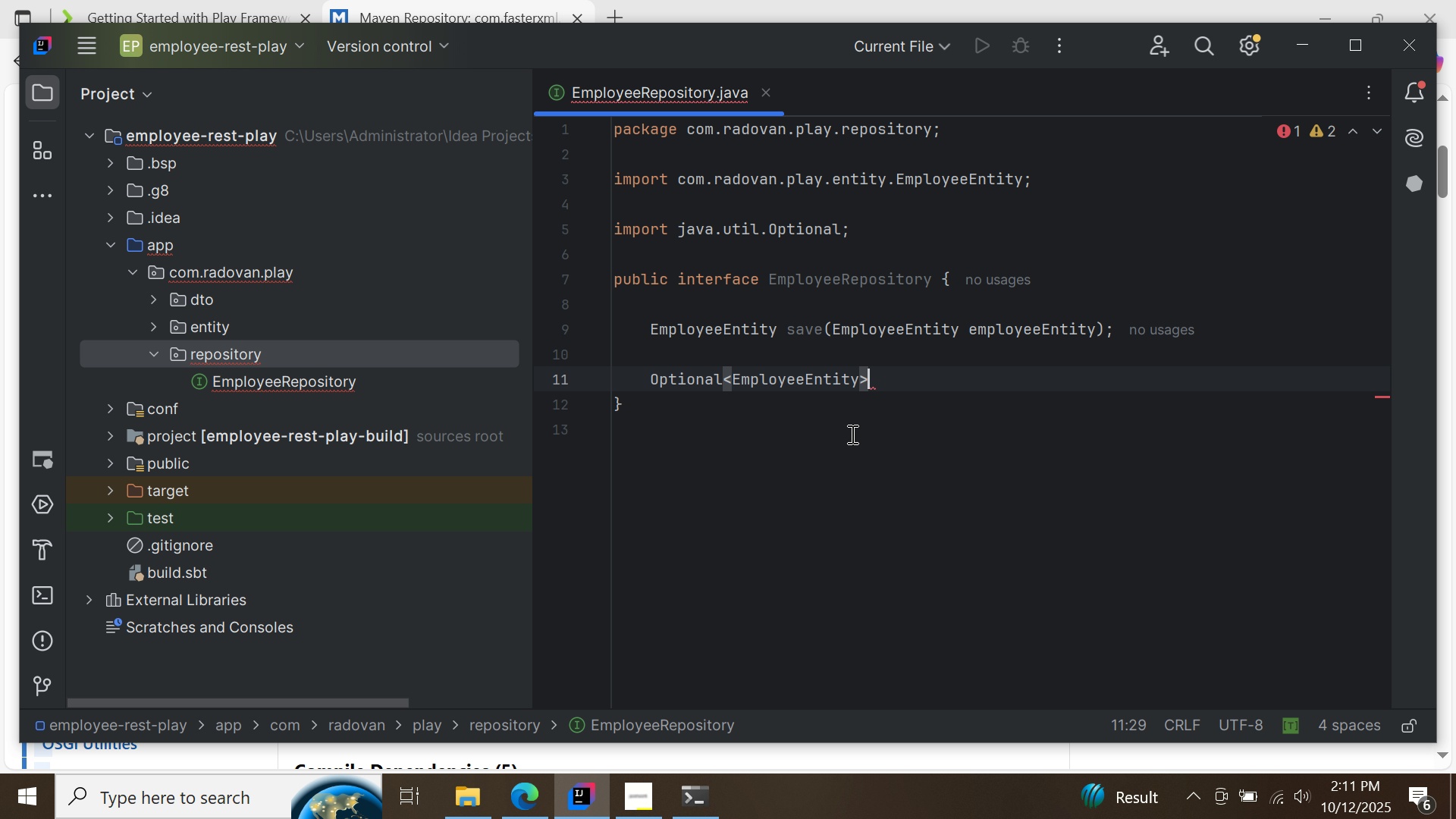 
type( findById(Long employeeId)
 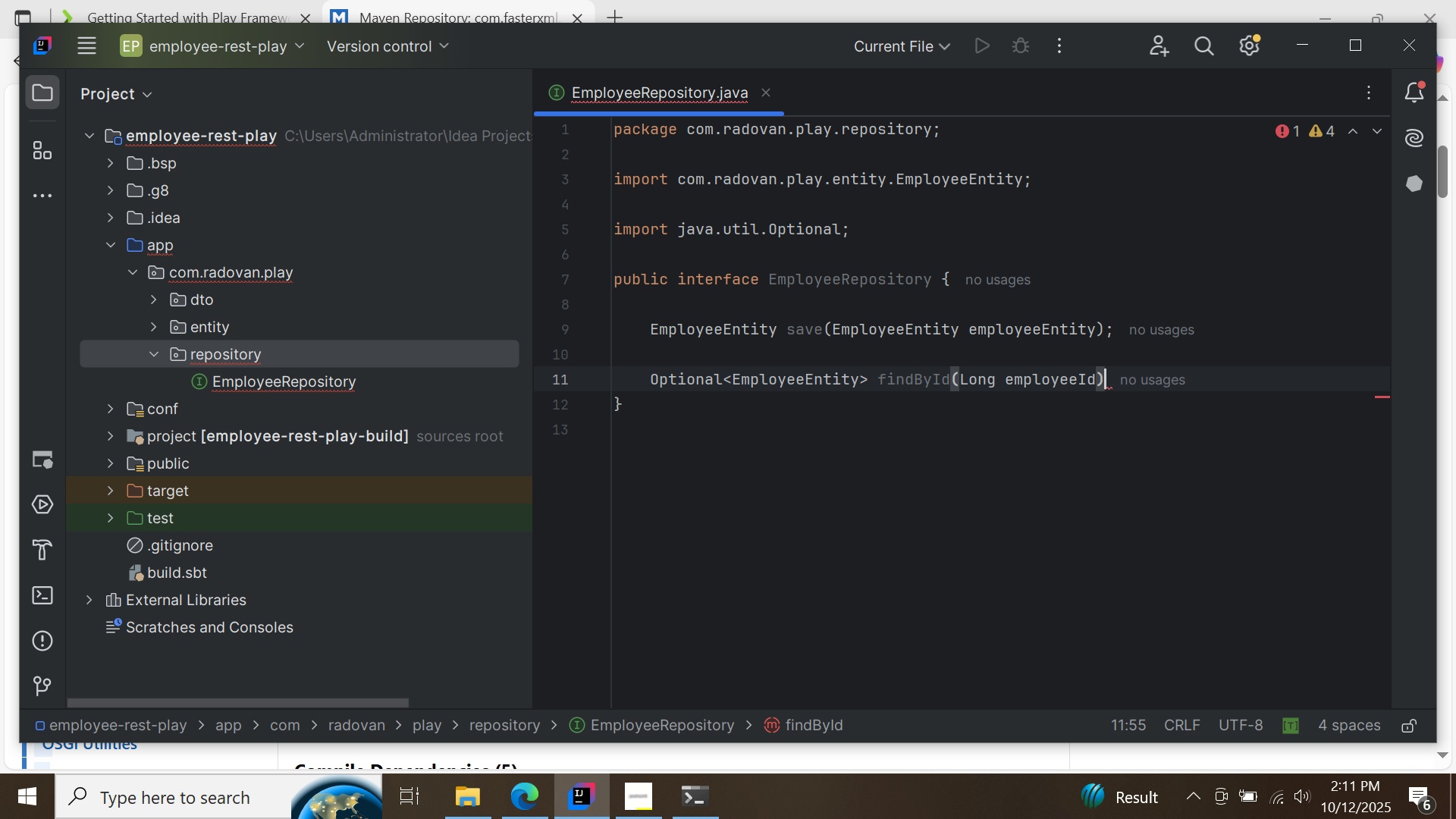 
 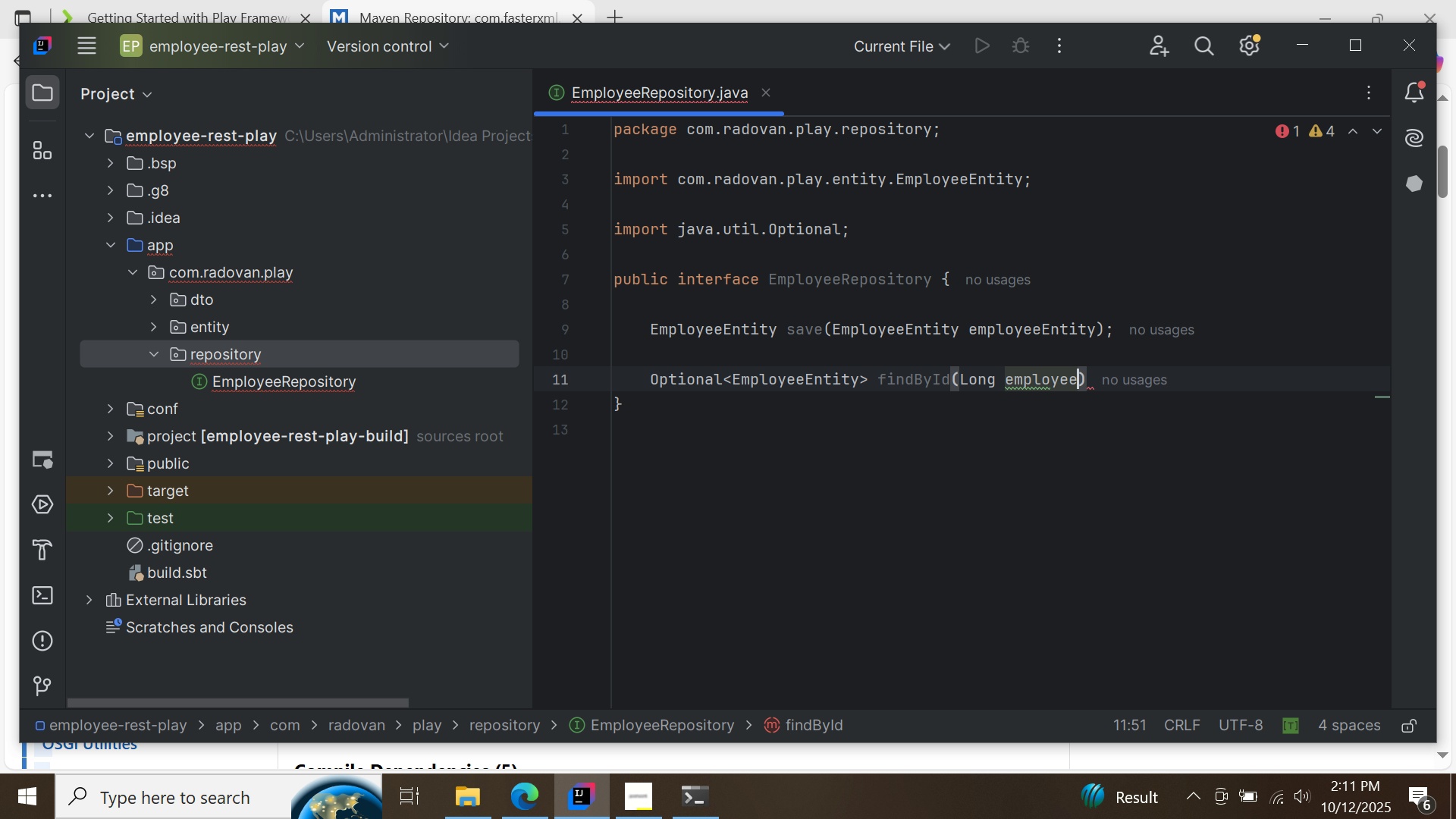 
key(ArrowRight)
 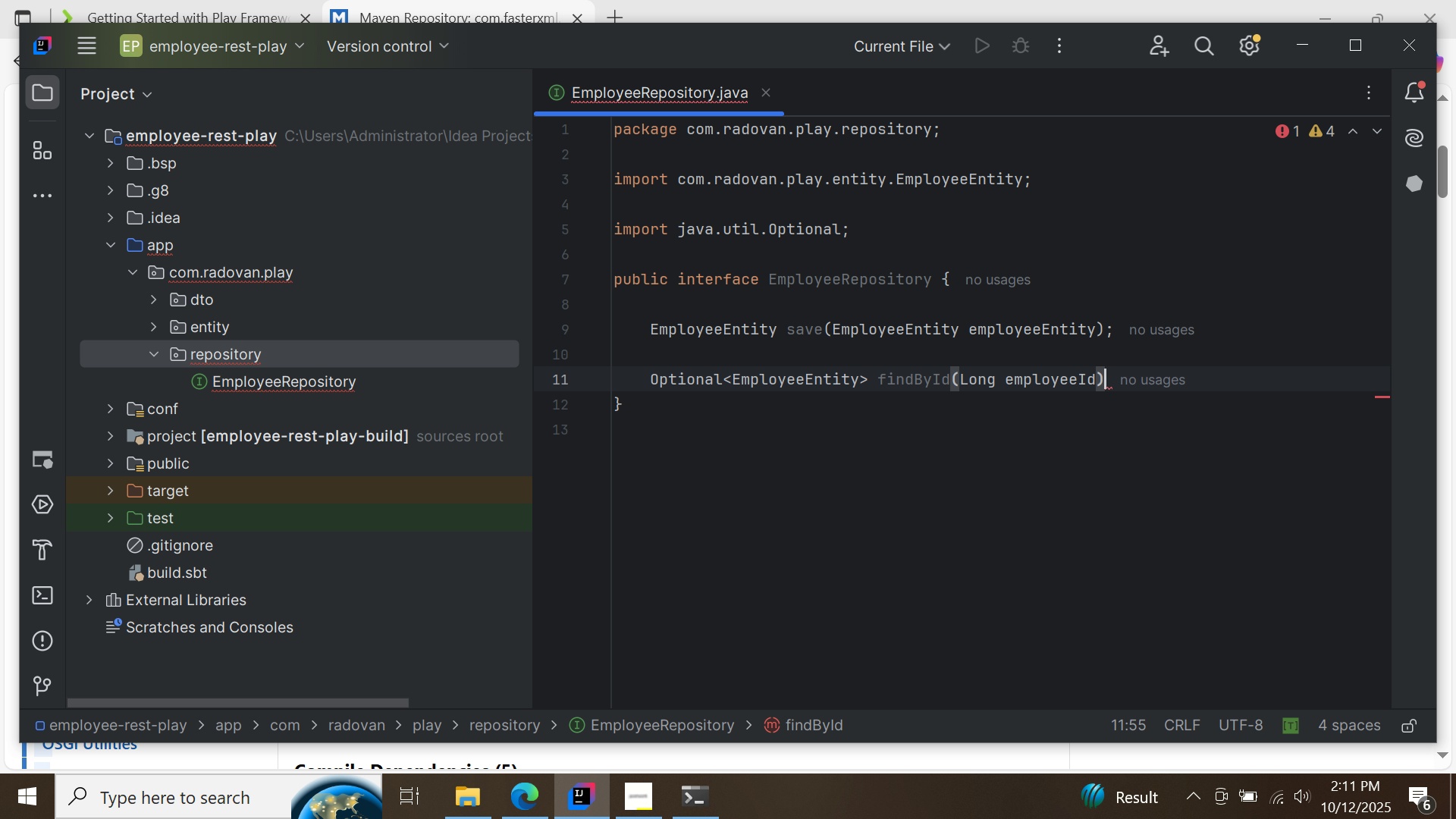 
key(Semicolon)
 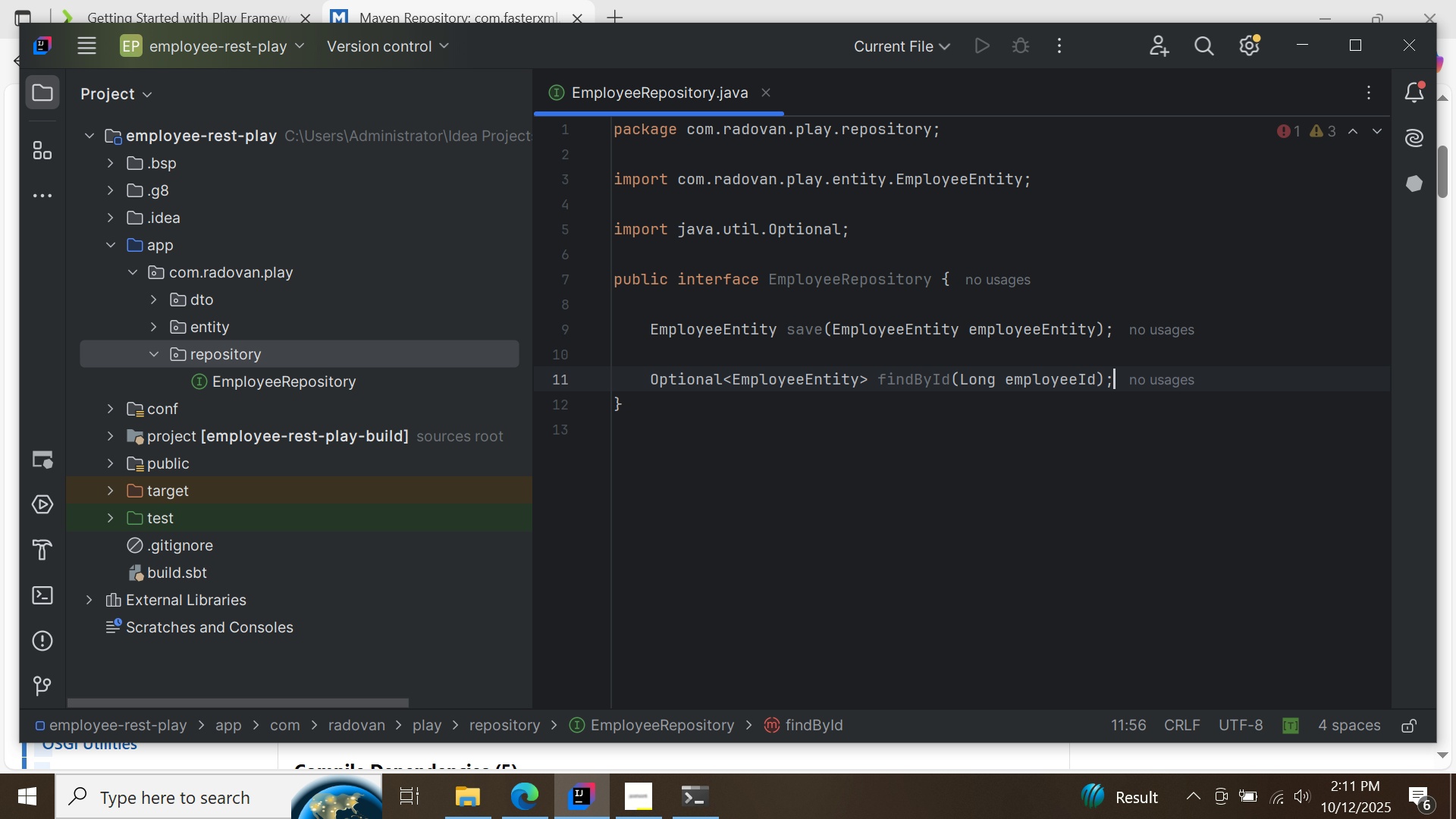 
key(Enter)
 